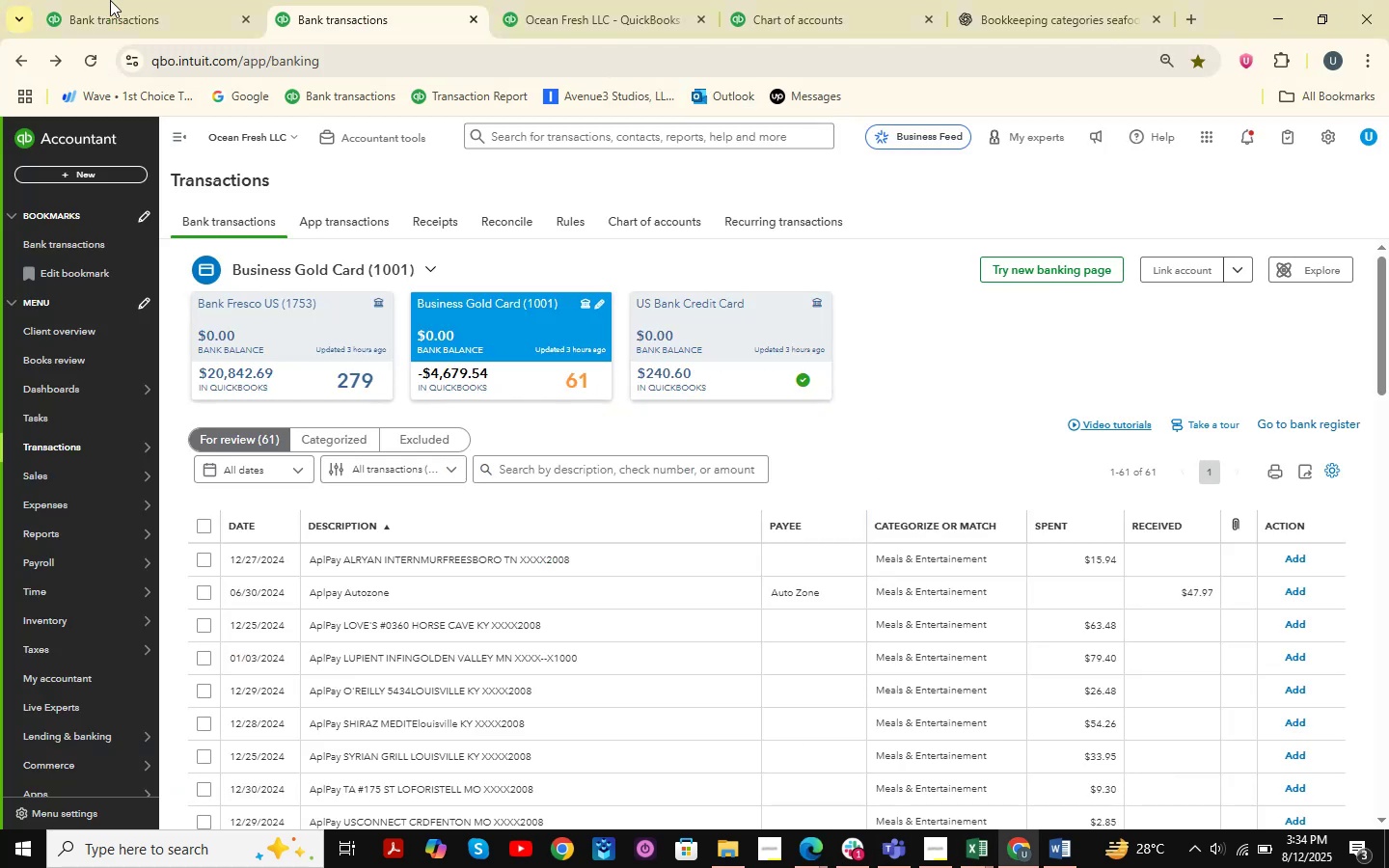 
left_click([112, 0])
 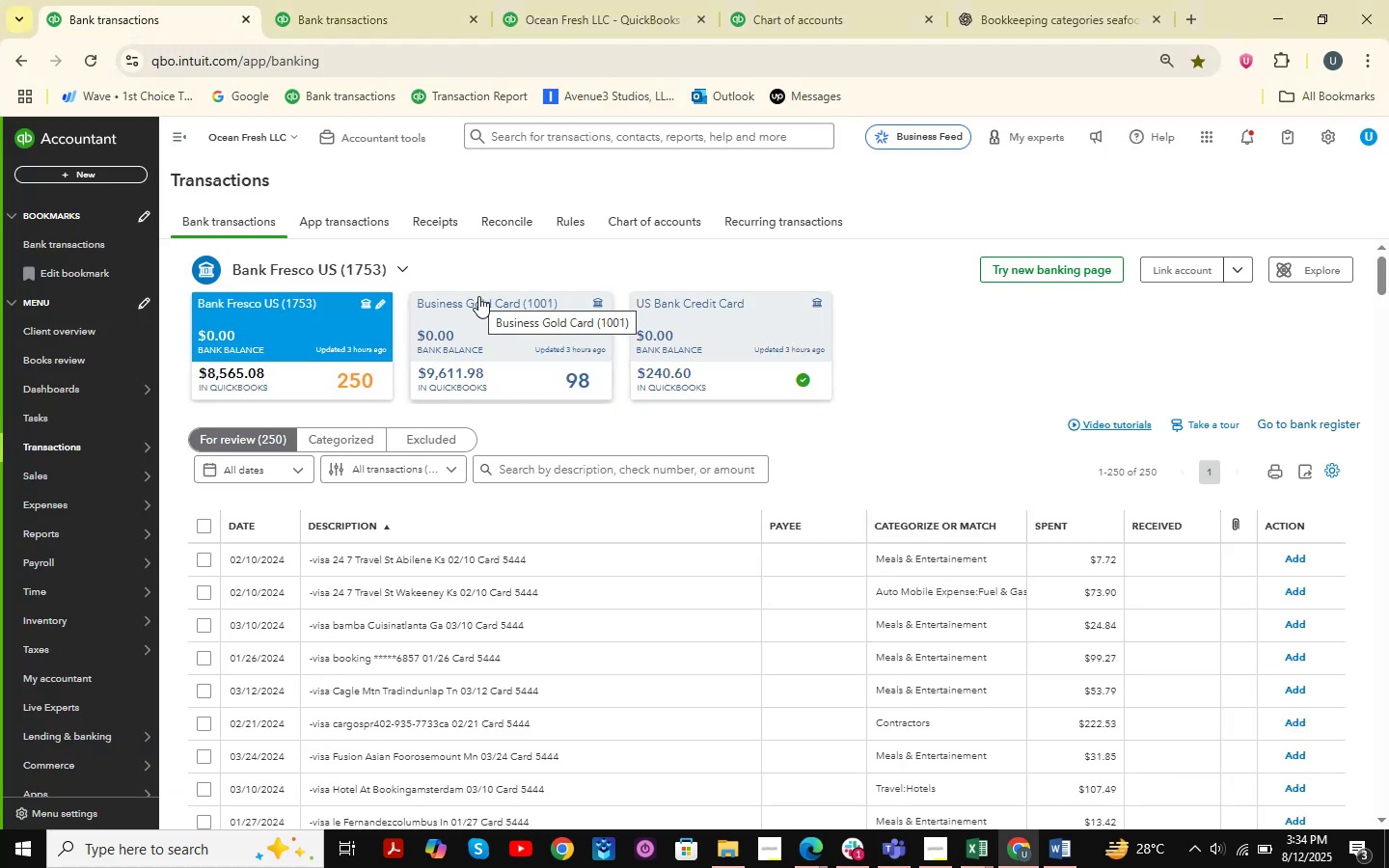 
wait(8.23)
 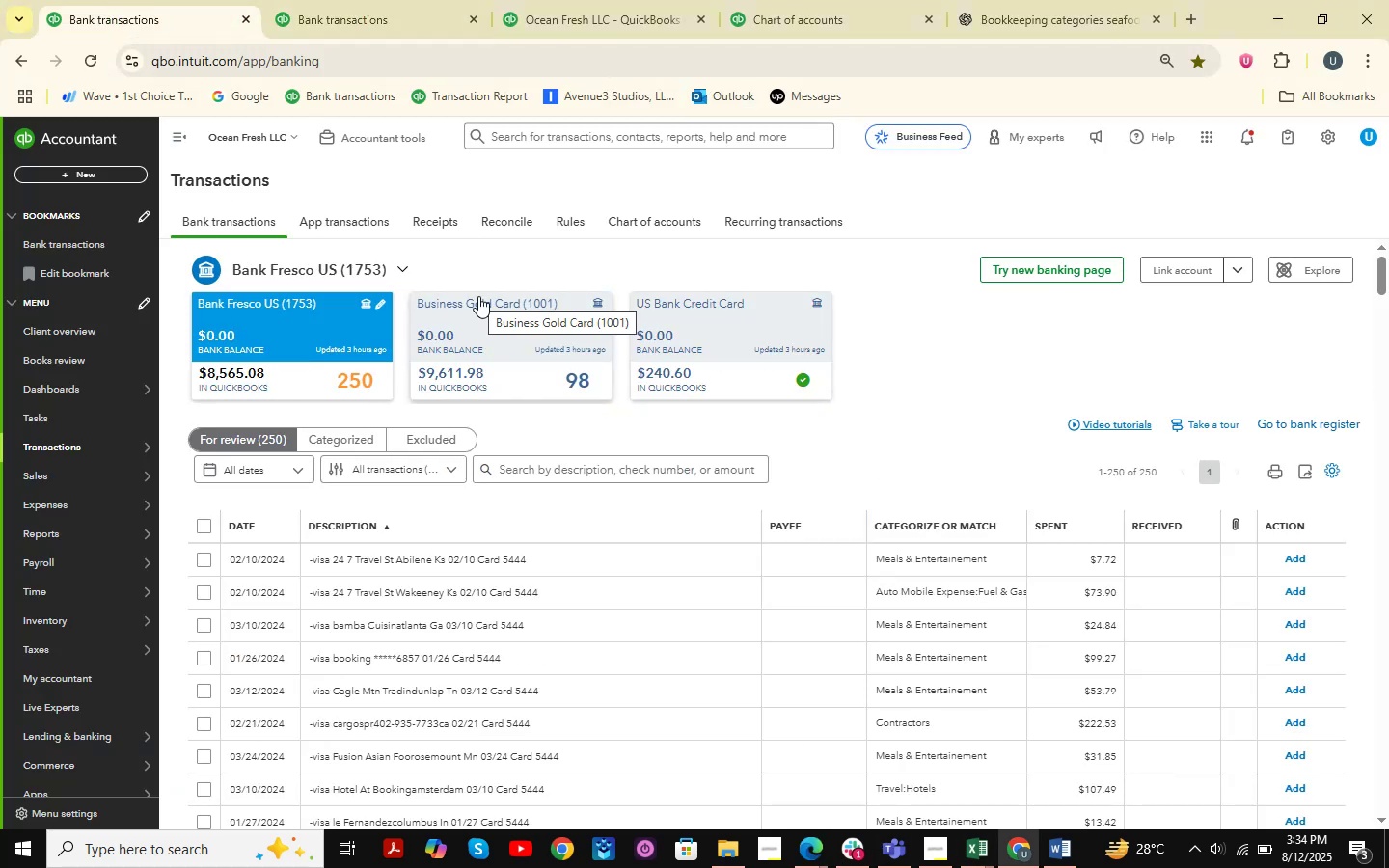 
scroll: coordinate [412, 556], scroll_direction: down, amount: 8.0
 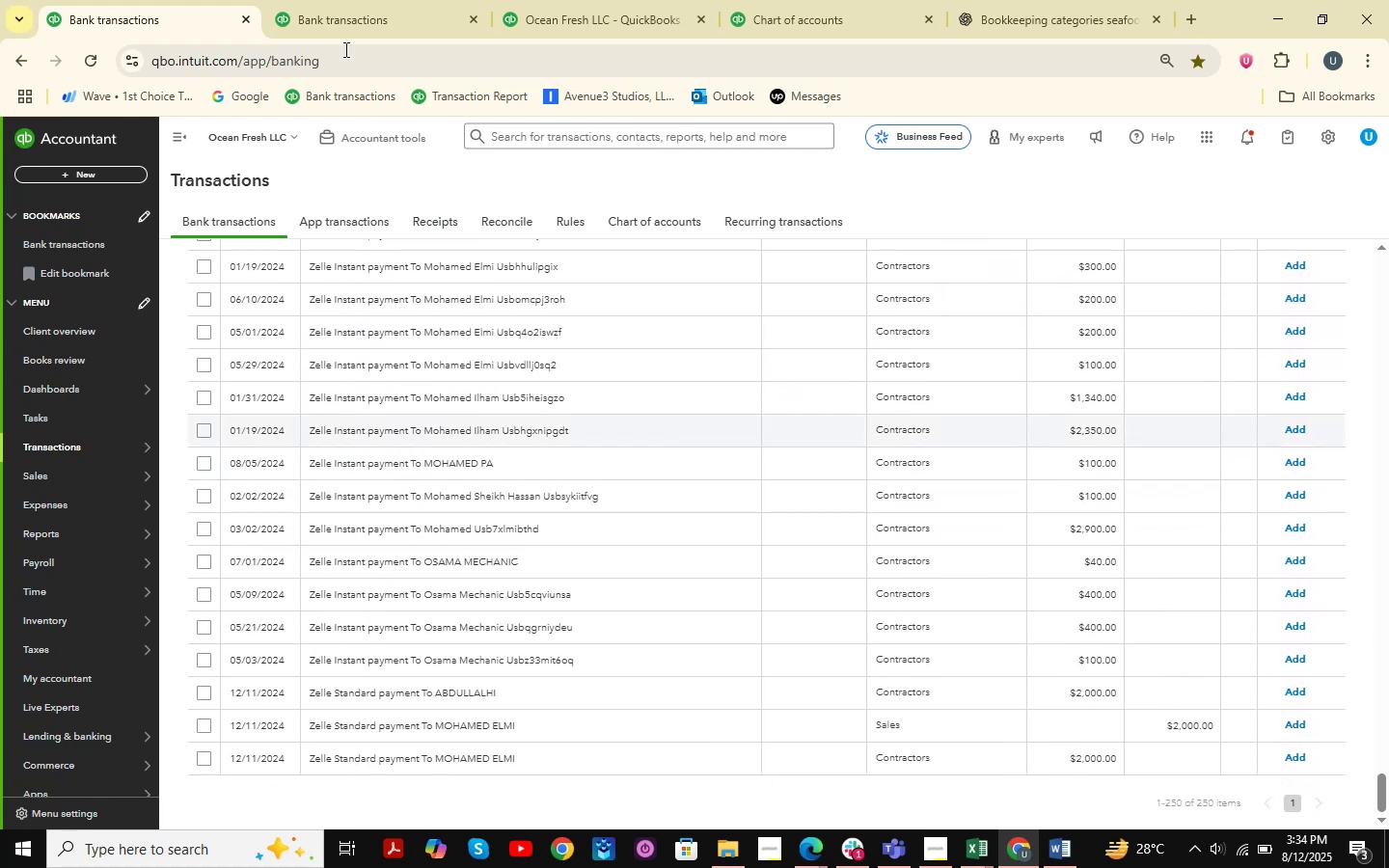 
left_click([312, 0])
 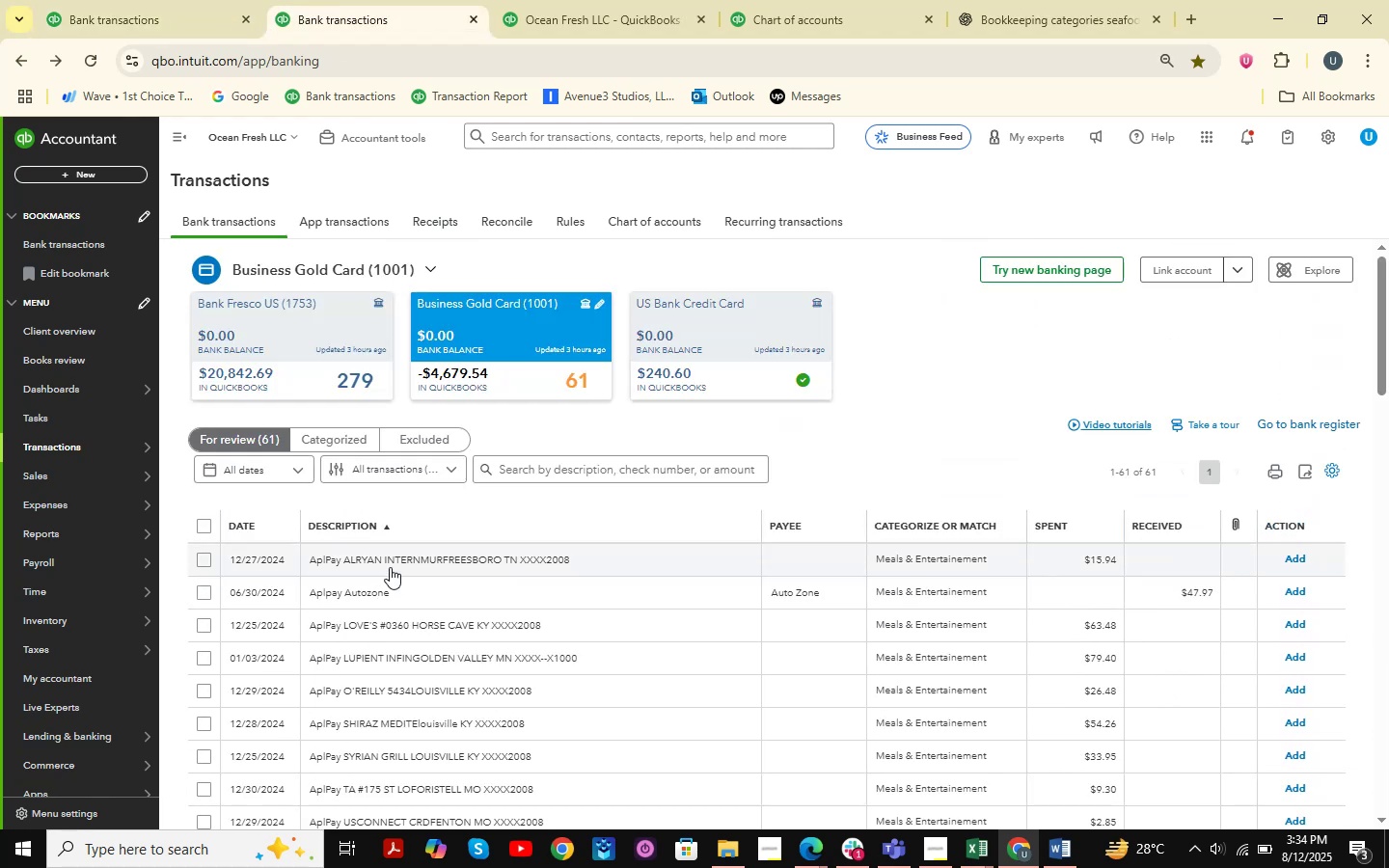 
scroll: coordinate [417, 523], scroll_direction: down, amount: 11.0
 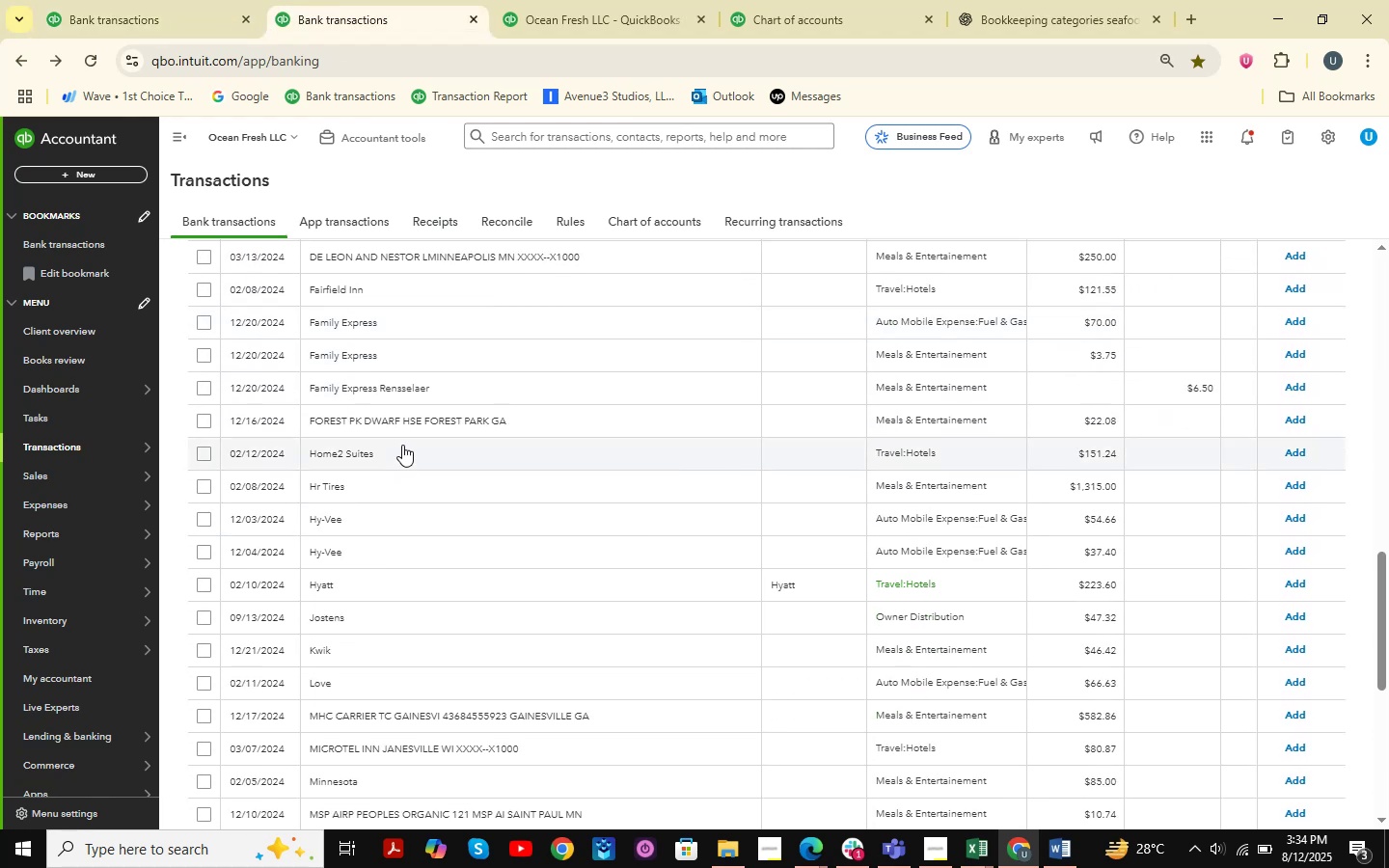 
left_click([402, 445])
 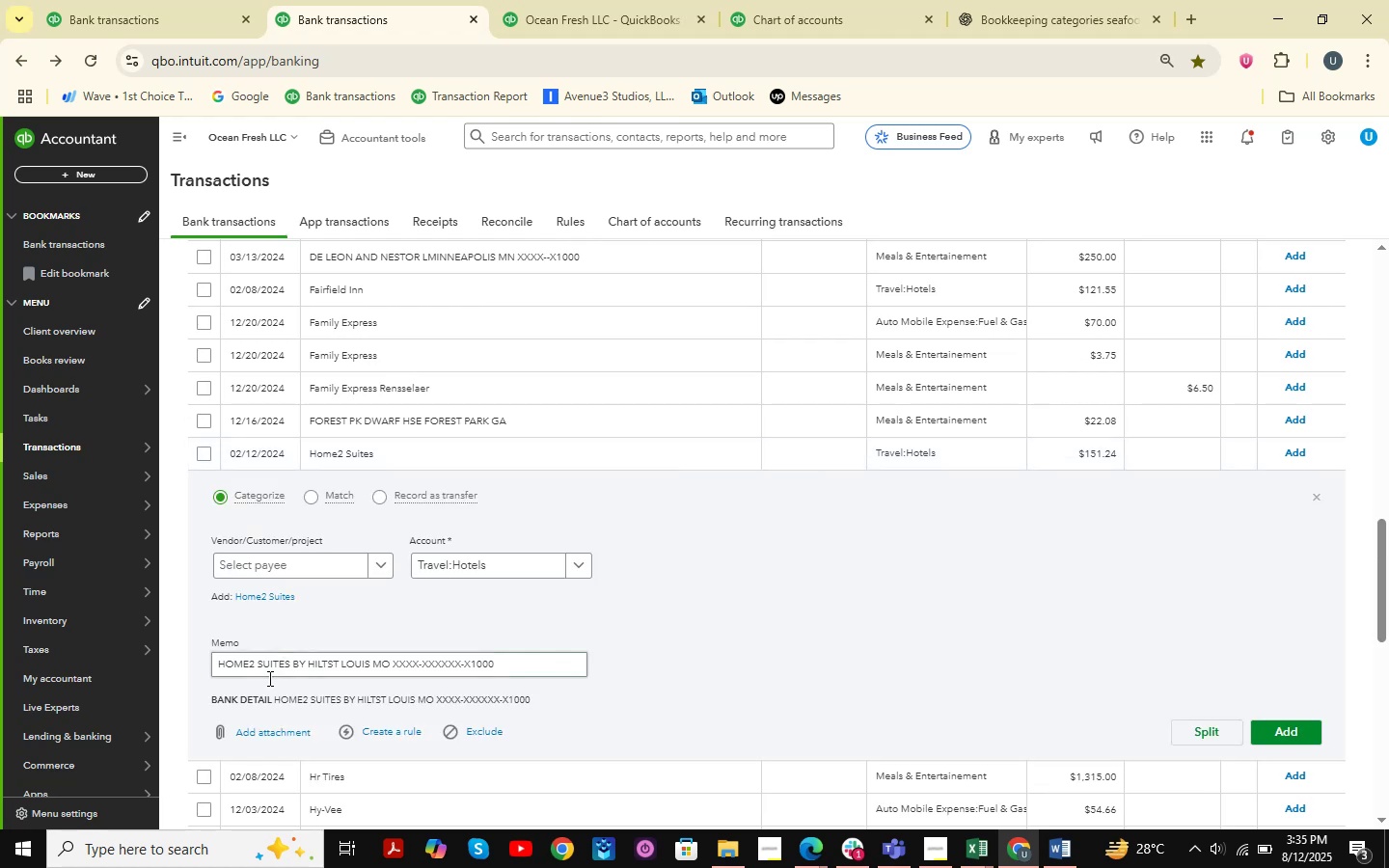 
left_click_drag(start_coordinate=[217, 667], to_coordinate=[291, 670])
 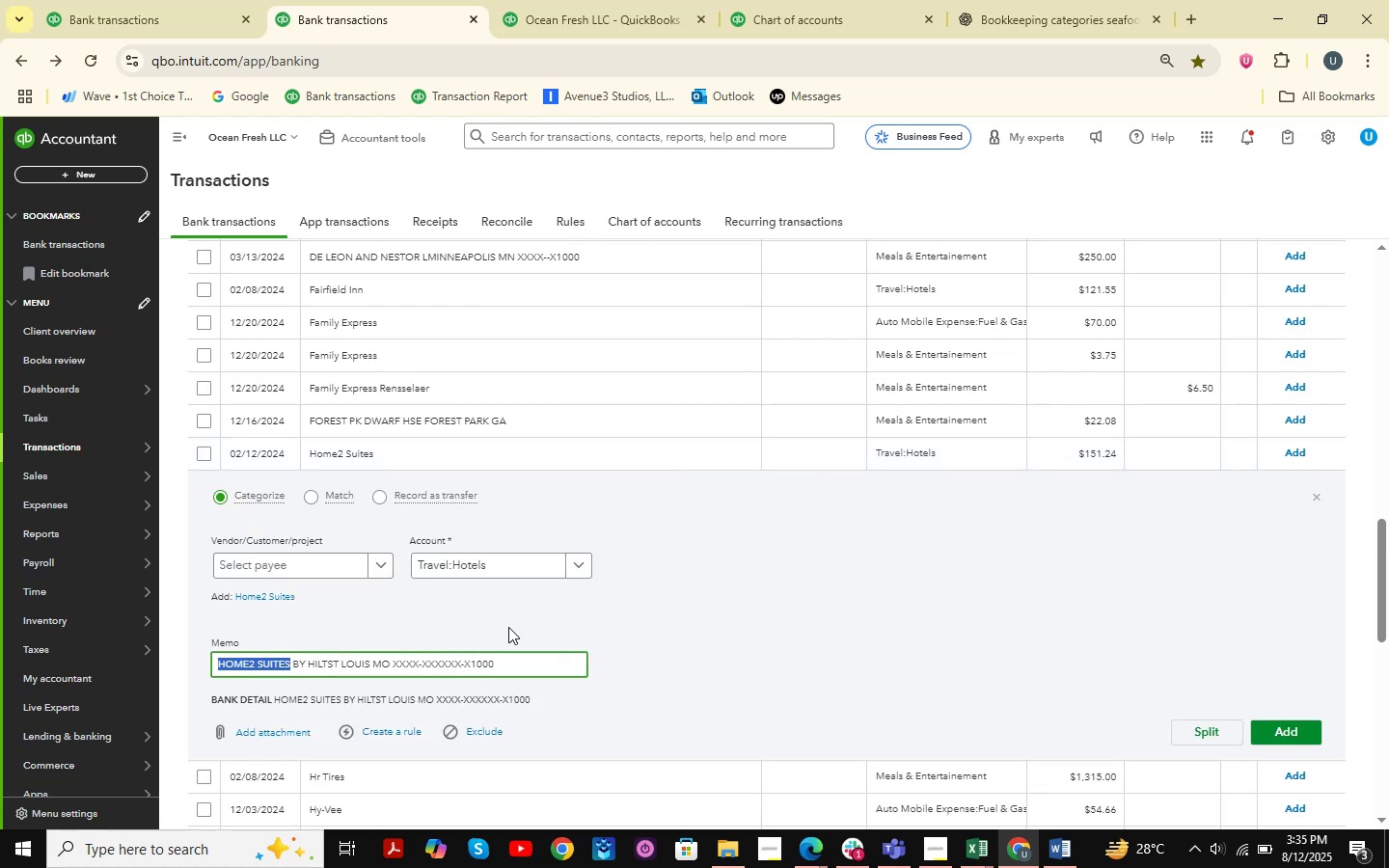 
key(Control+C)
 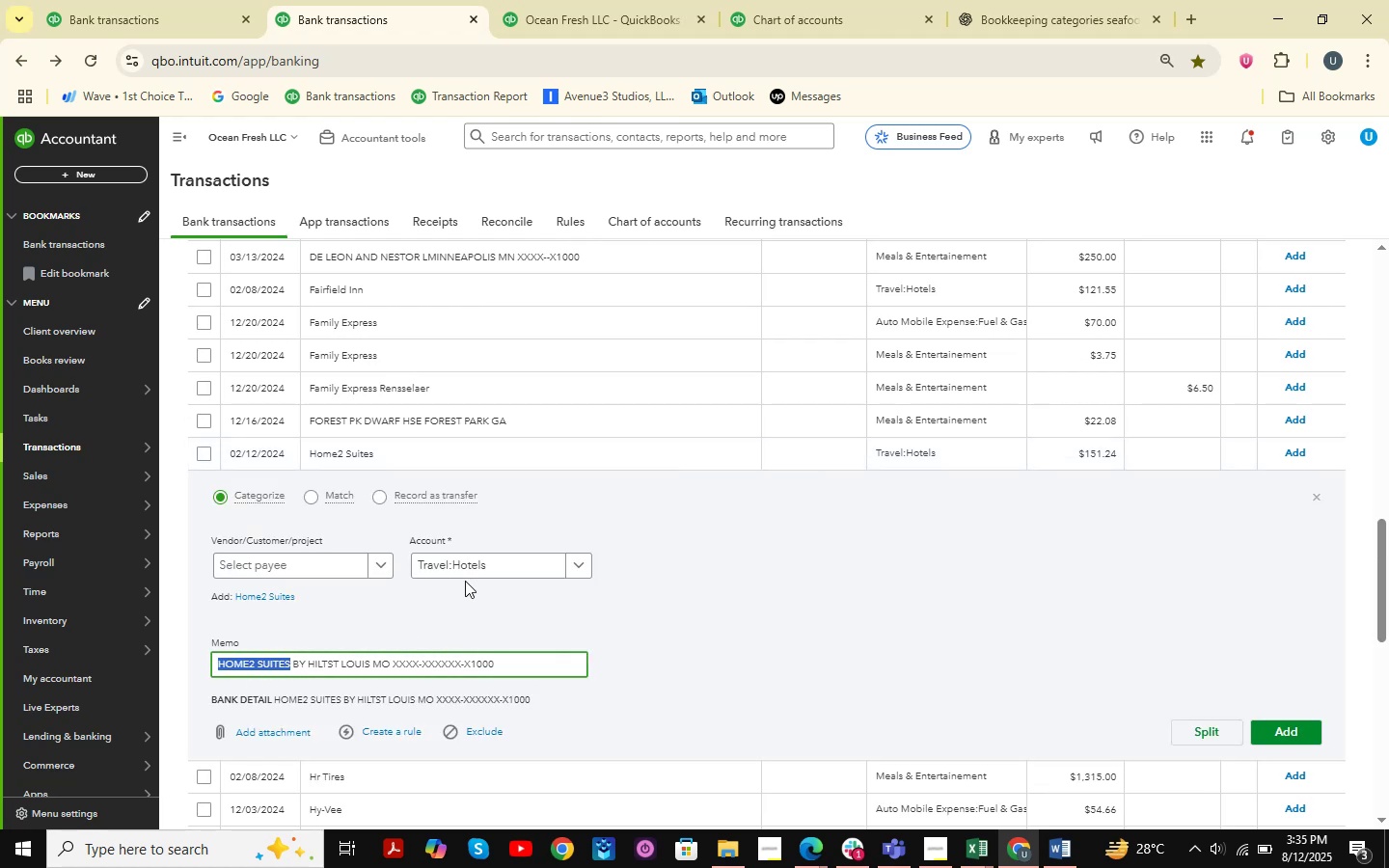 
key(Control+ControlLeft)
 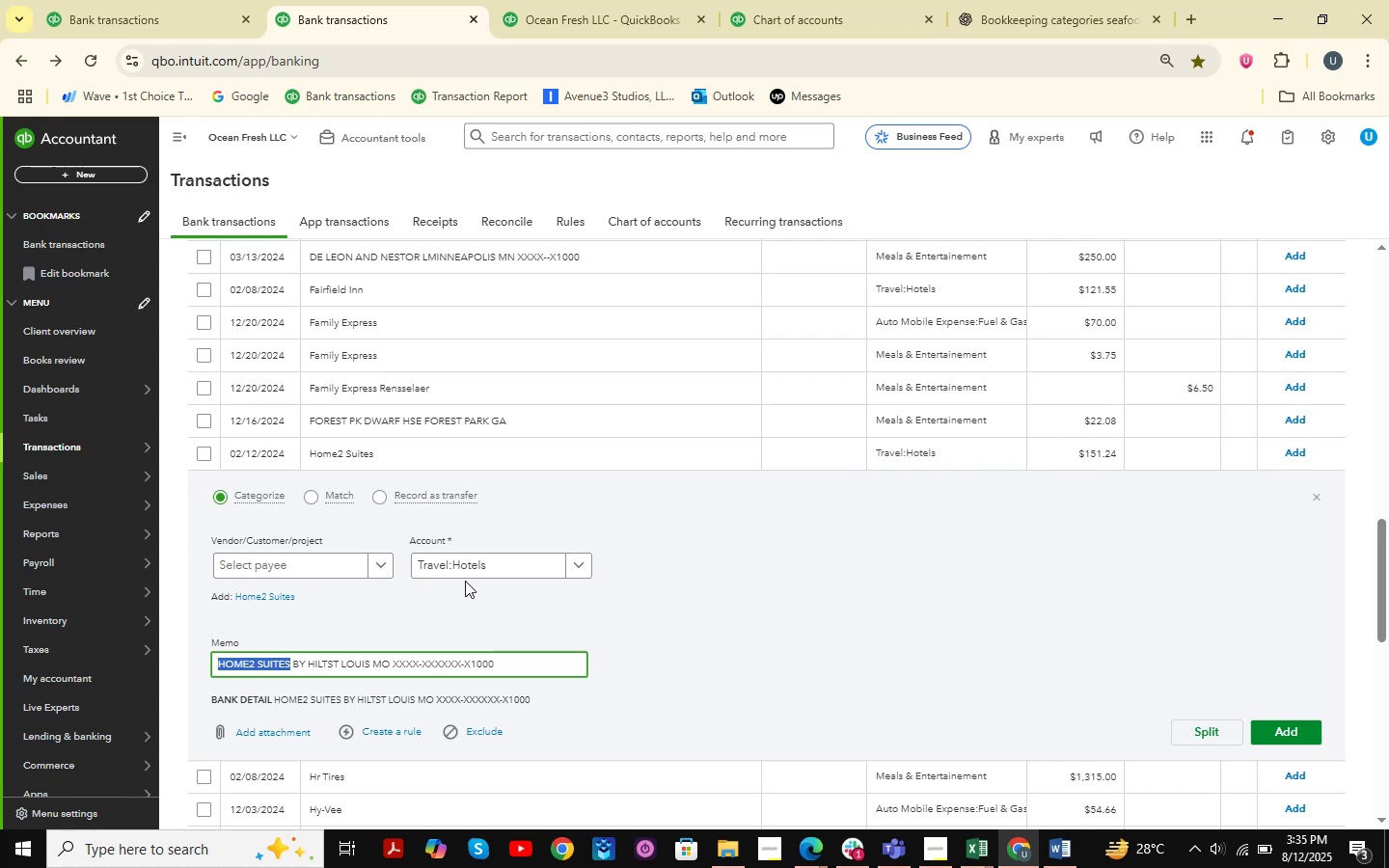 
key(Control+C)
 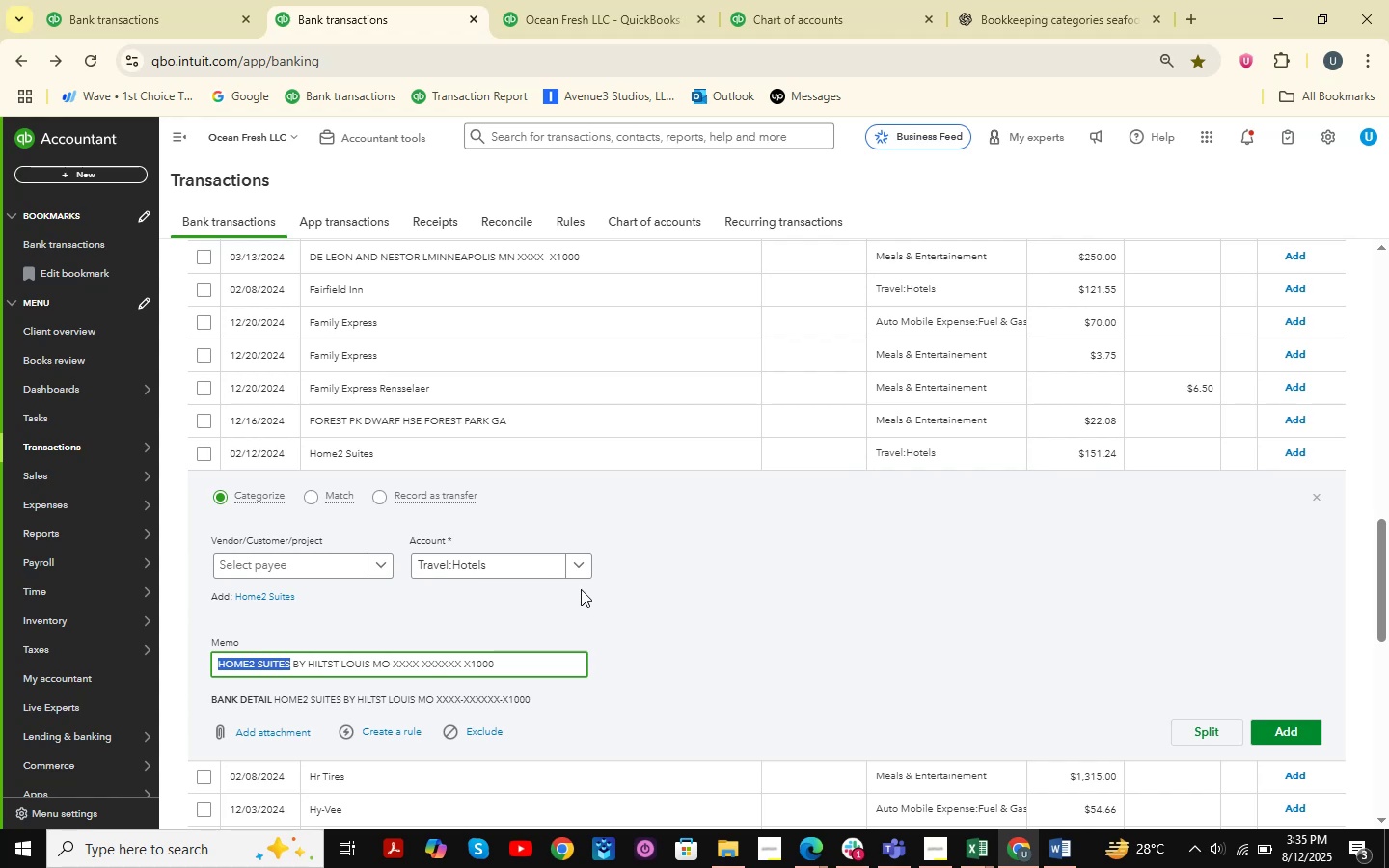 
left_click([985, 845])
 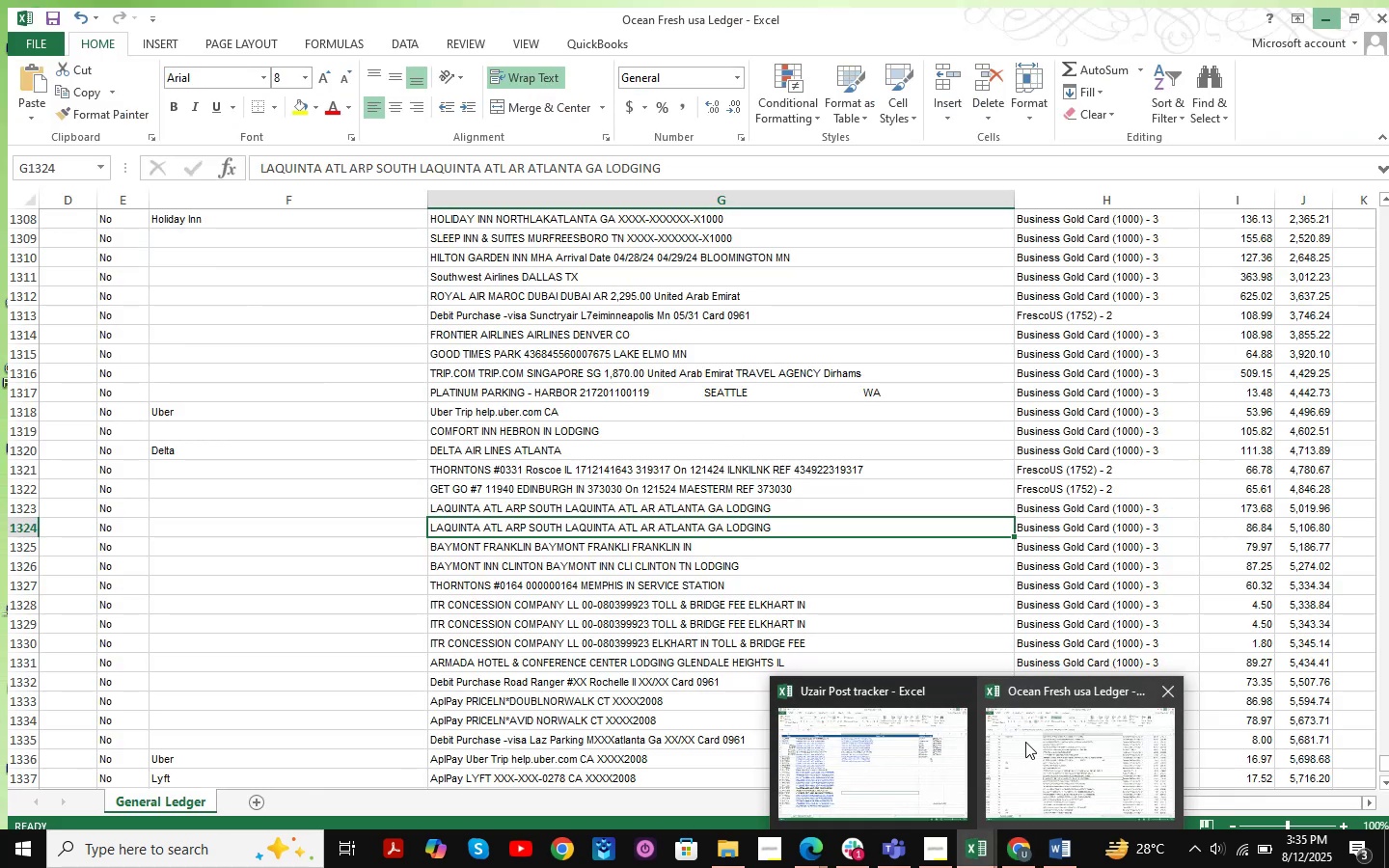 
left_click([1025, 742])
 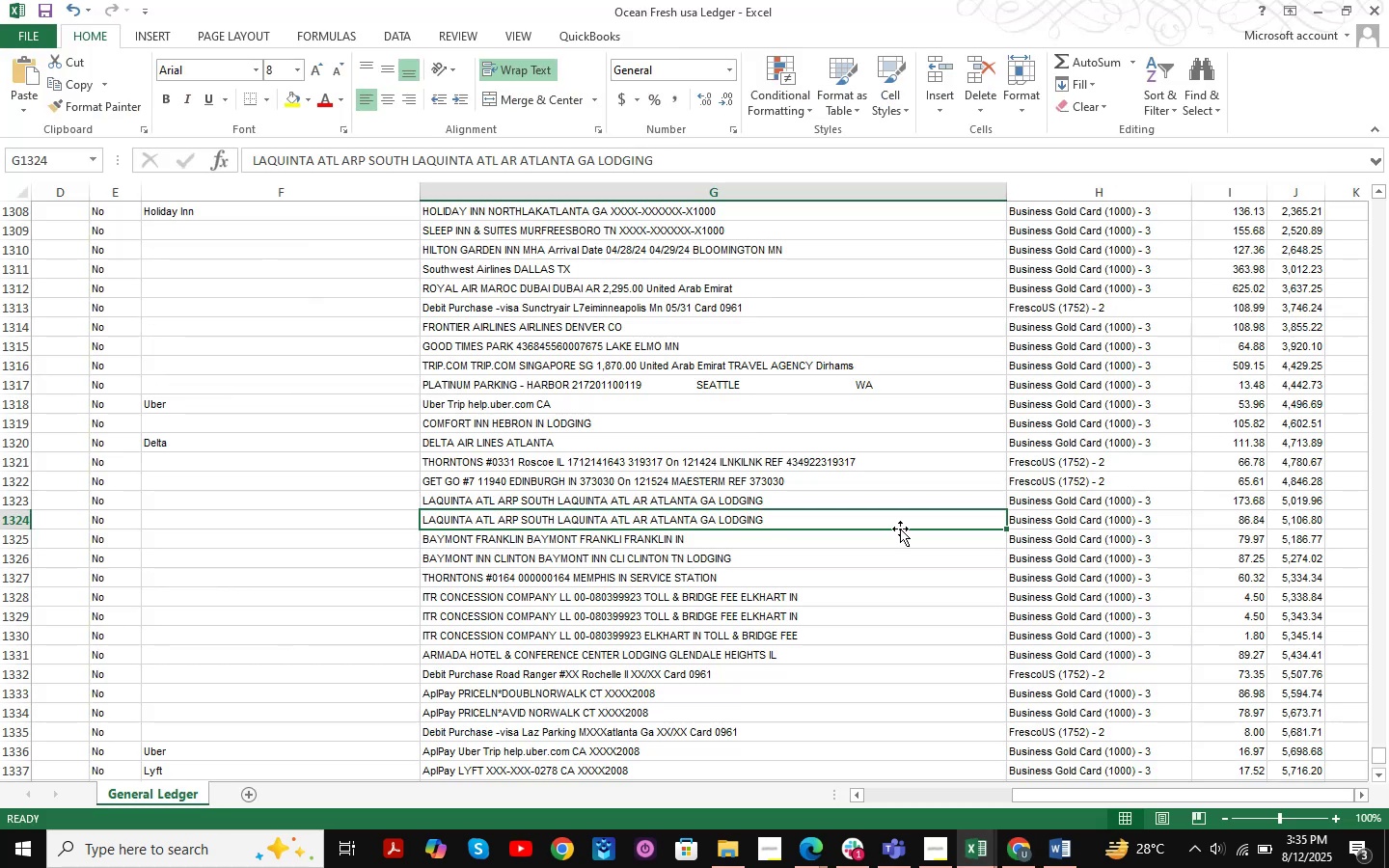 
key(Control+F)
 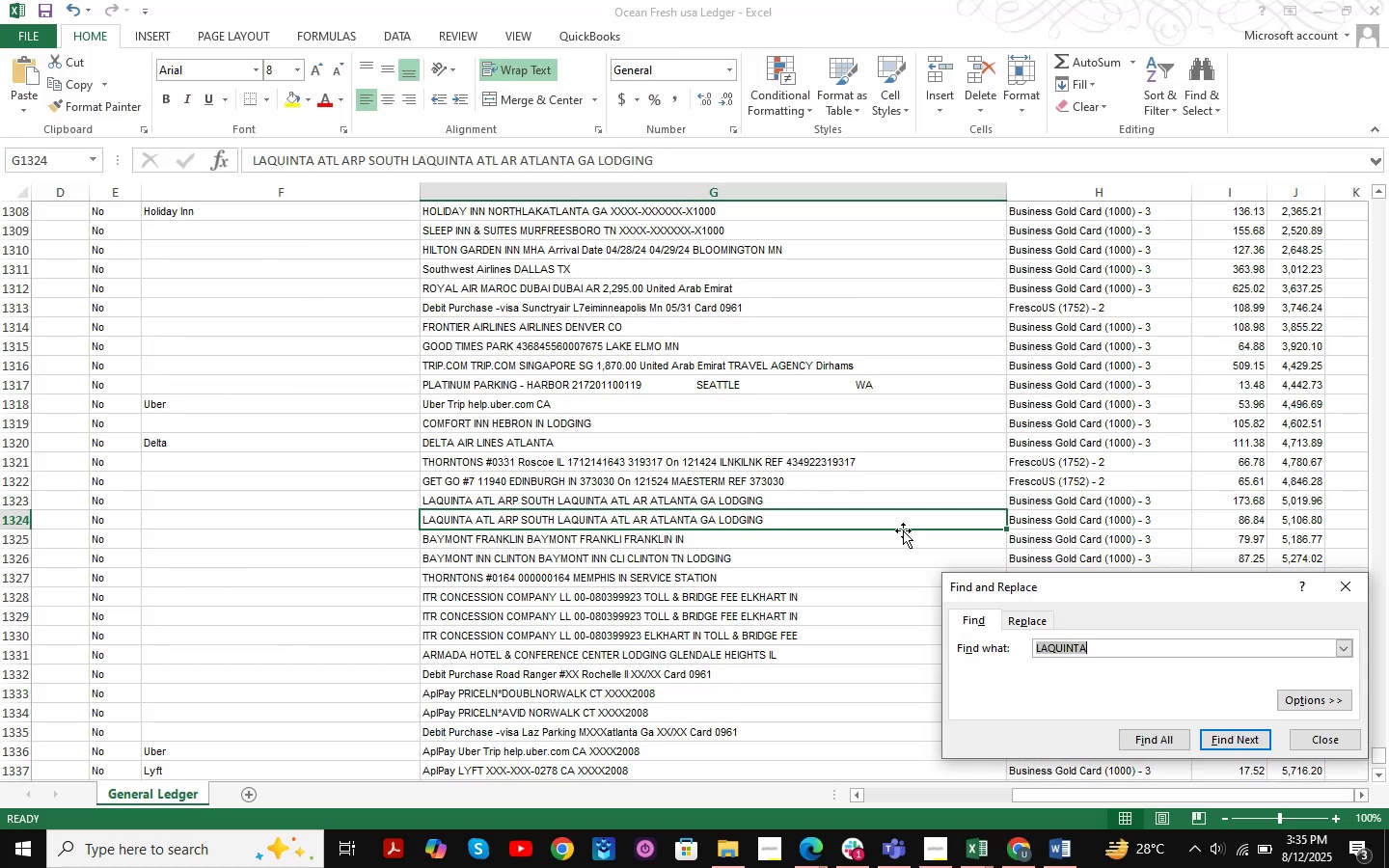 
key(Control+V)
 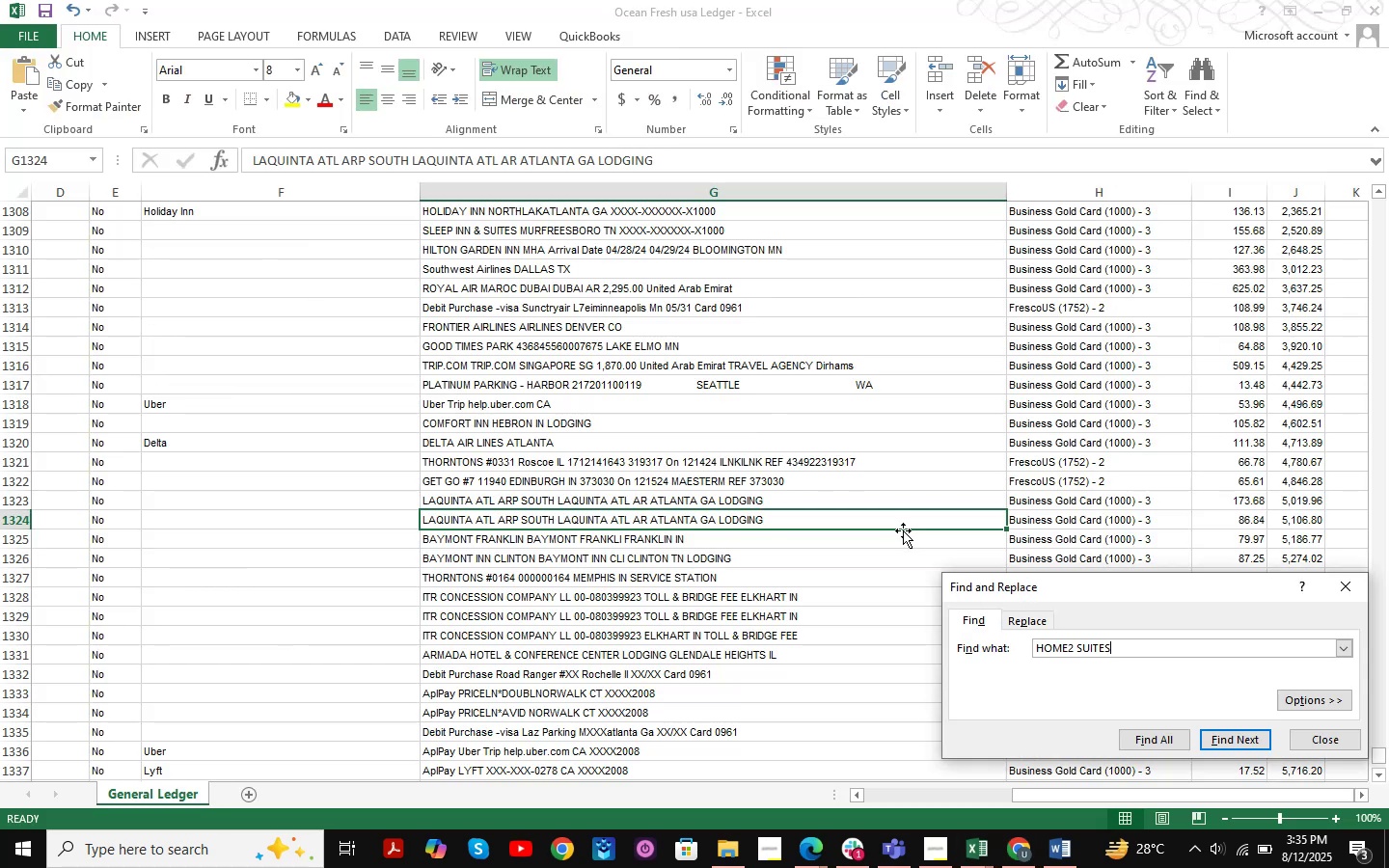 
key(NumpadEnter)
 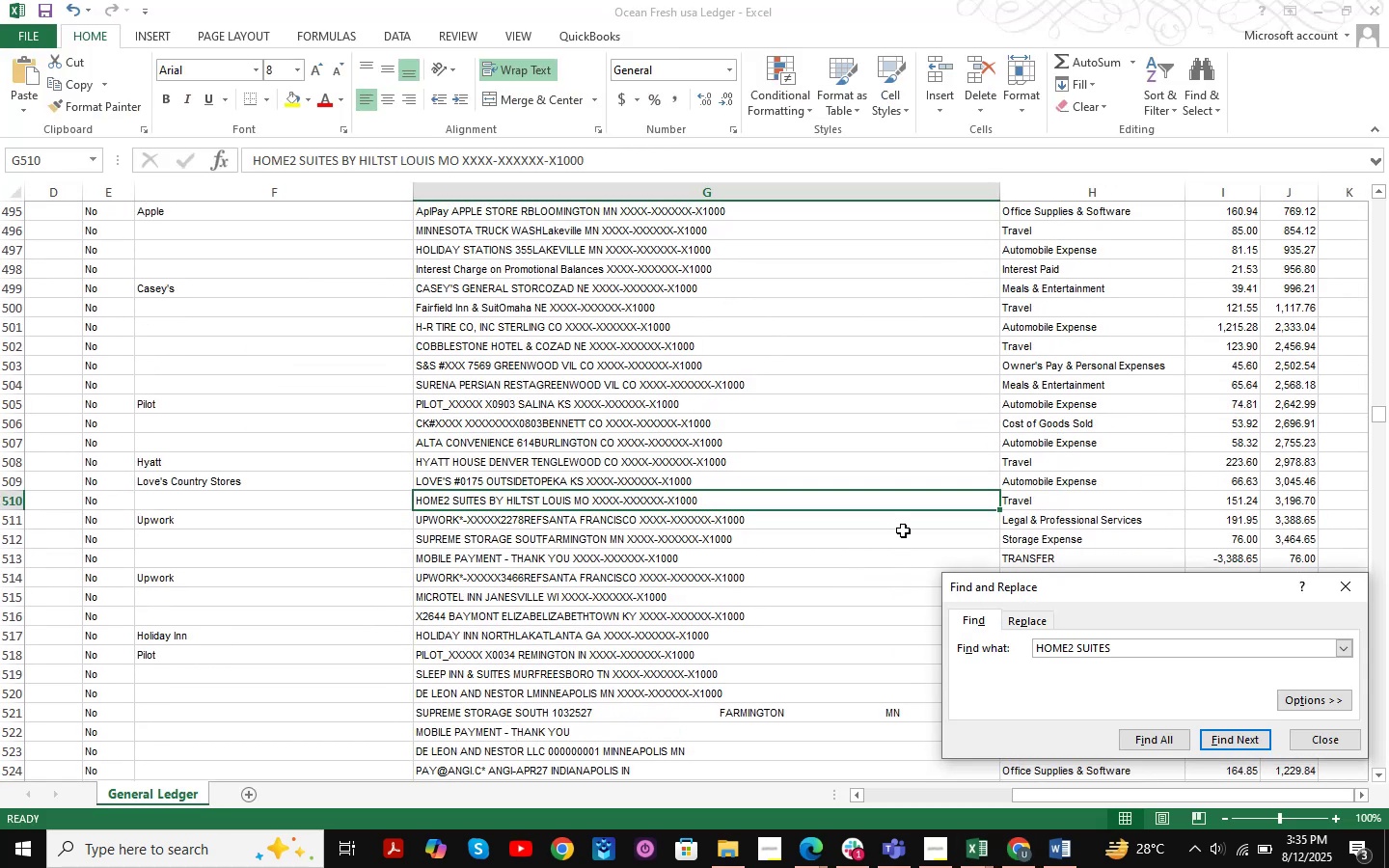 
key(NumpadEnter)
 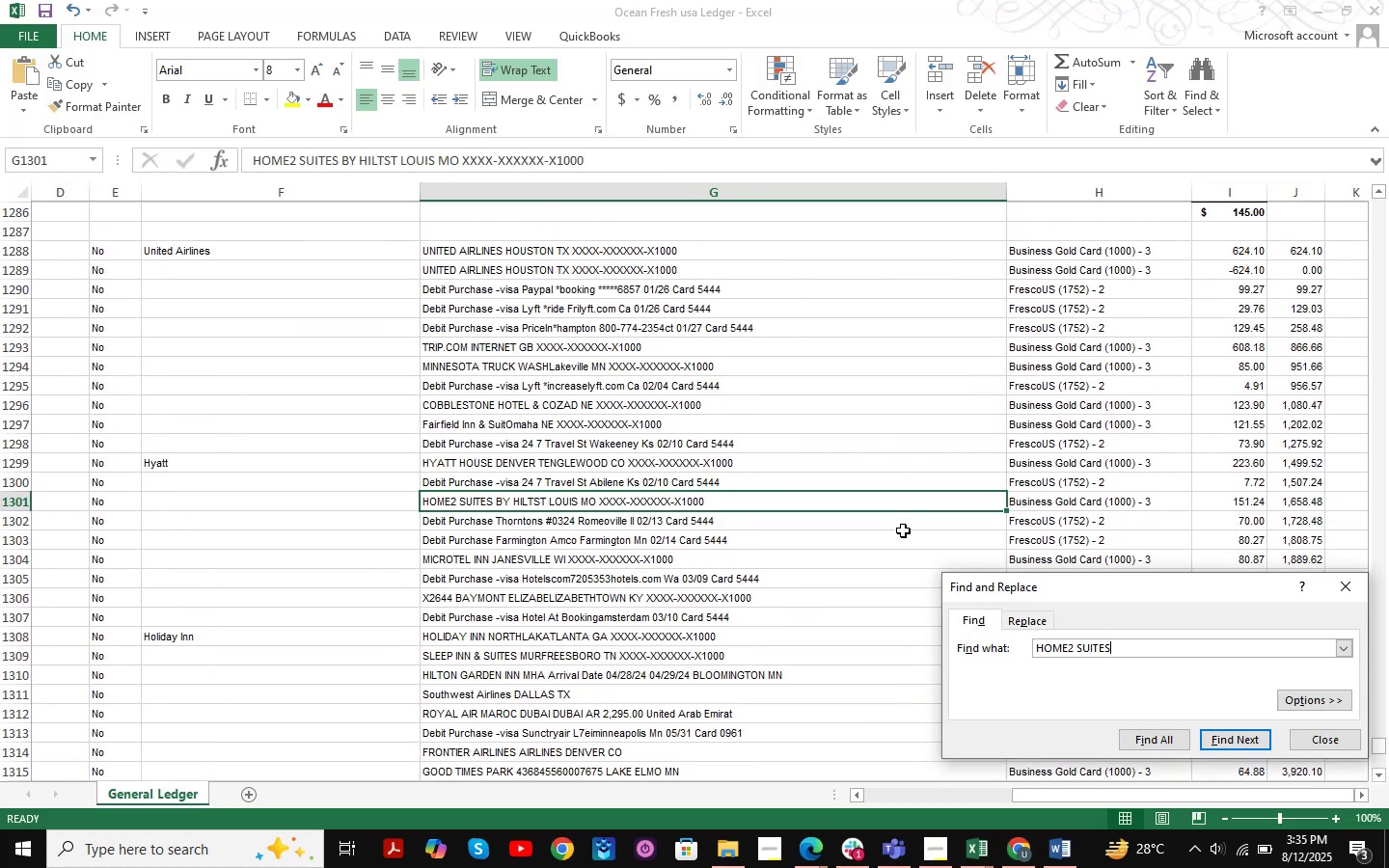 
key(NumpadEnter)
 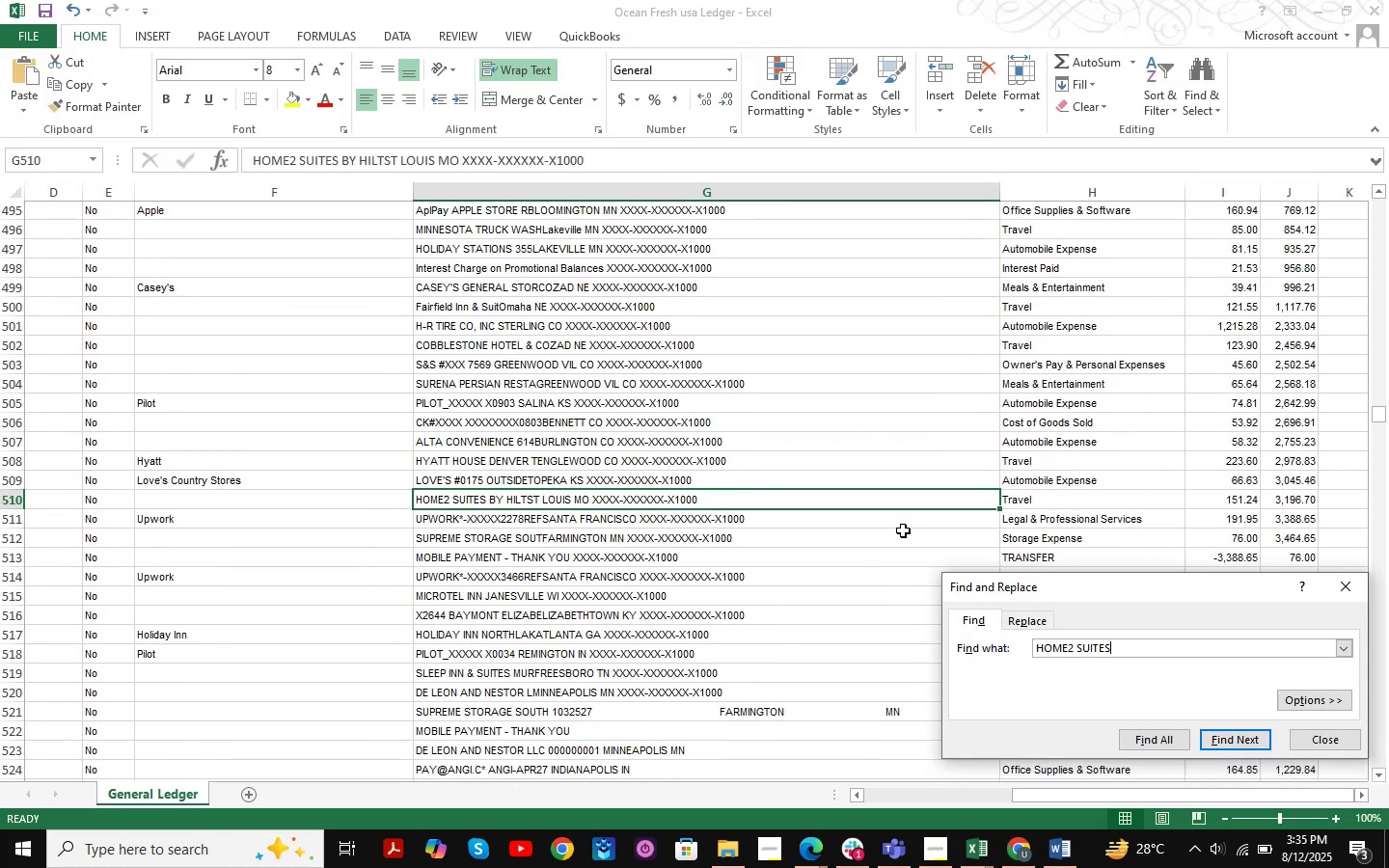 
key(NumpadEnter)
 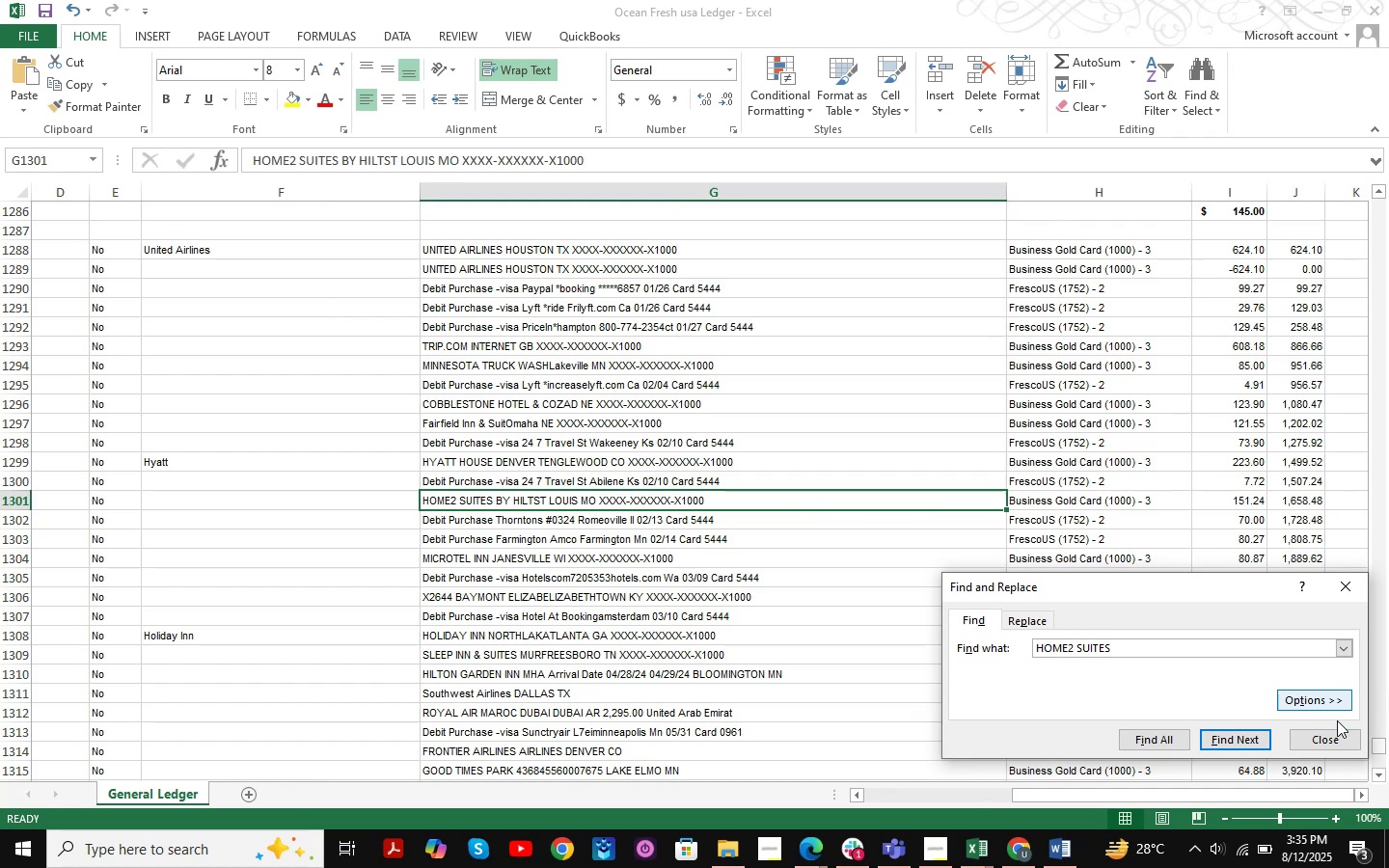 
left_click([1336, 733])
 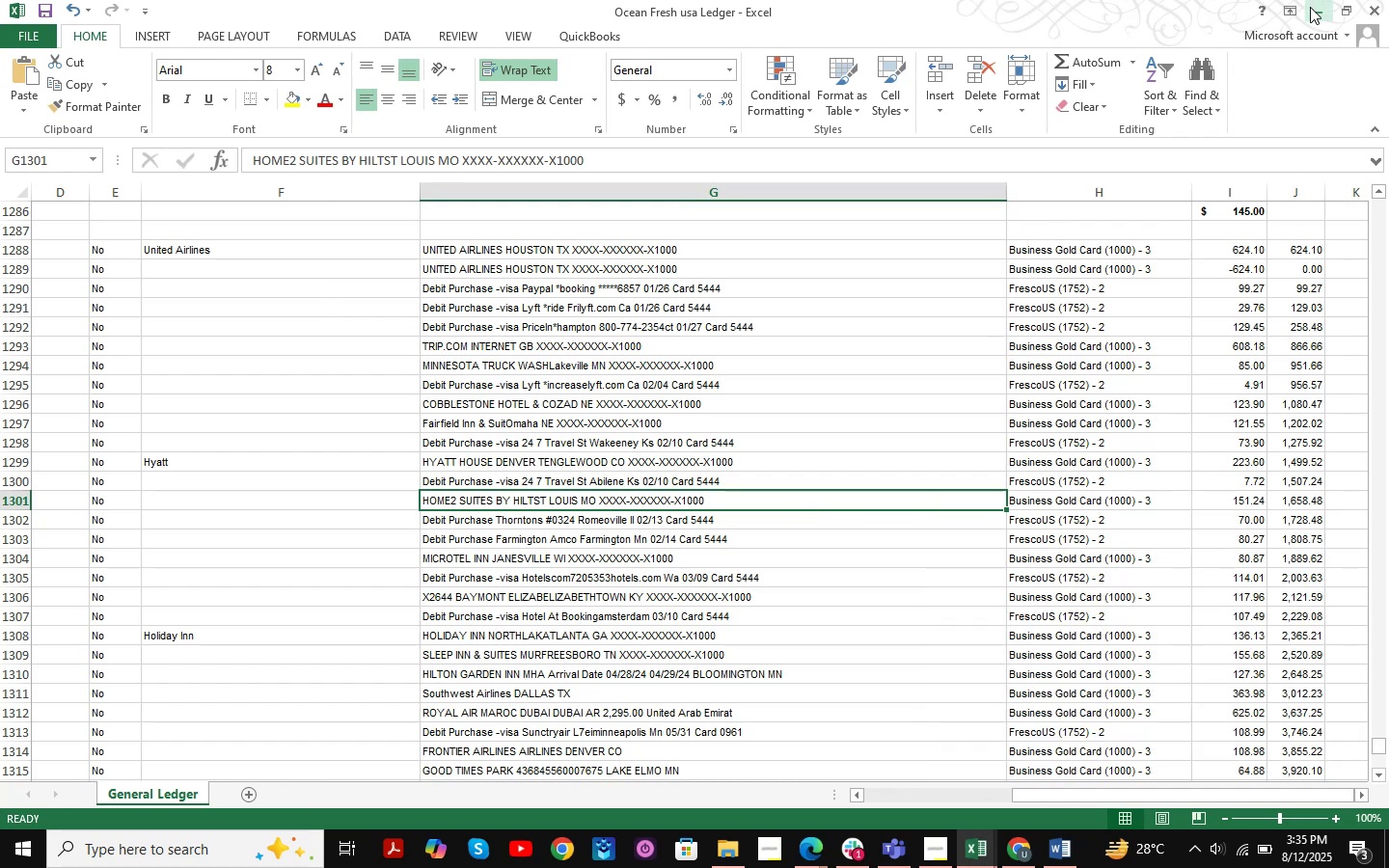 
left_click([1310, 9])
 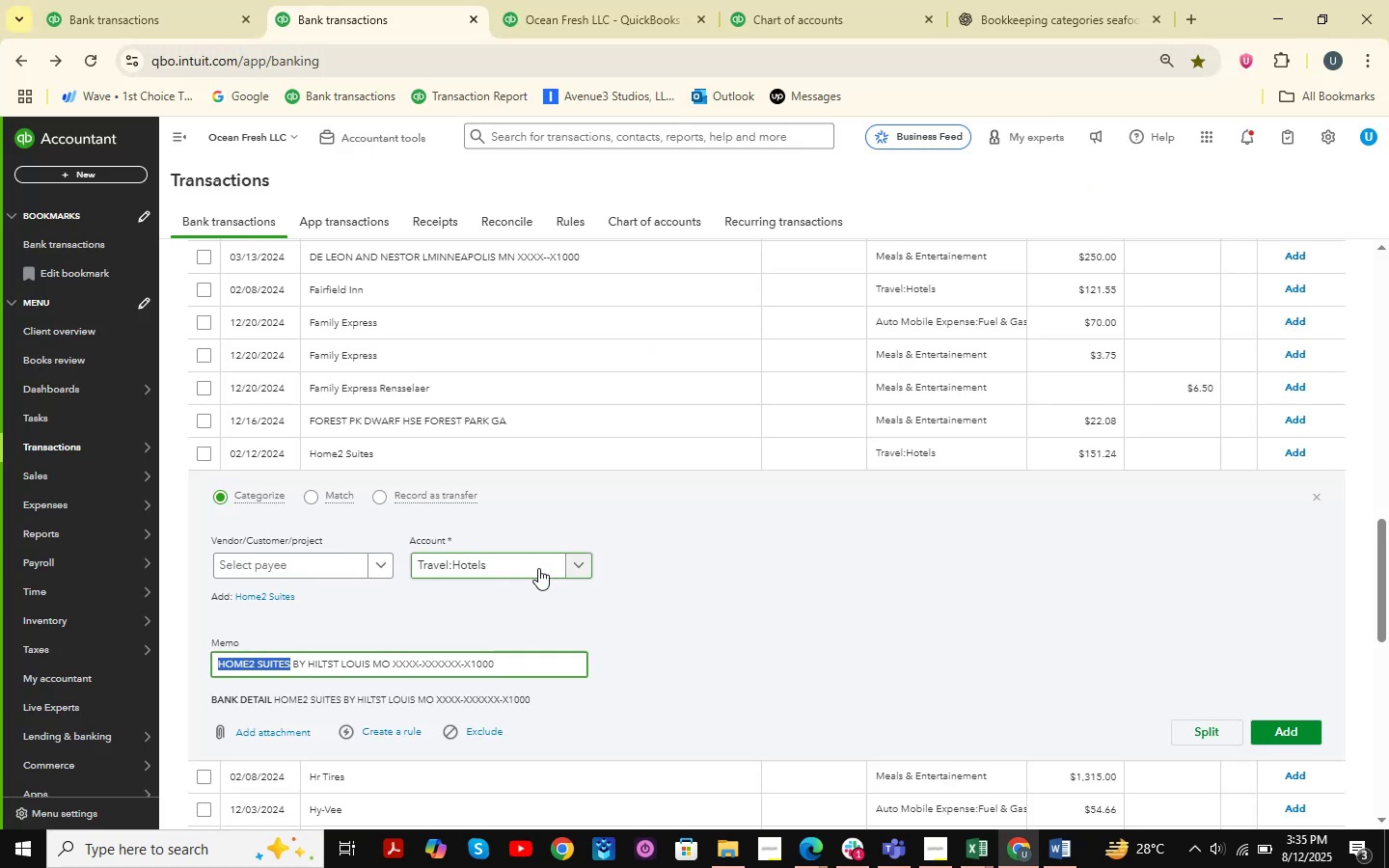 
key(Alt+AltLeft)
 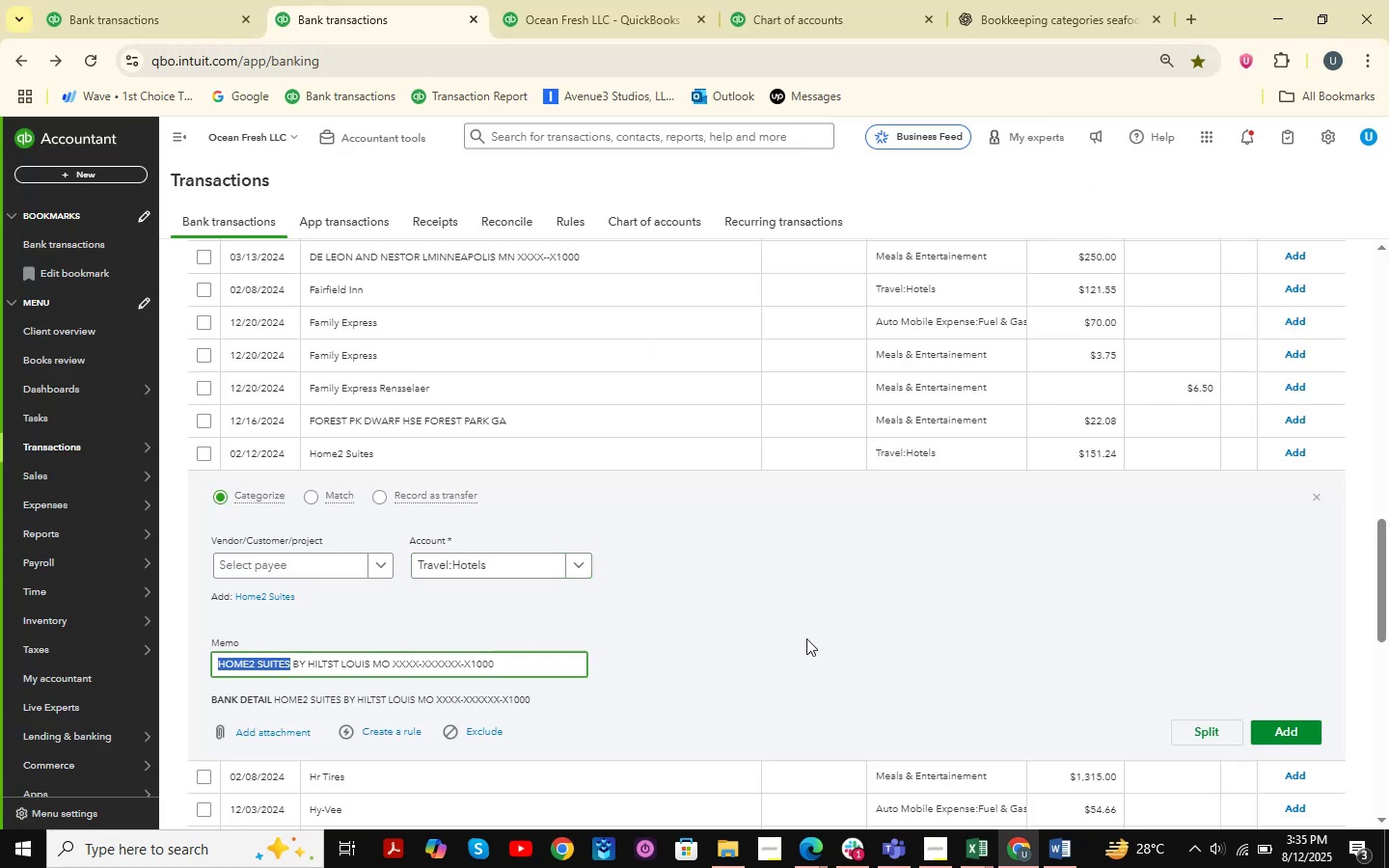 
key(Alt+Tab)
 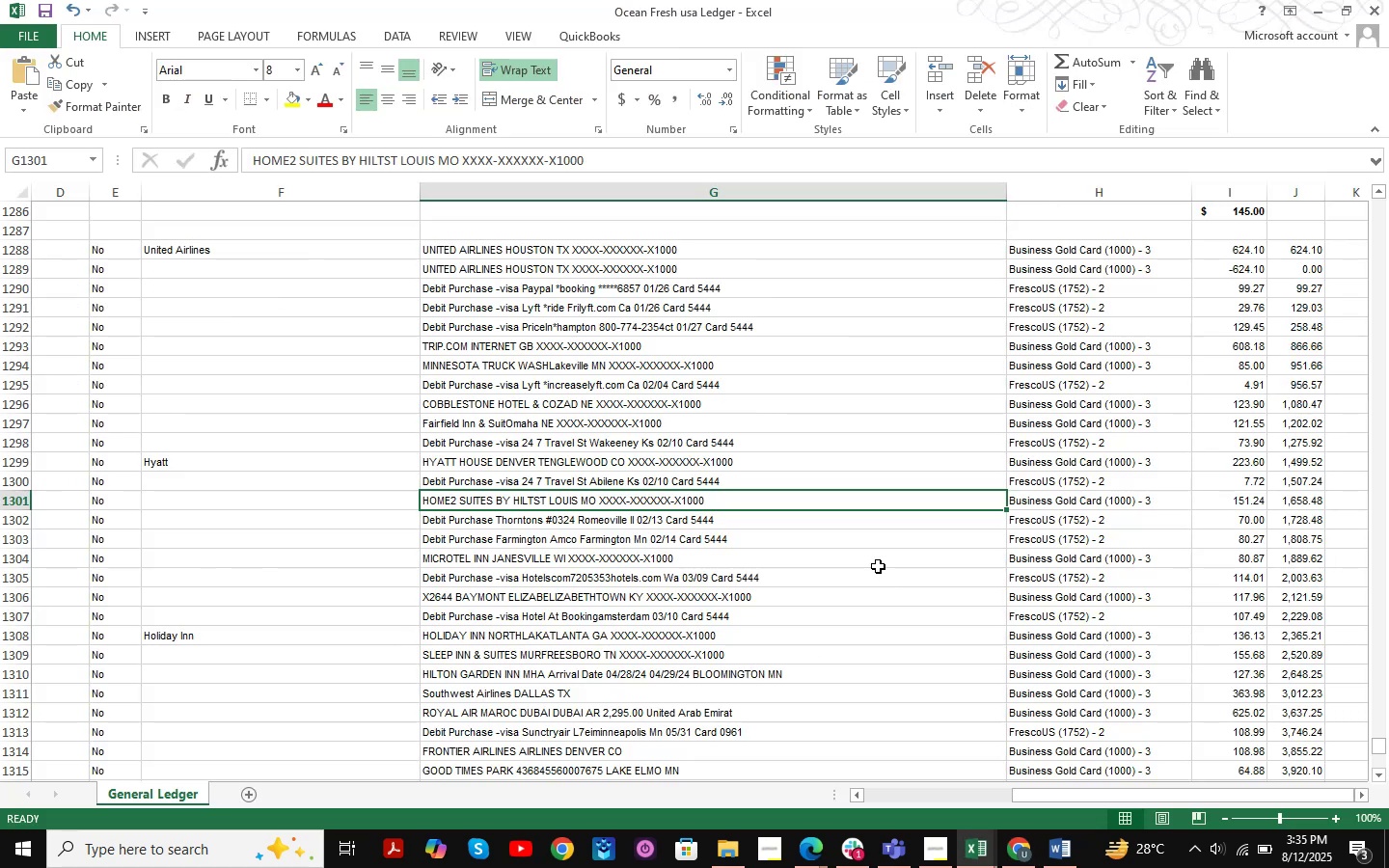 
key(Control+F)
 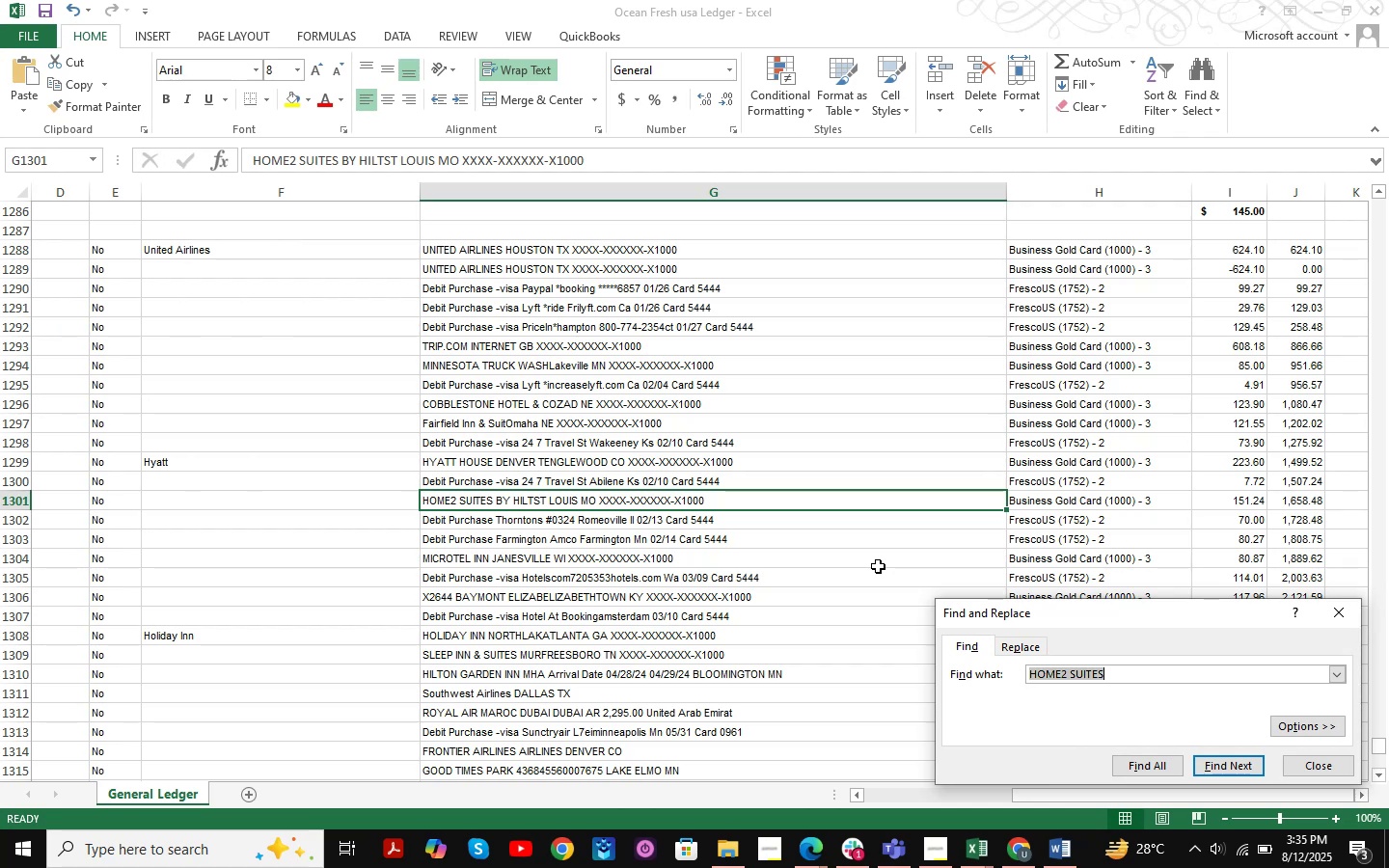 
key(NumpadEnter)
 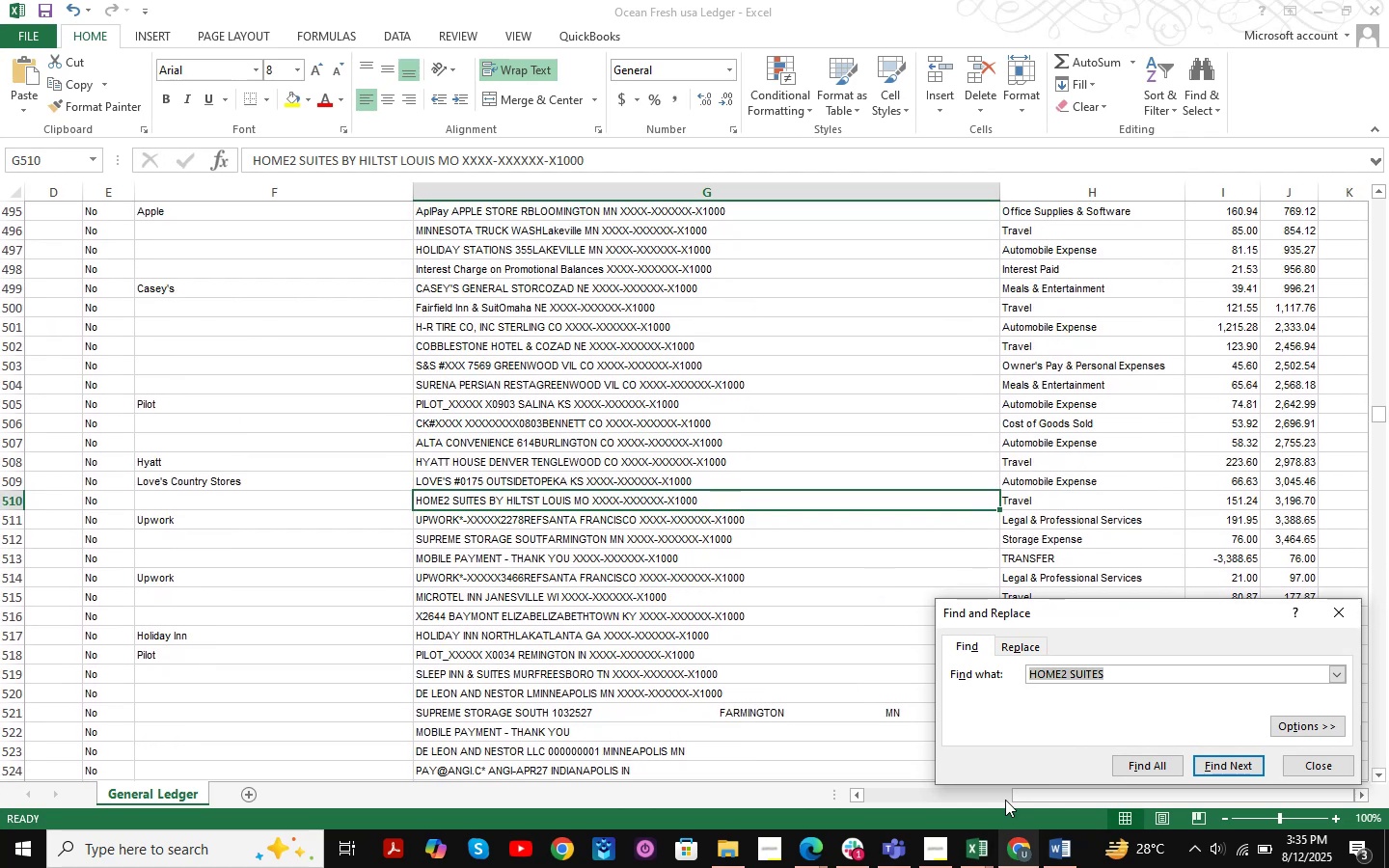 
left_click([1016, 847])
 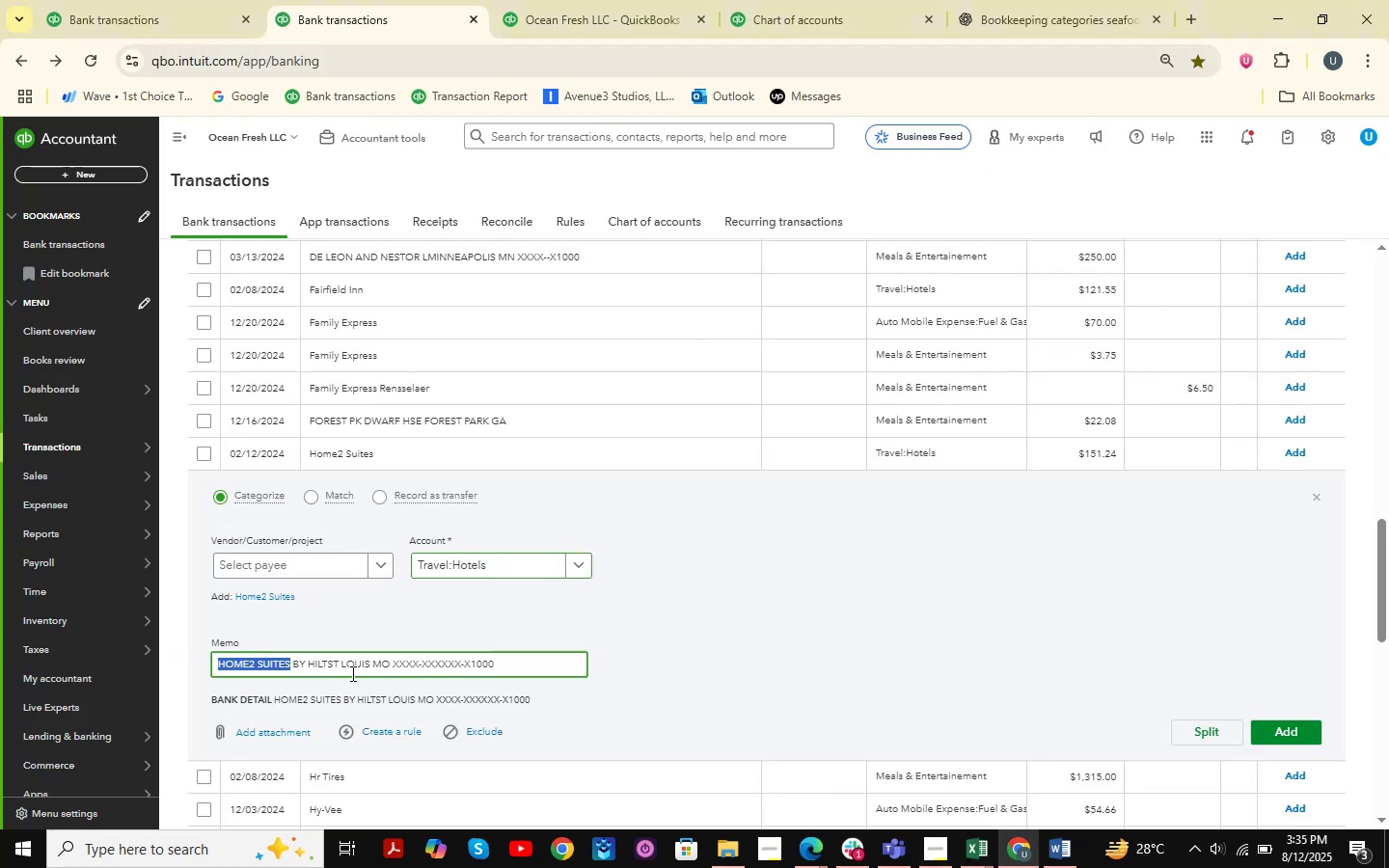 
left_click([291, 567])
 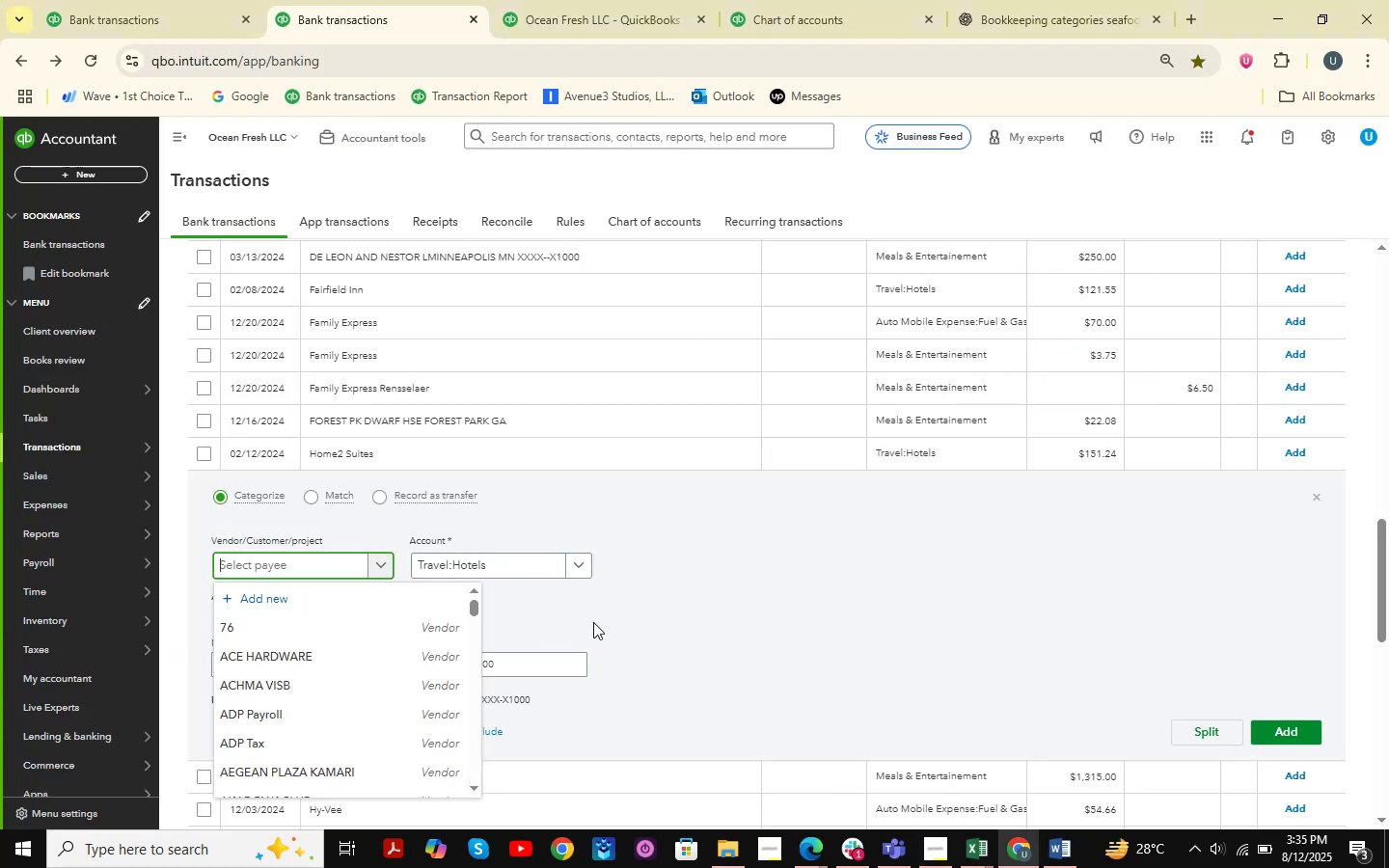 
type(Home )
key(Backspace)
type(2 Suites )
 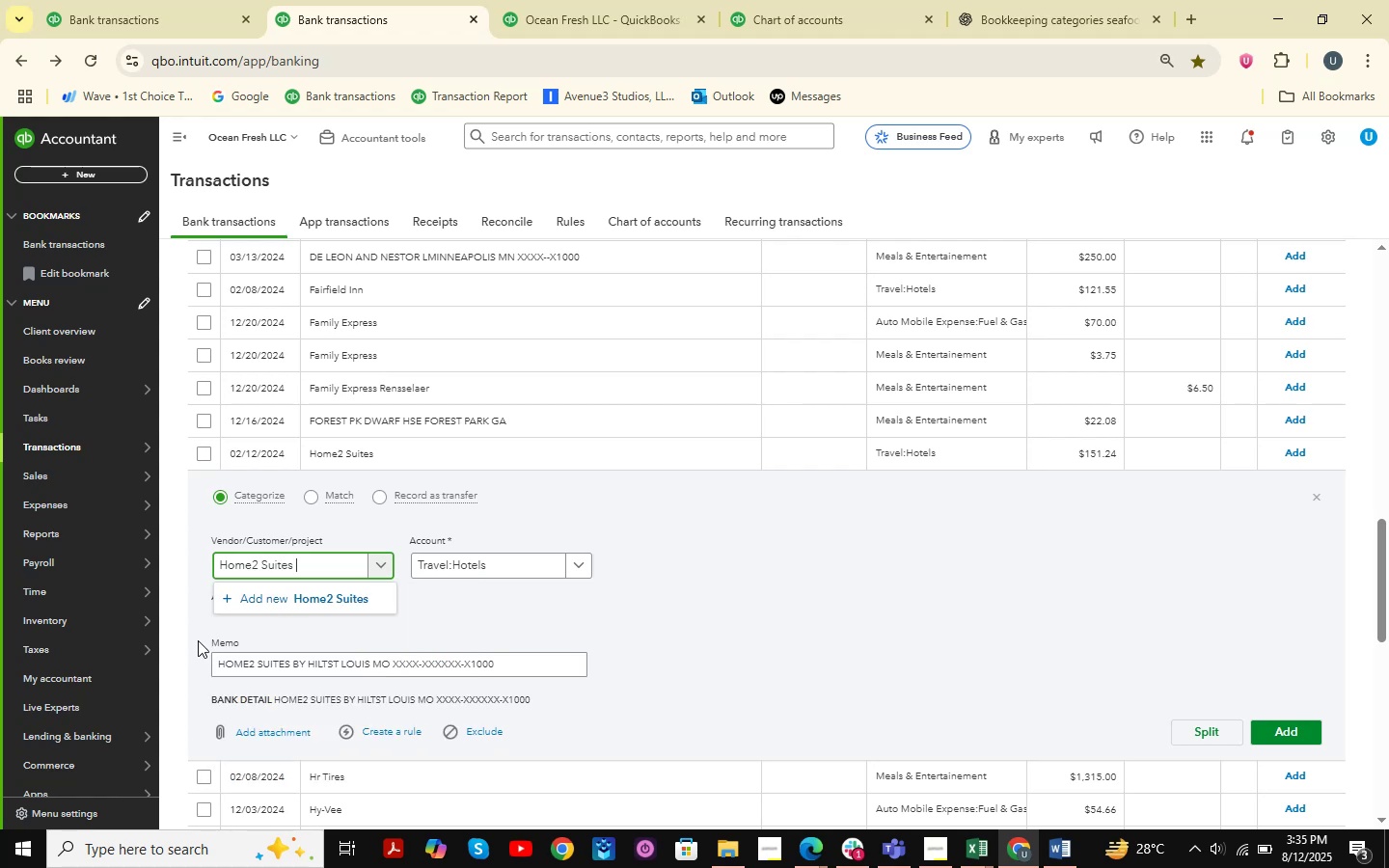 
left_click([290, 610])
 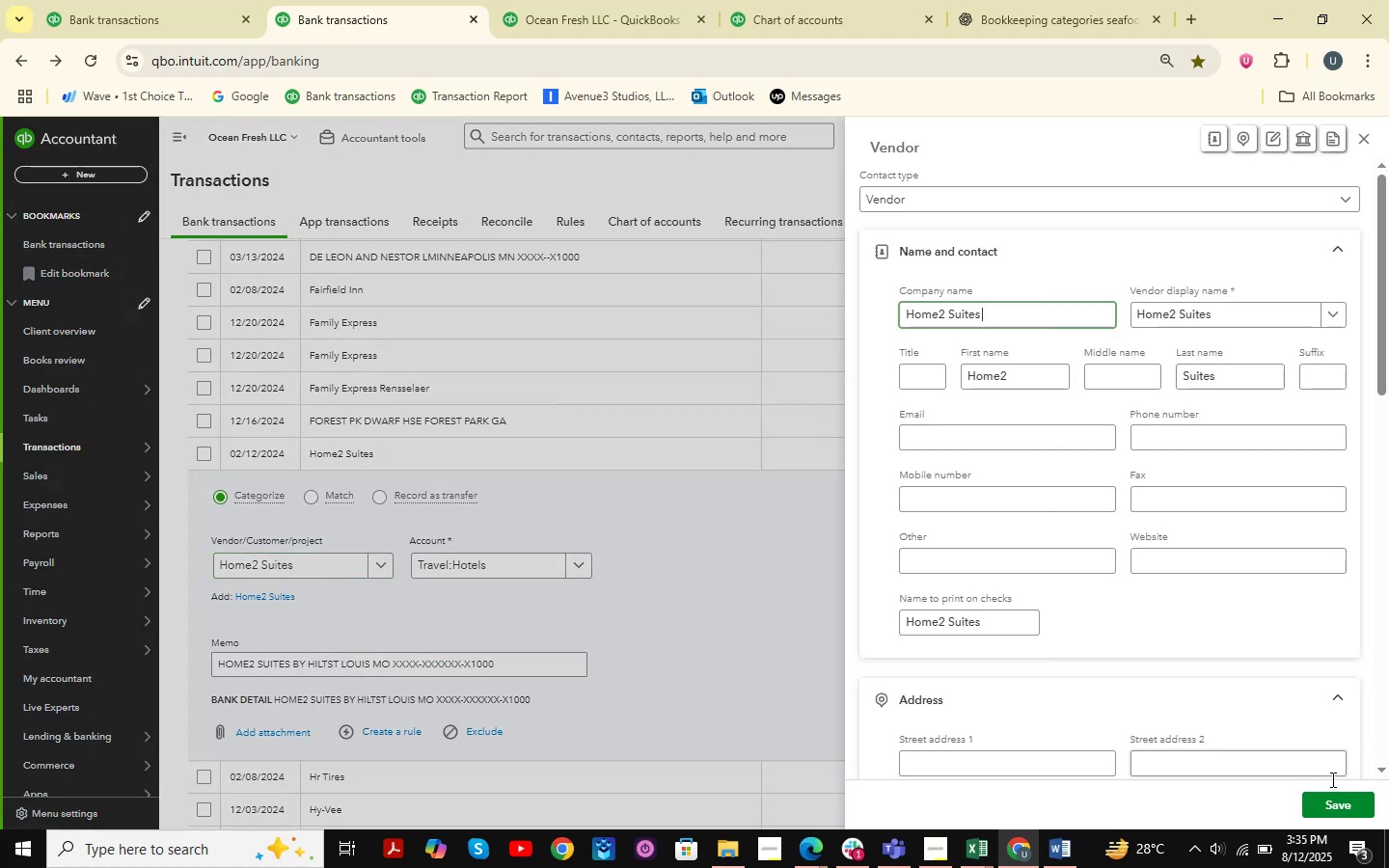 
left_click([1349, 809])
 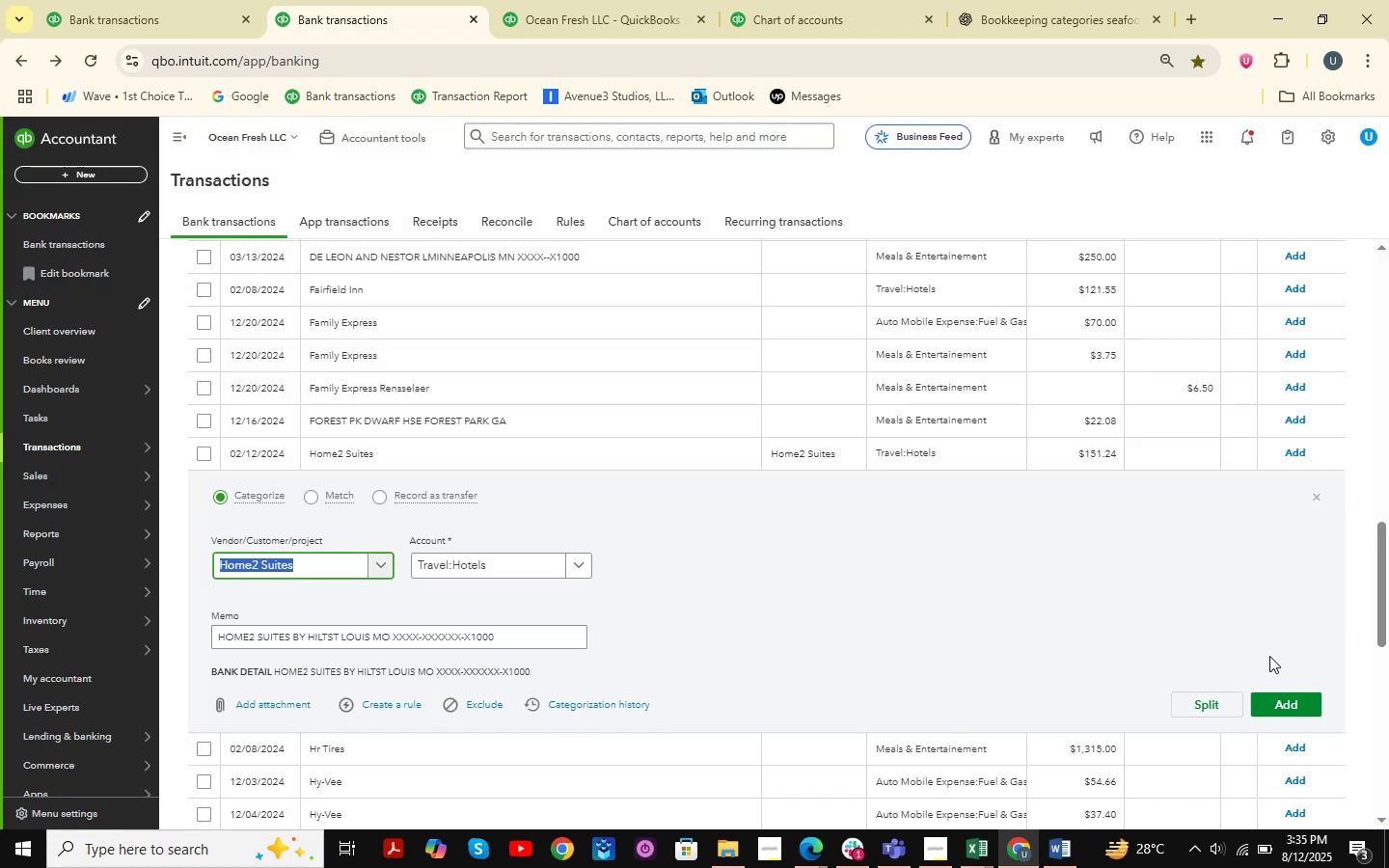 
left_click([1301, 699])
 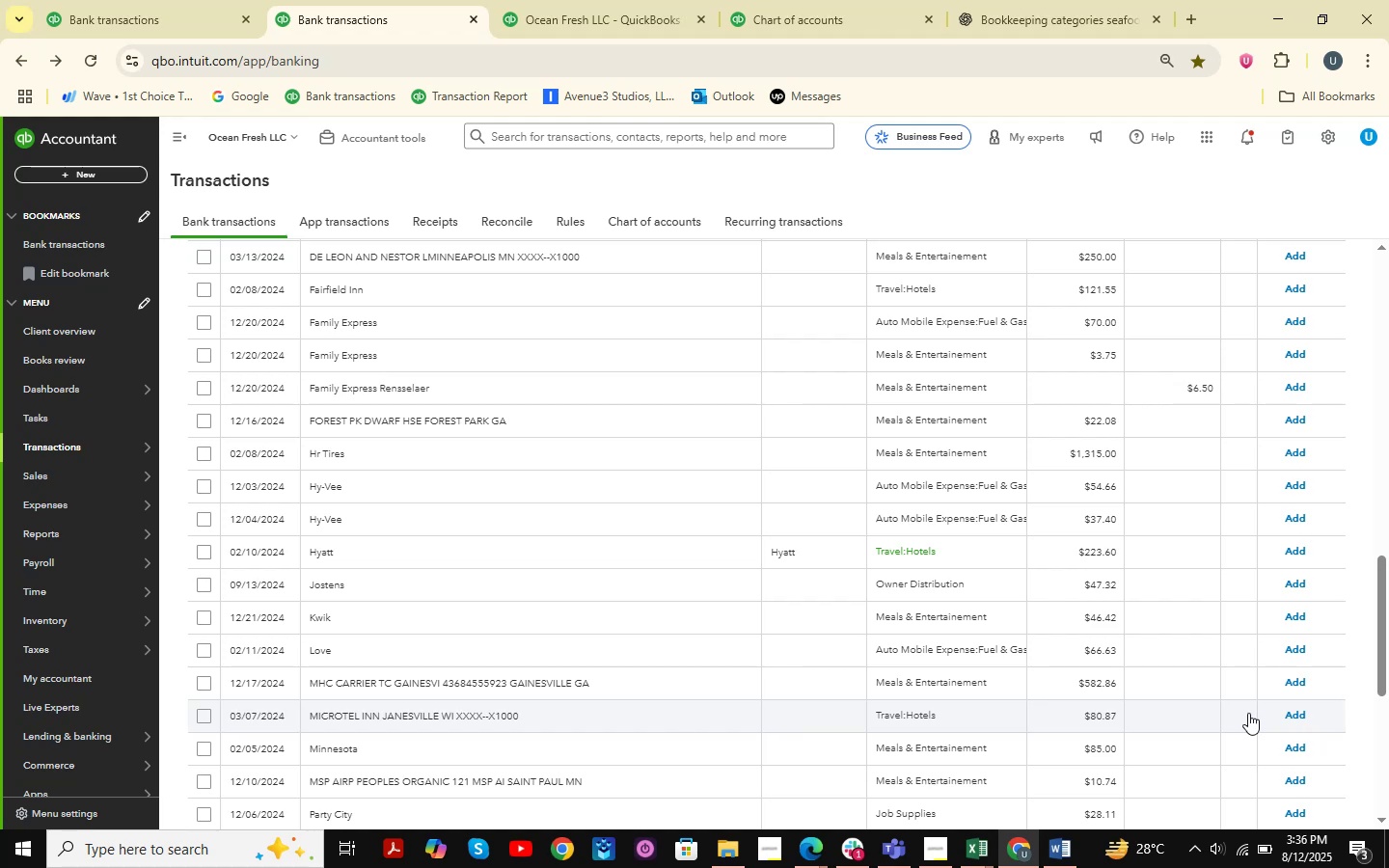 
wait(16.82)
 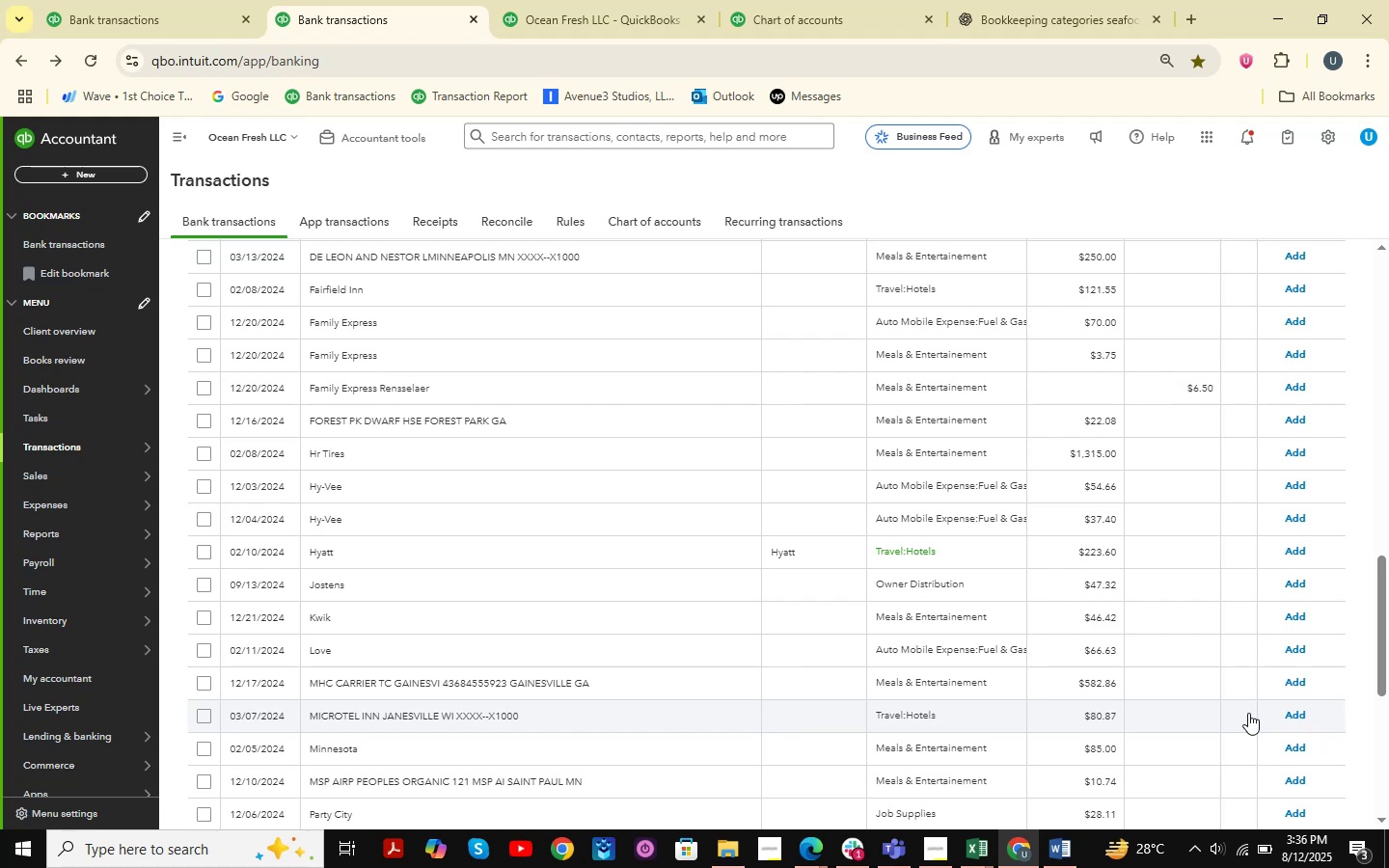 
double_click([765, 8])
 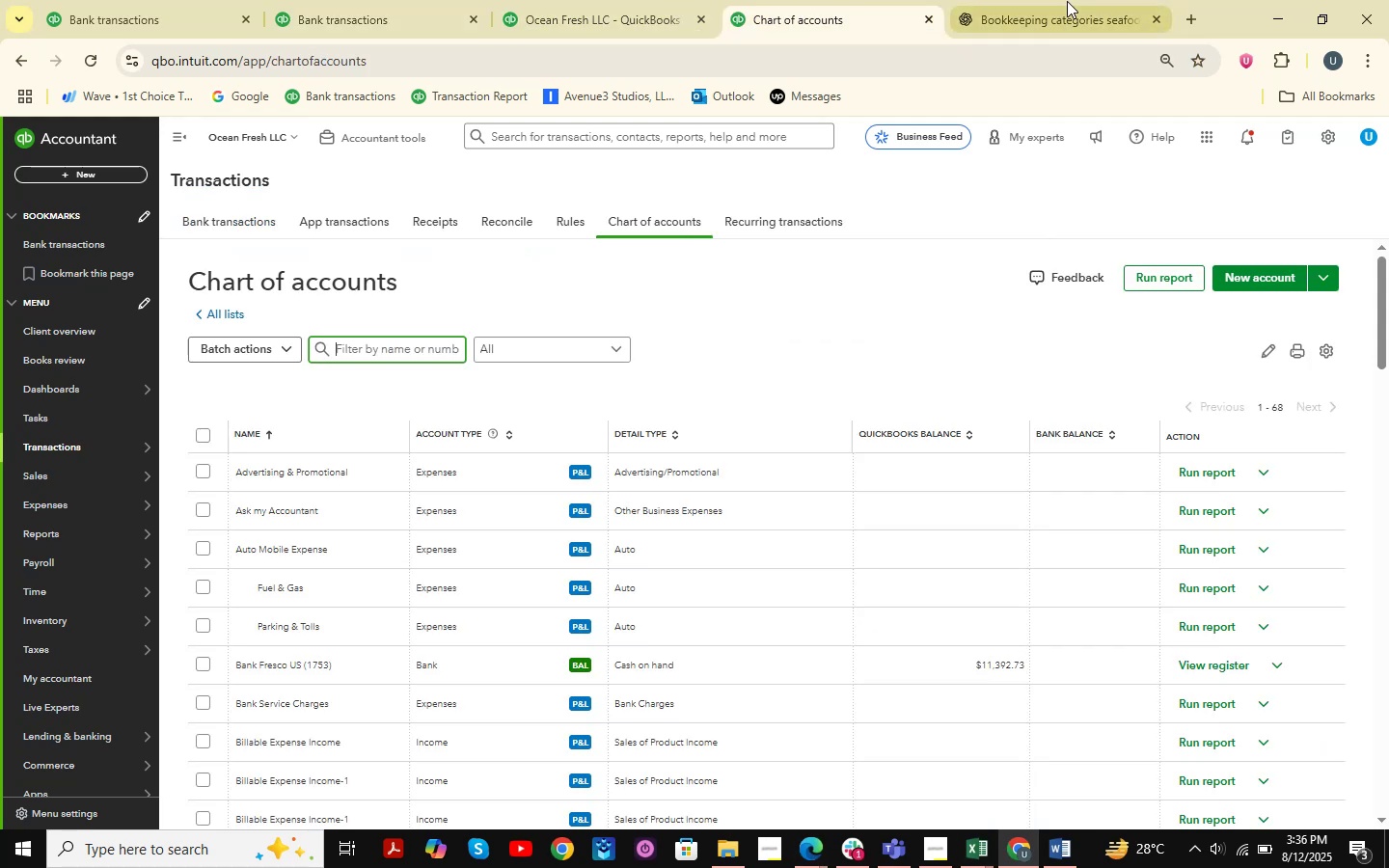 
triple_click([1067, 1])
 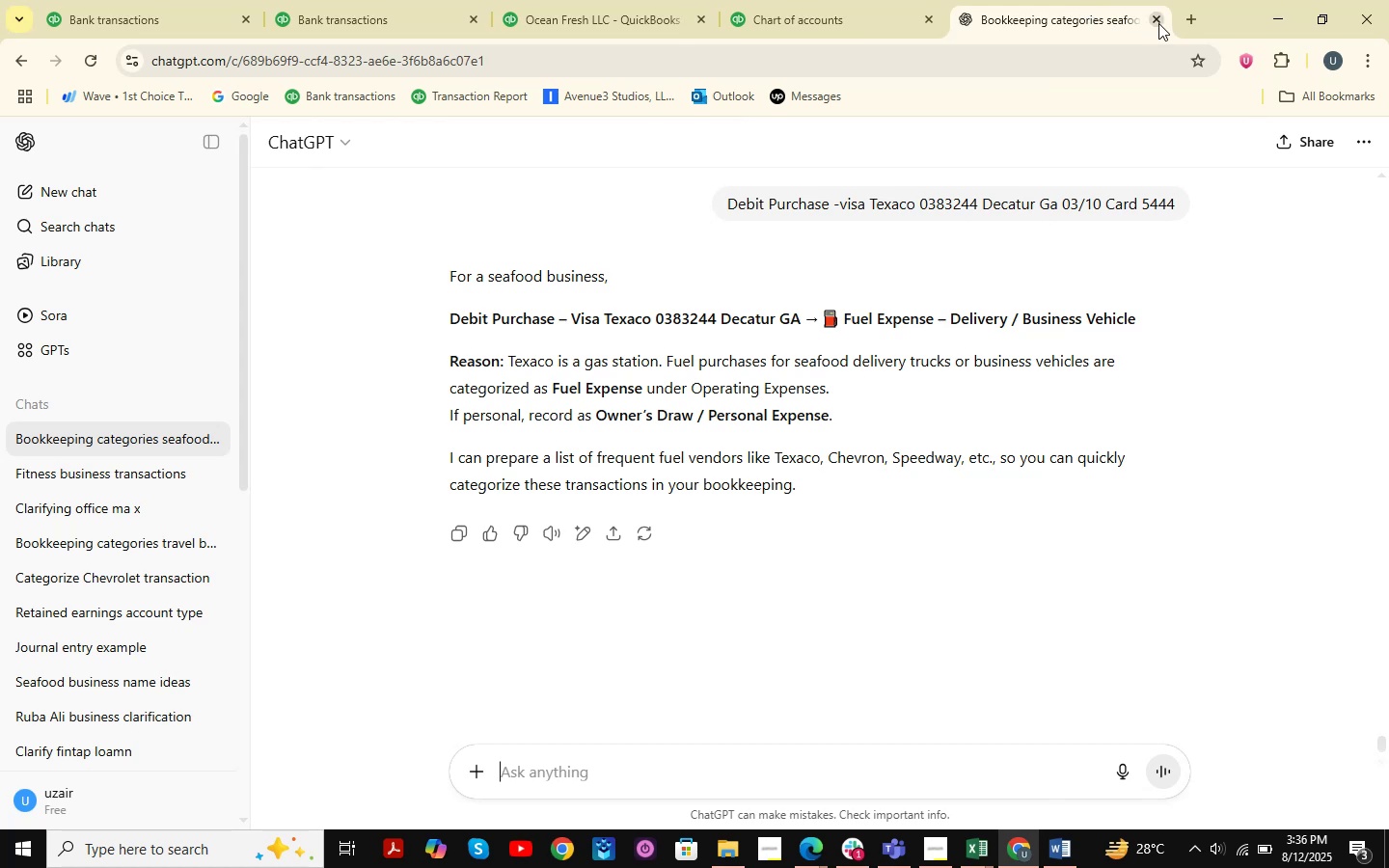 
left_click([1158, 23])
 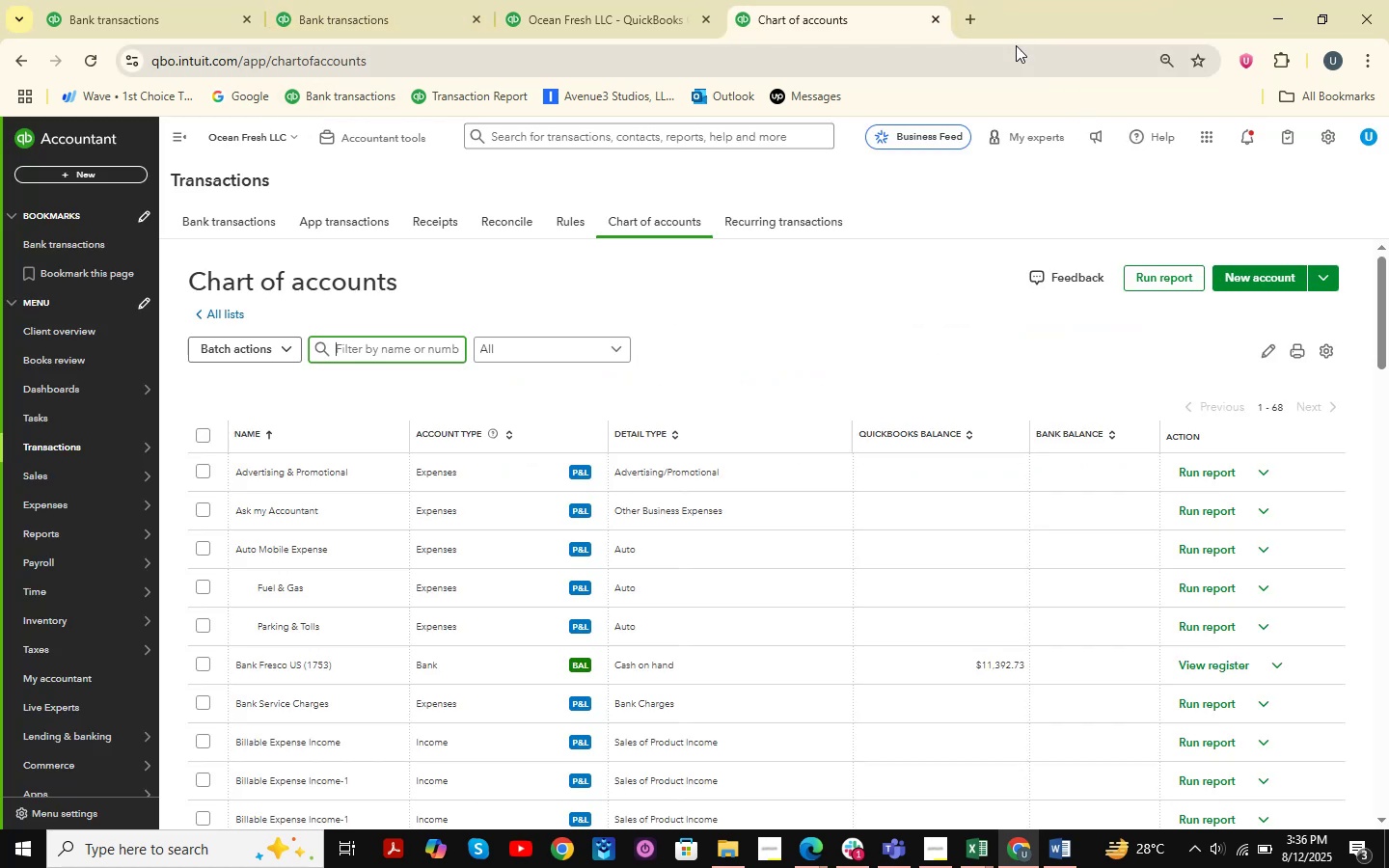 
left_click([969, 22])
 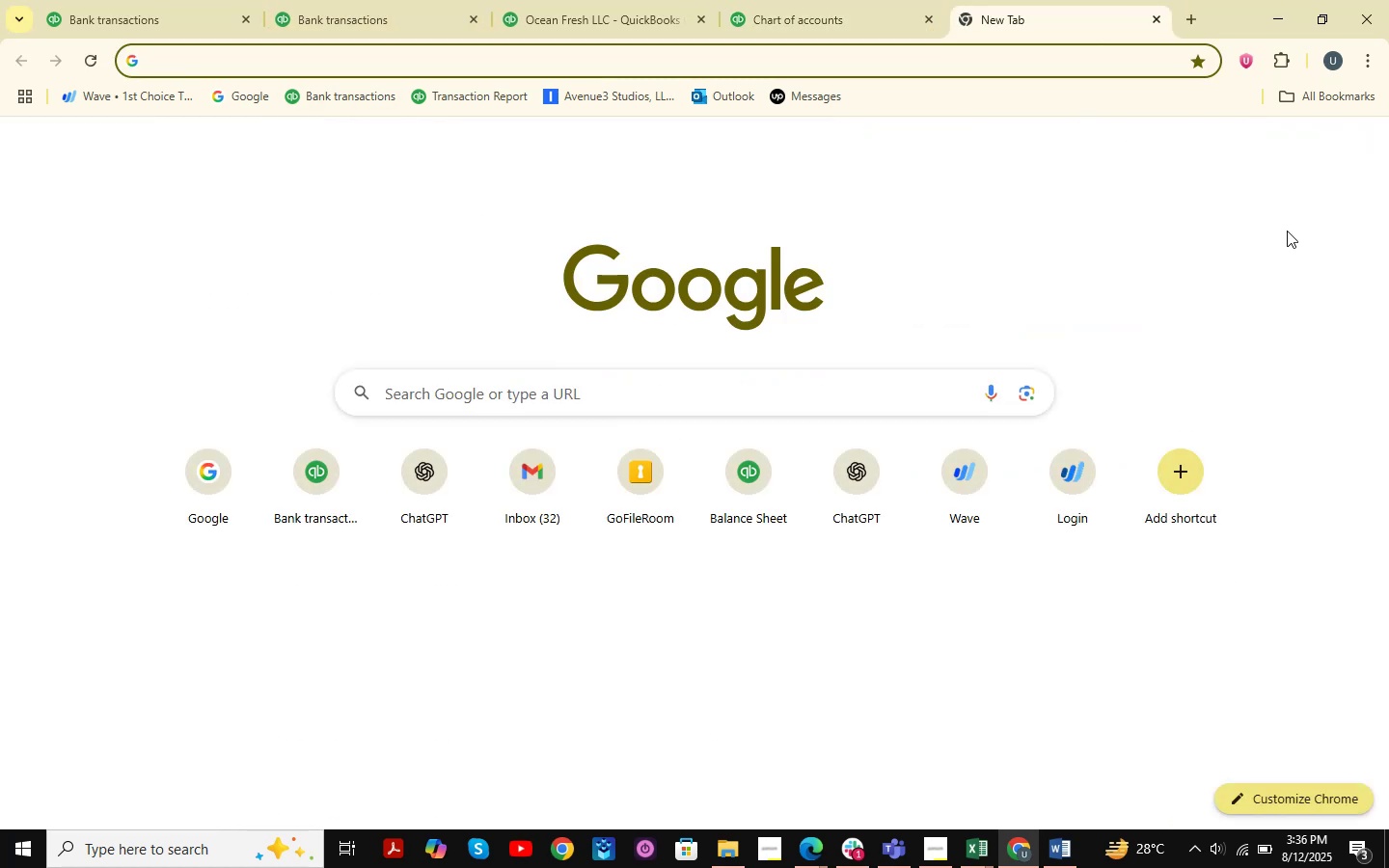 
type(chat)
 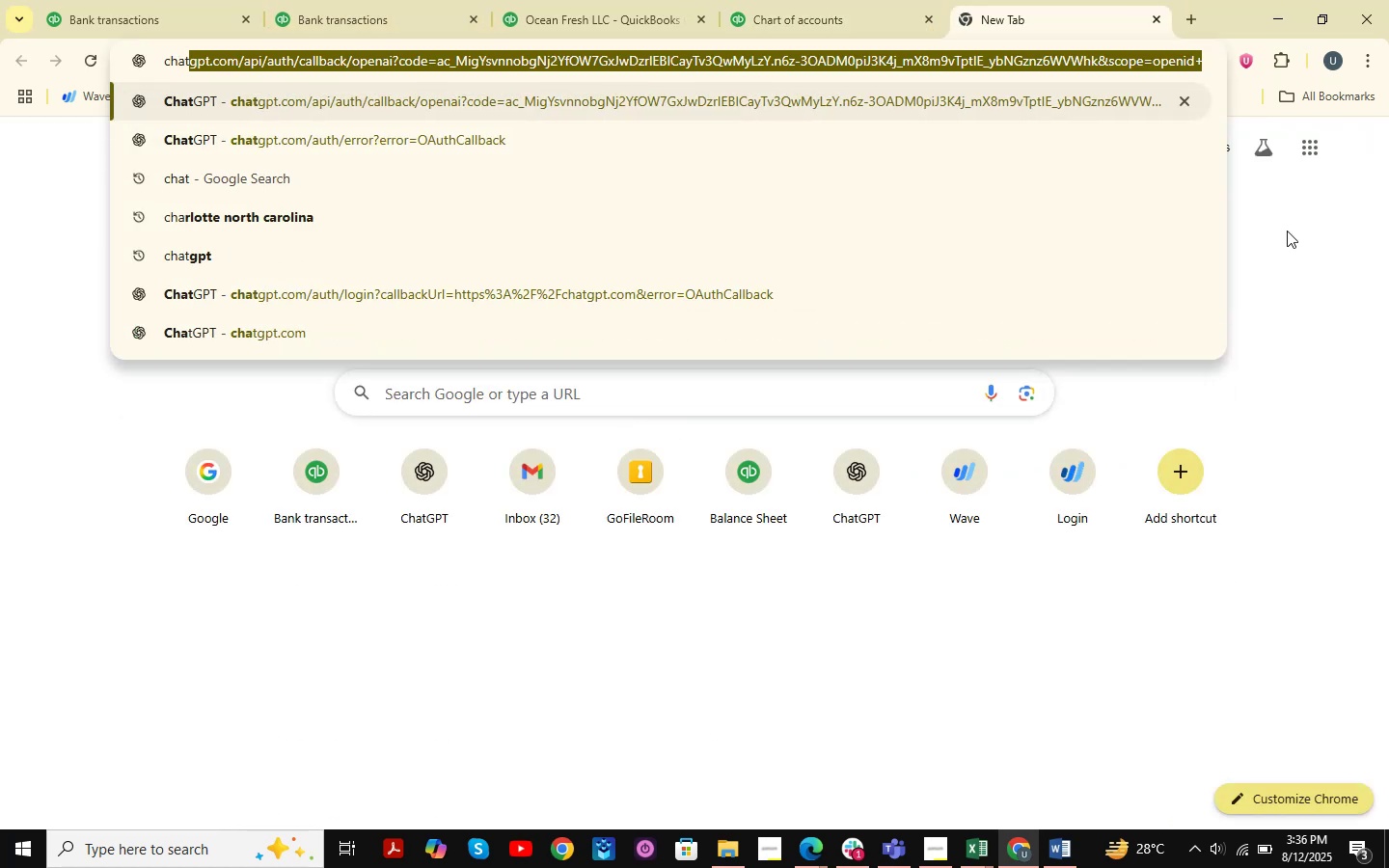 
key(Enter)
 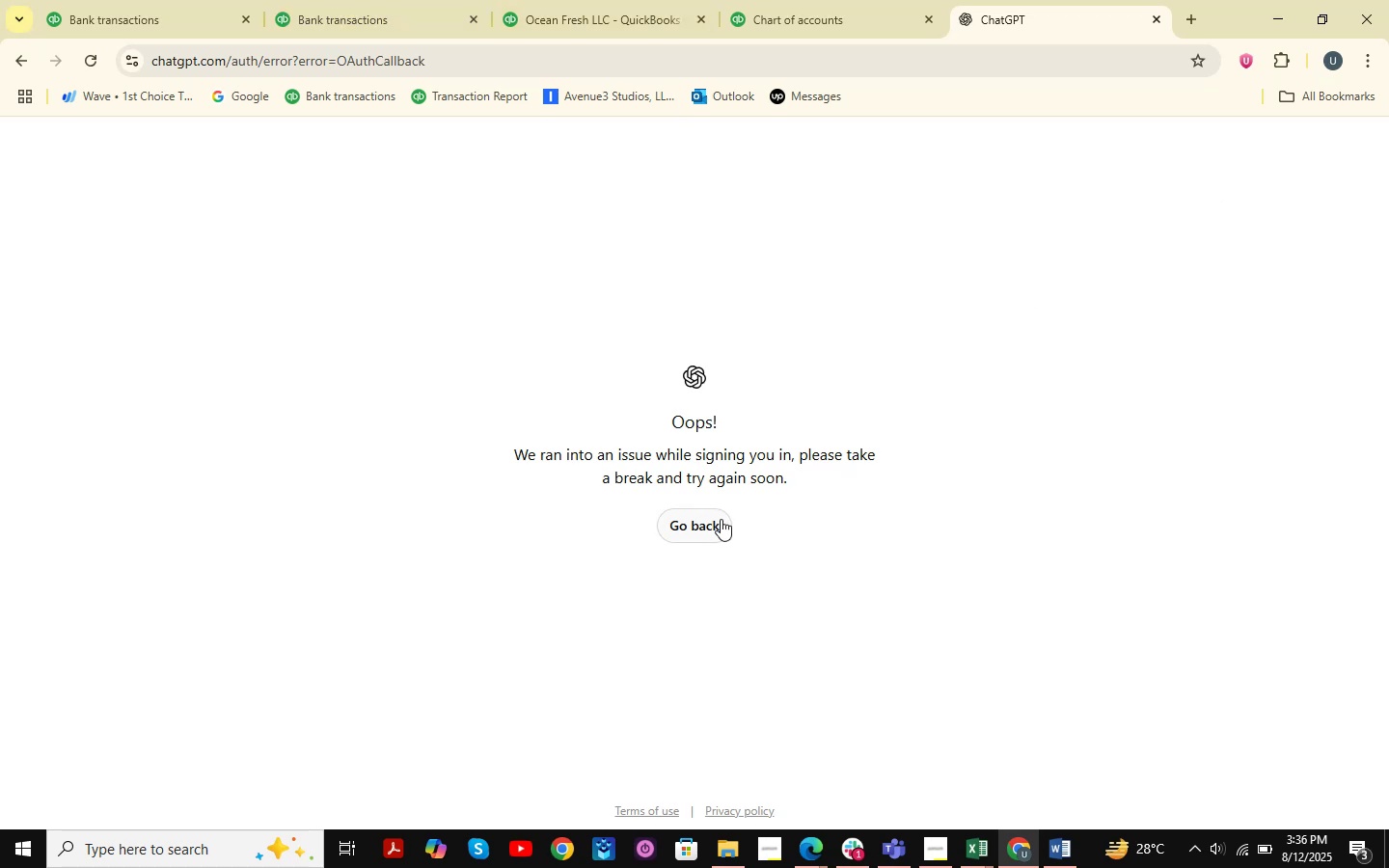 
wait(27.23)
 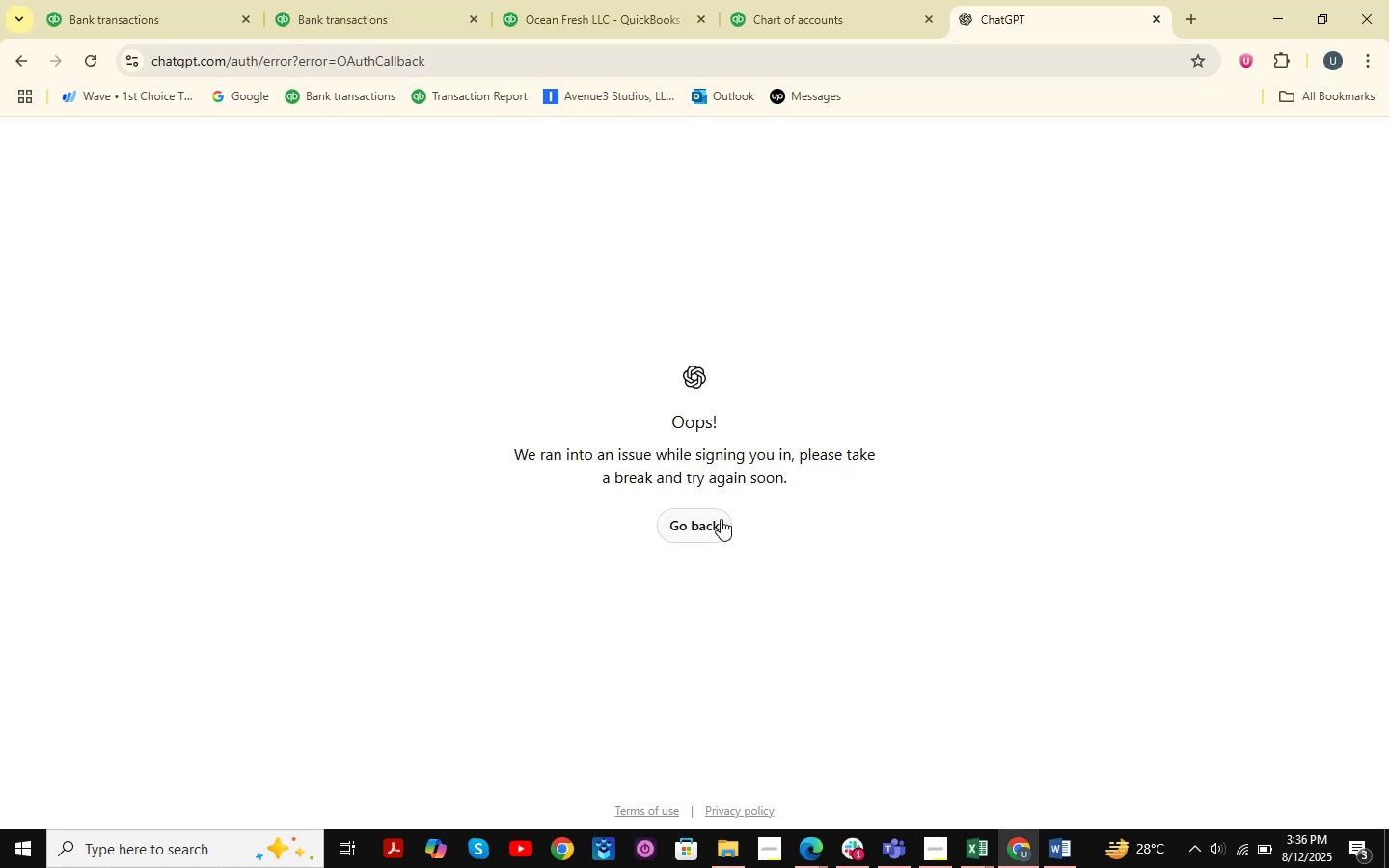 
double_click([436, 0])
 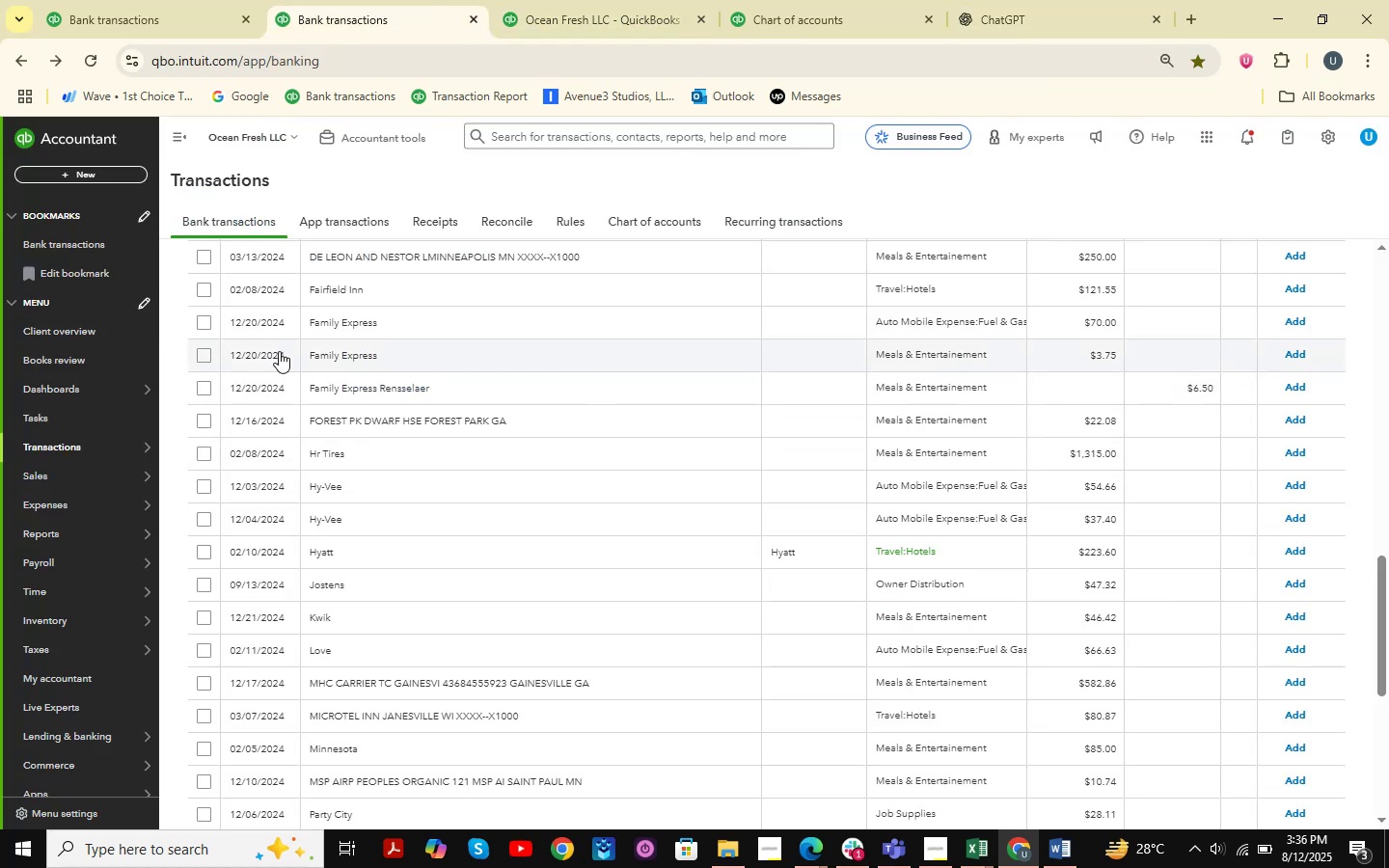 
scroll: coordinate [427, 529], scroll_direction: up, amount: 5.0
 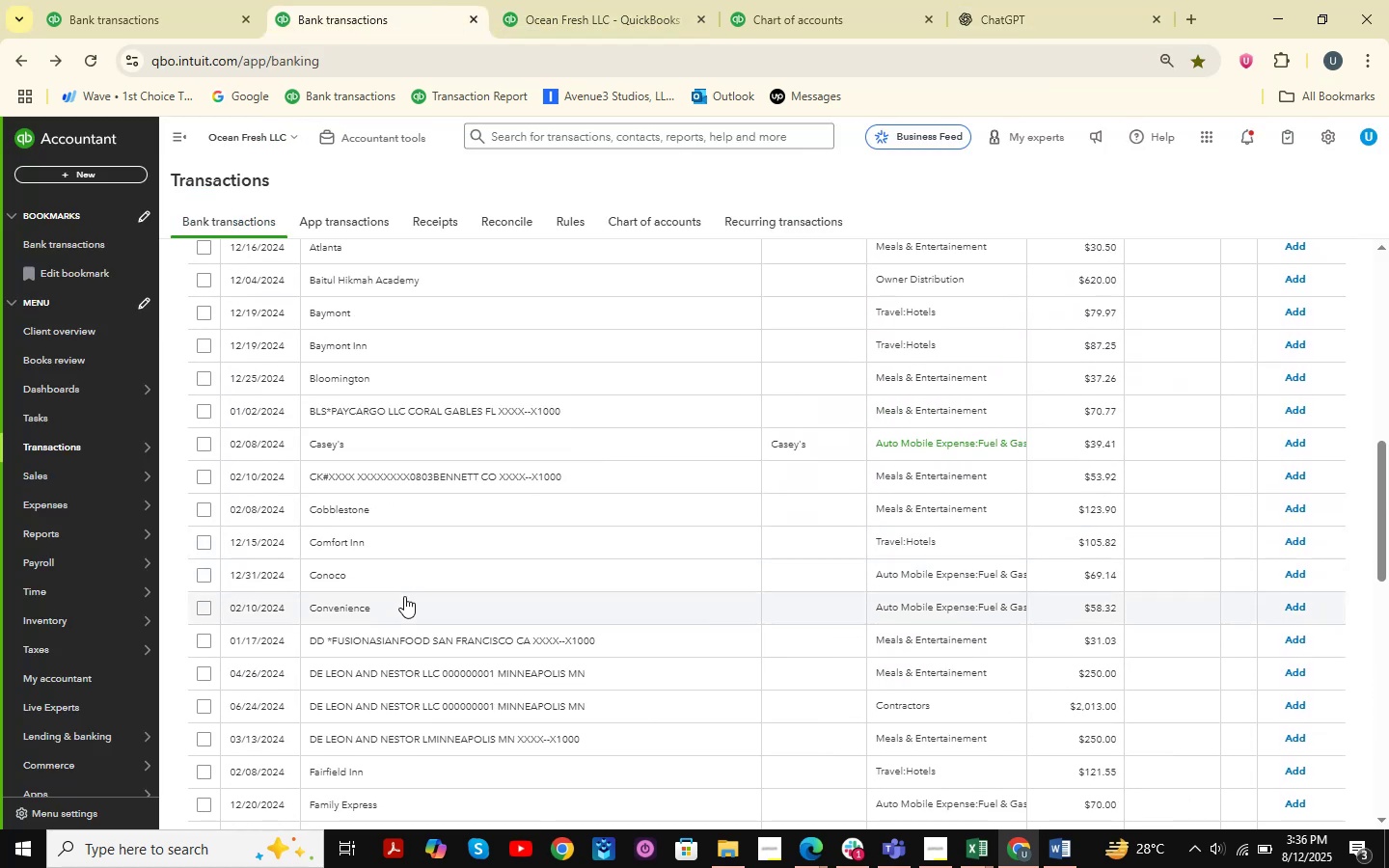 
left_click([413, 587])
 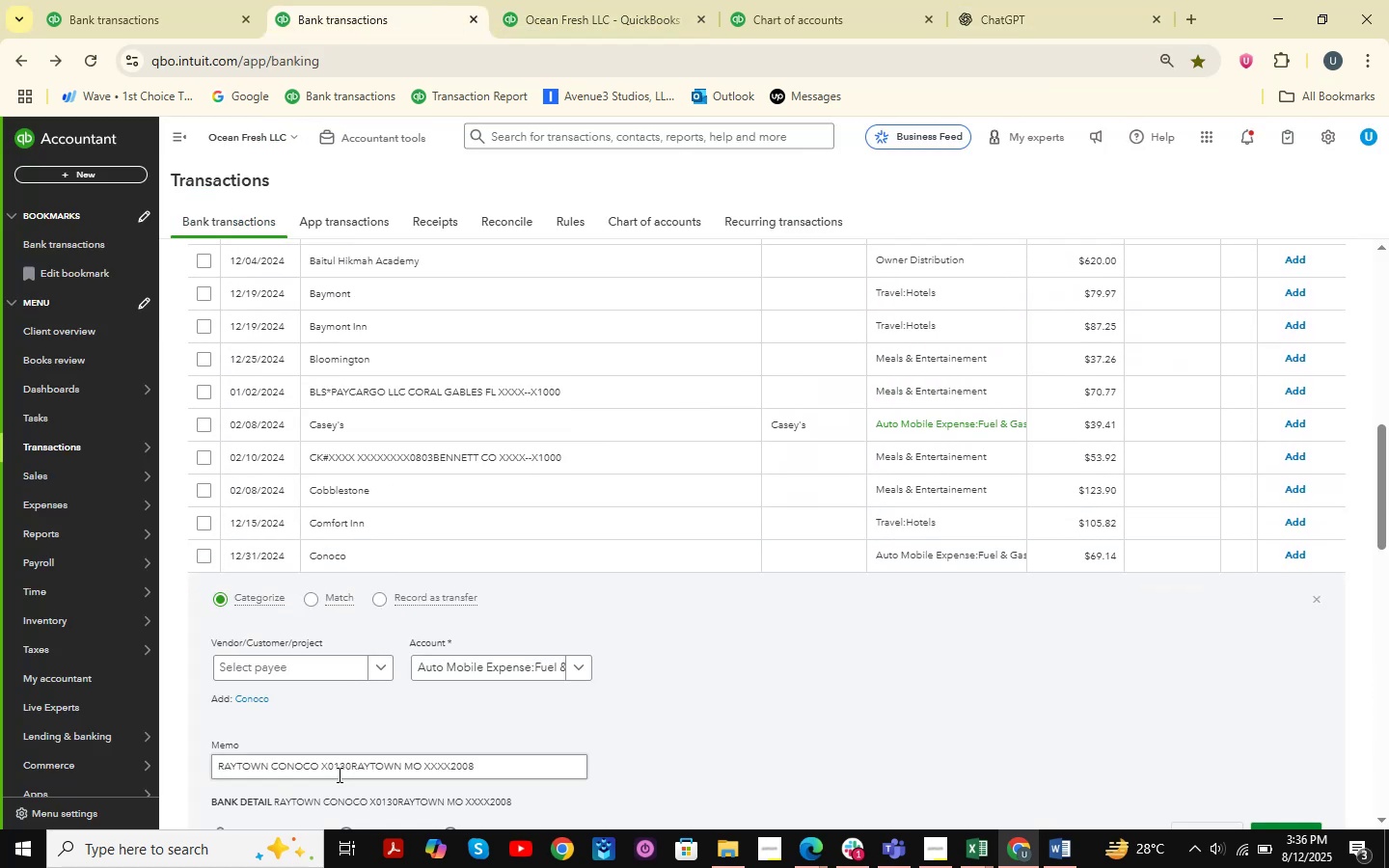 
left_click_drag(start_coordinate=[511, 772], to_coordinate=[0, 680])
 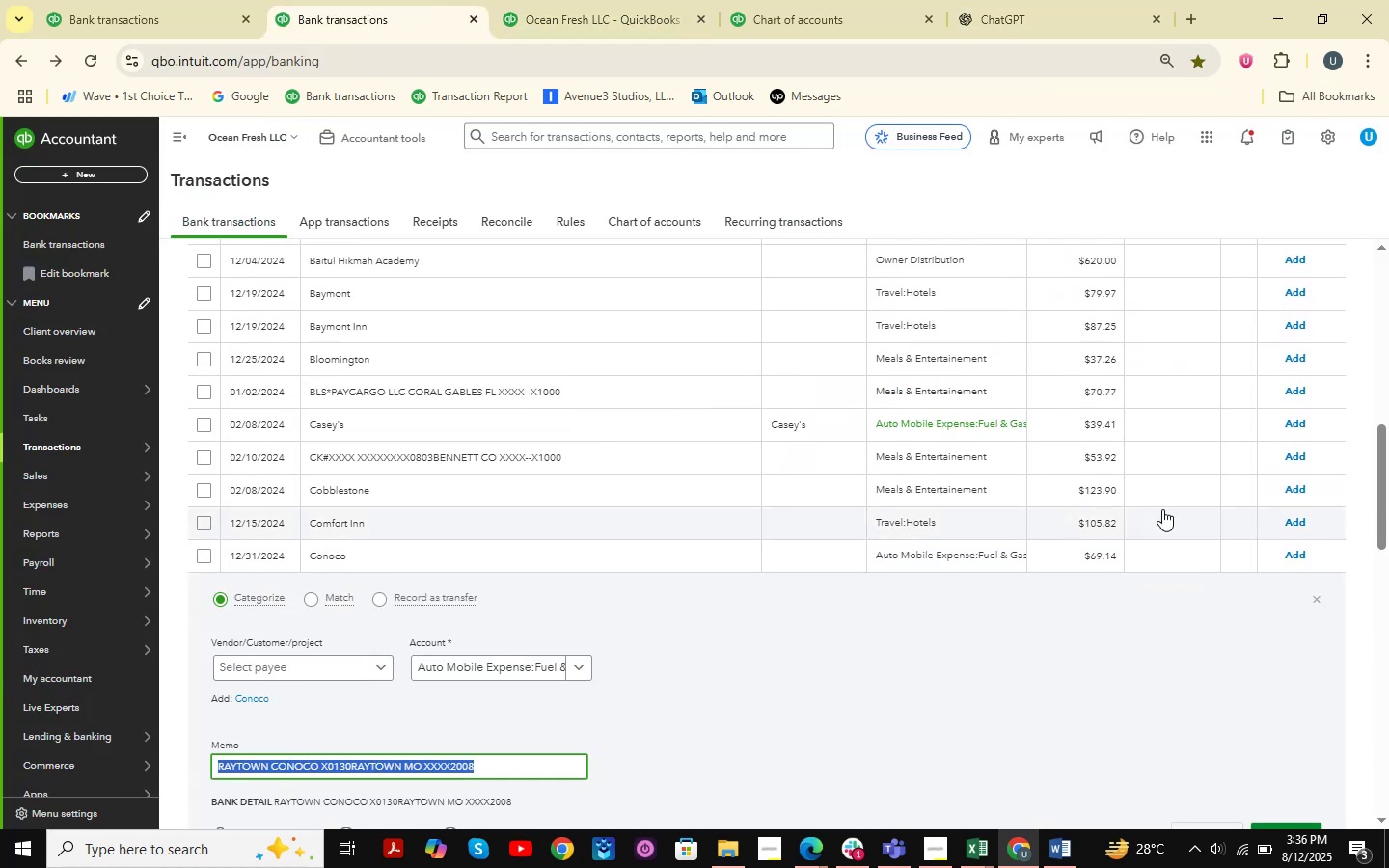 
key(Control+ControlLeft)
 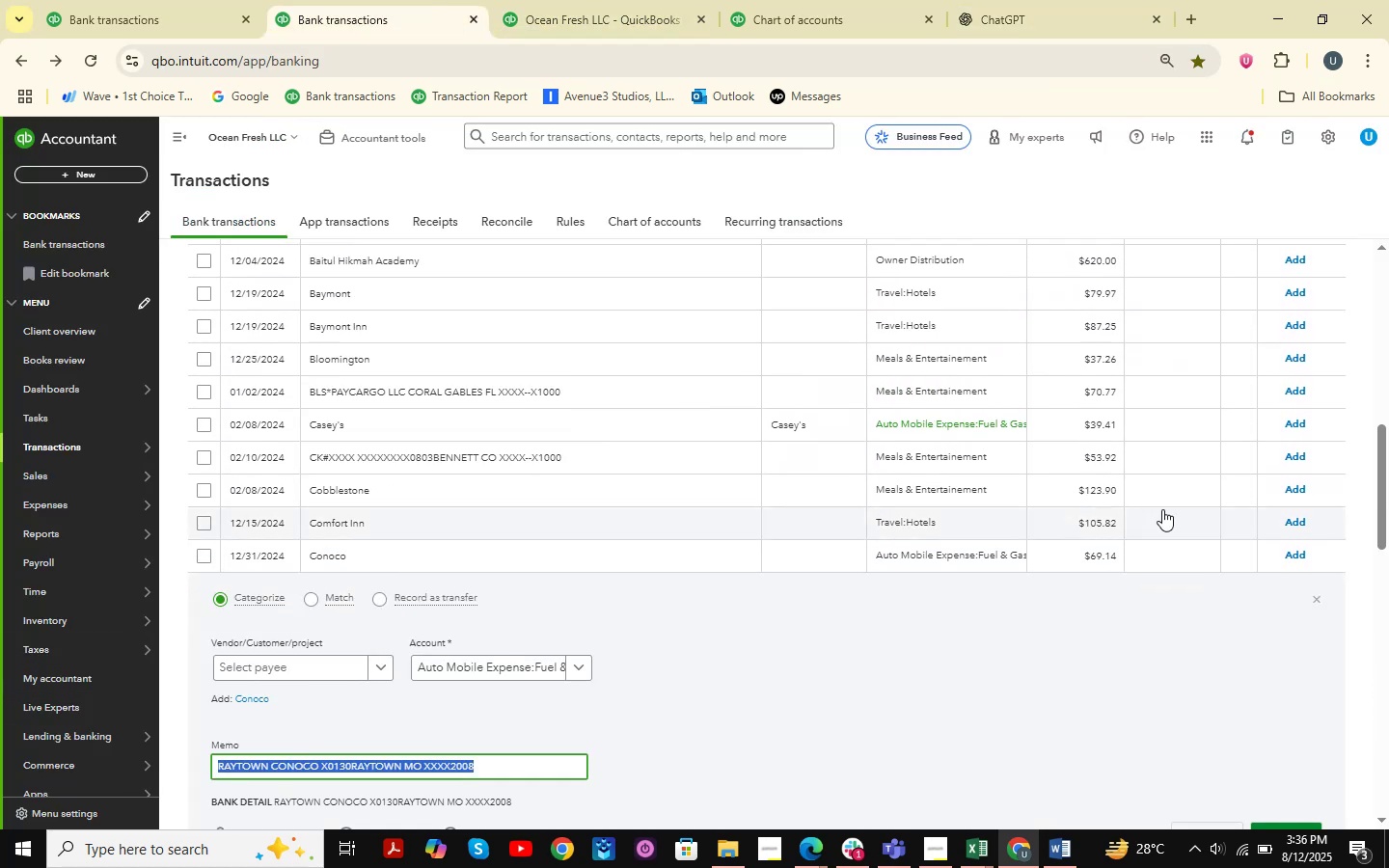 
key(Control+C)
 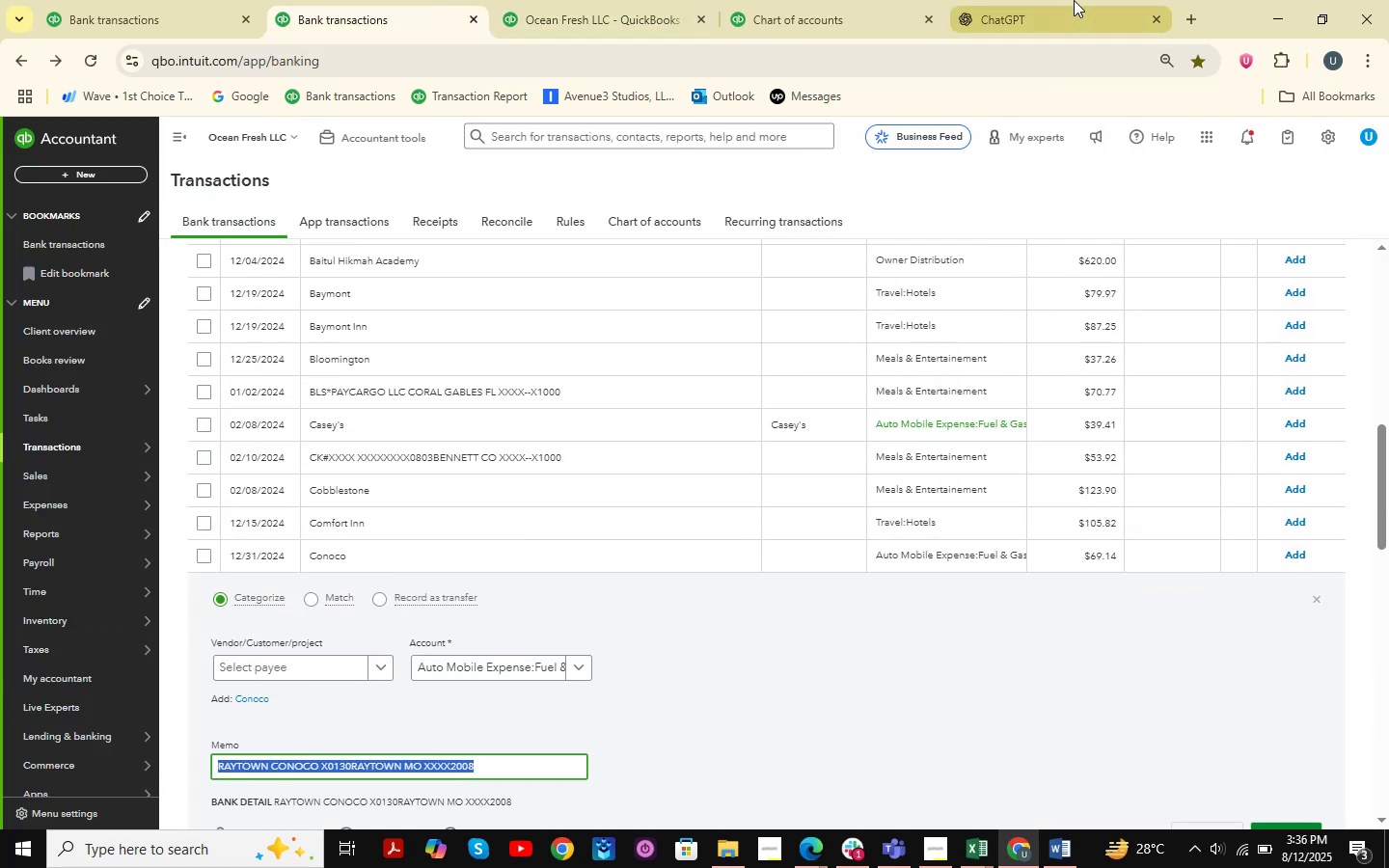 
left_click([1073, 0])
 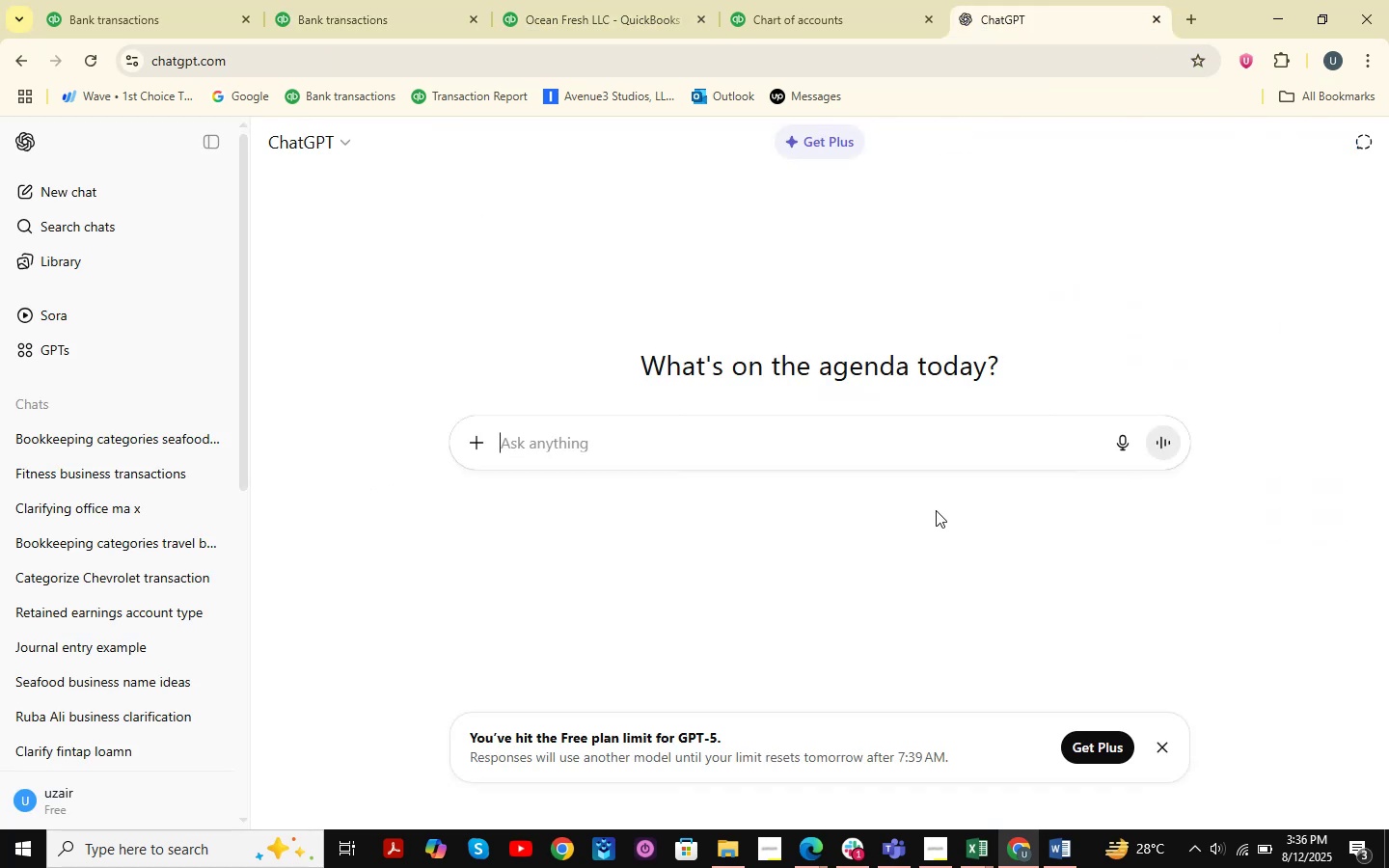 
key(Control+ControlLeft)
 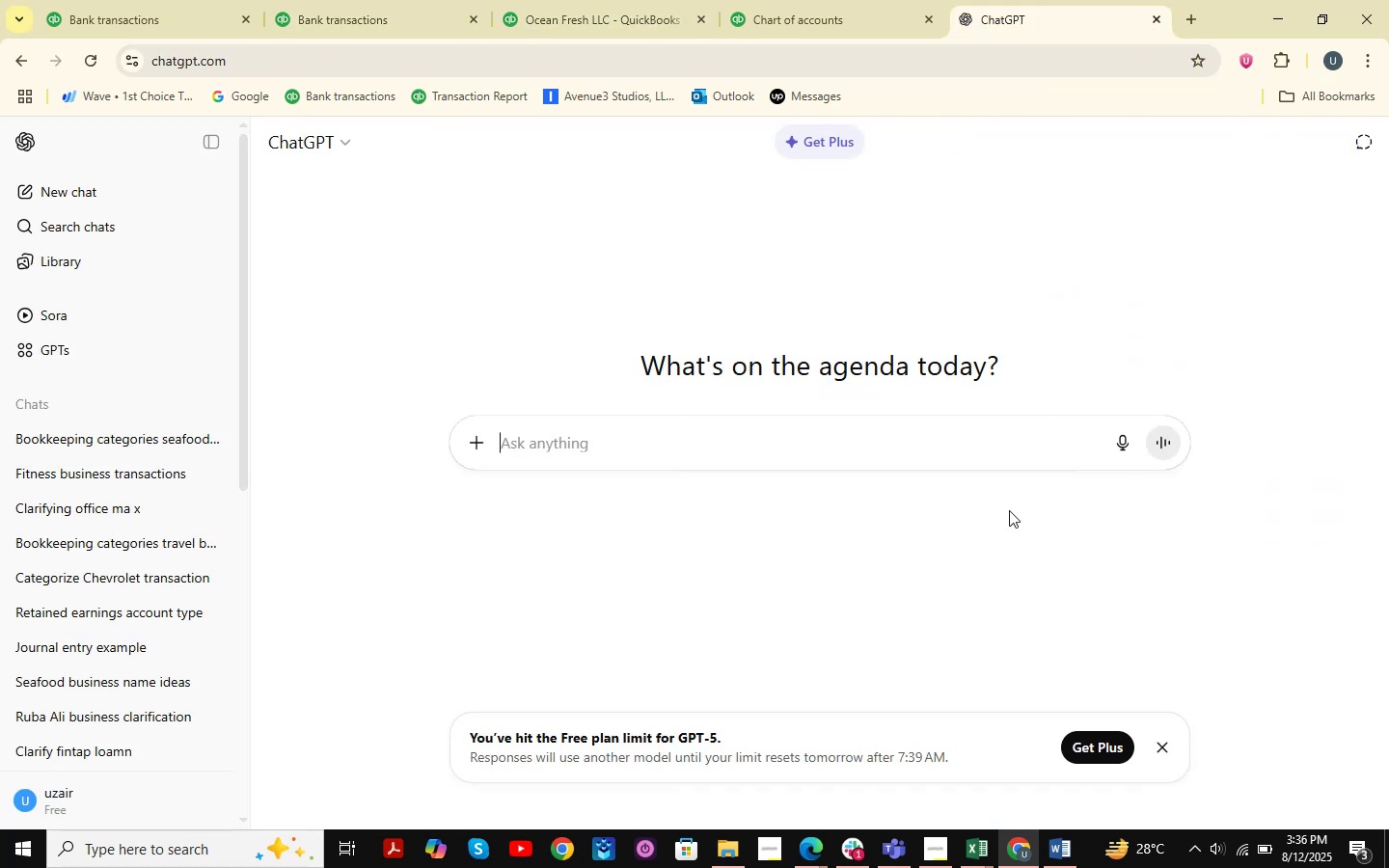 
key(Control+V)
 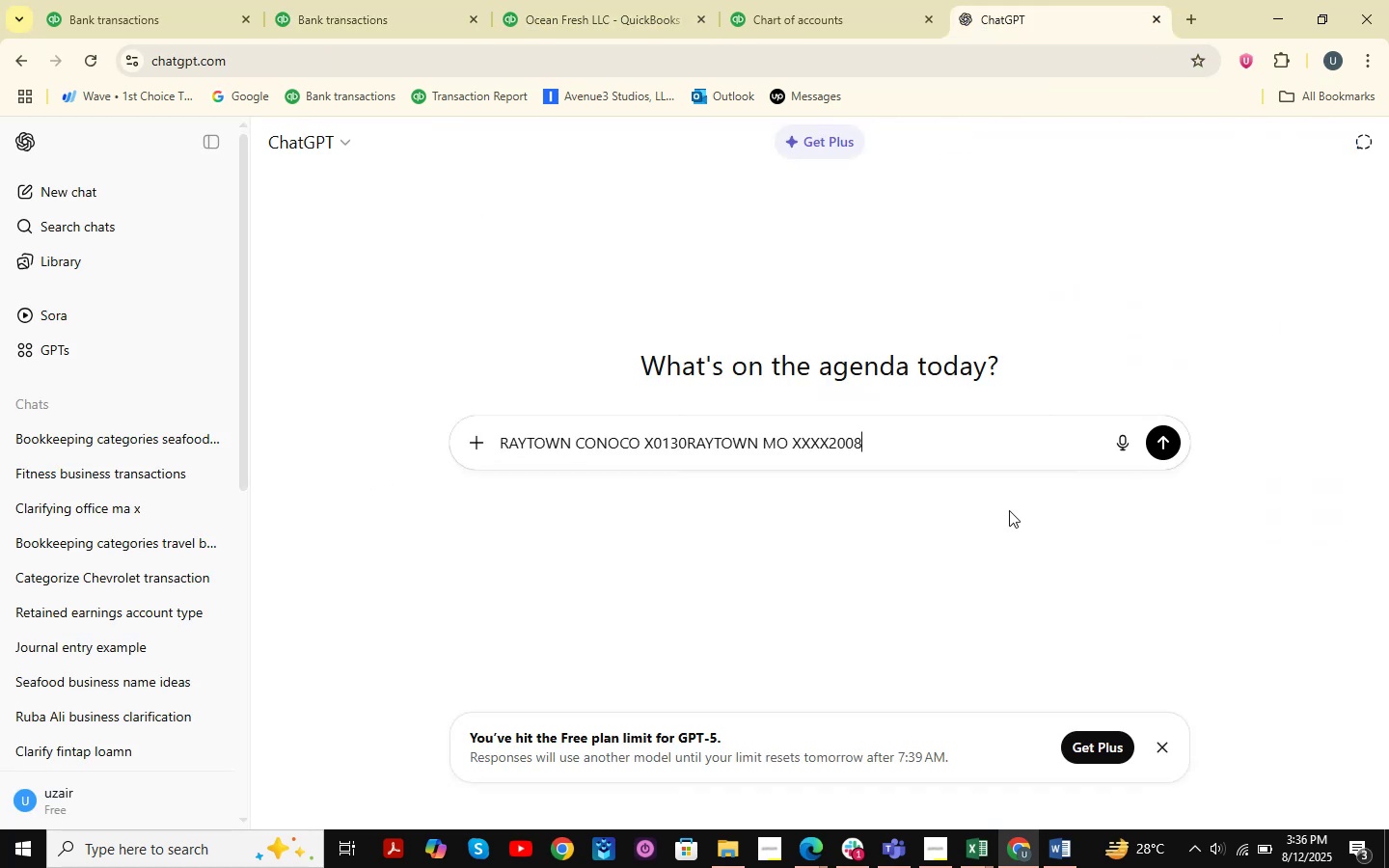 
key(NumpadEnter)
 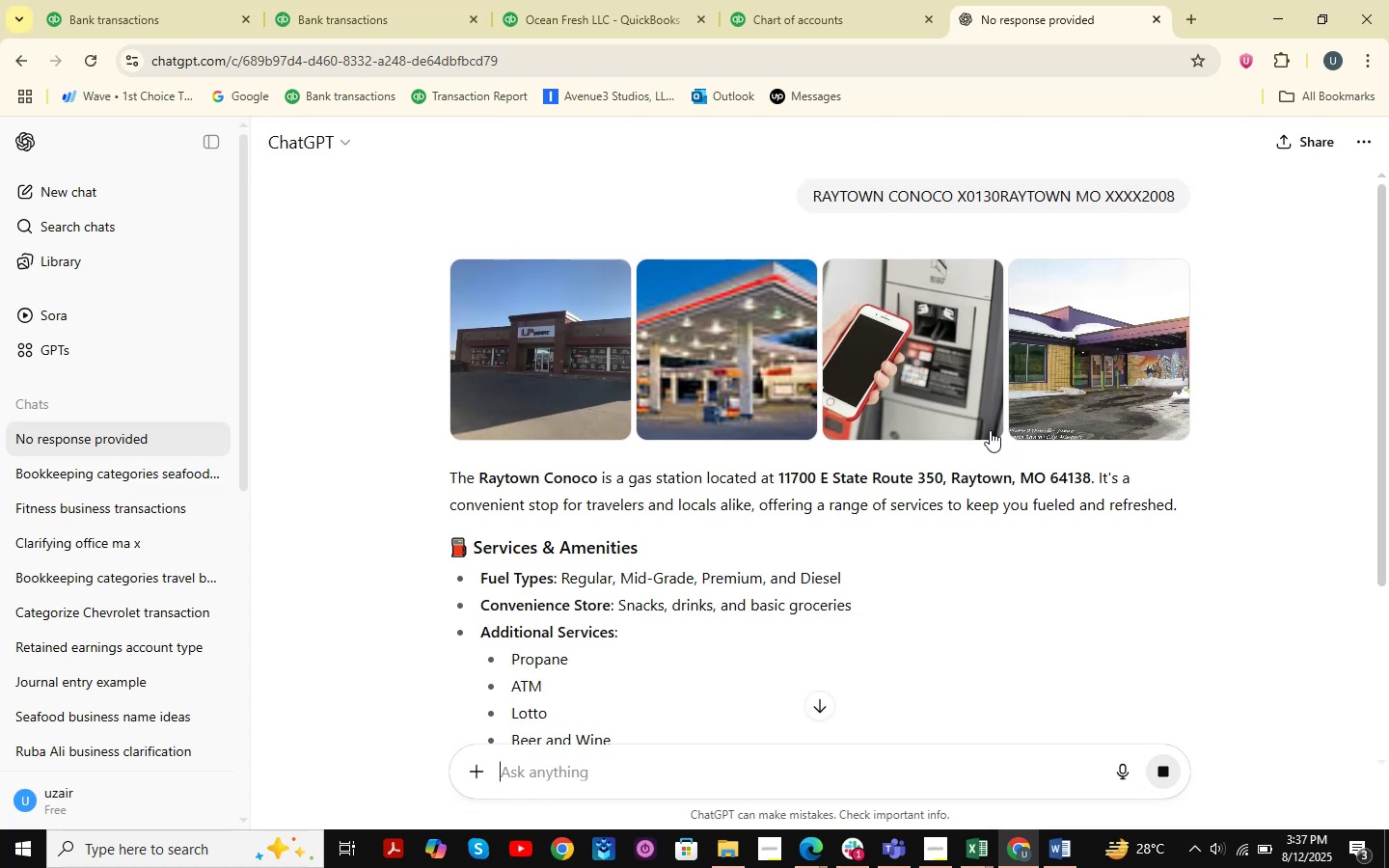 
wait(18.26)
 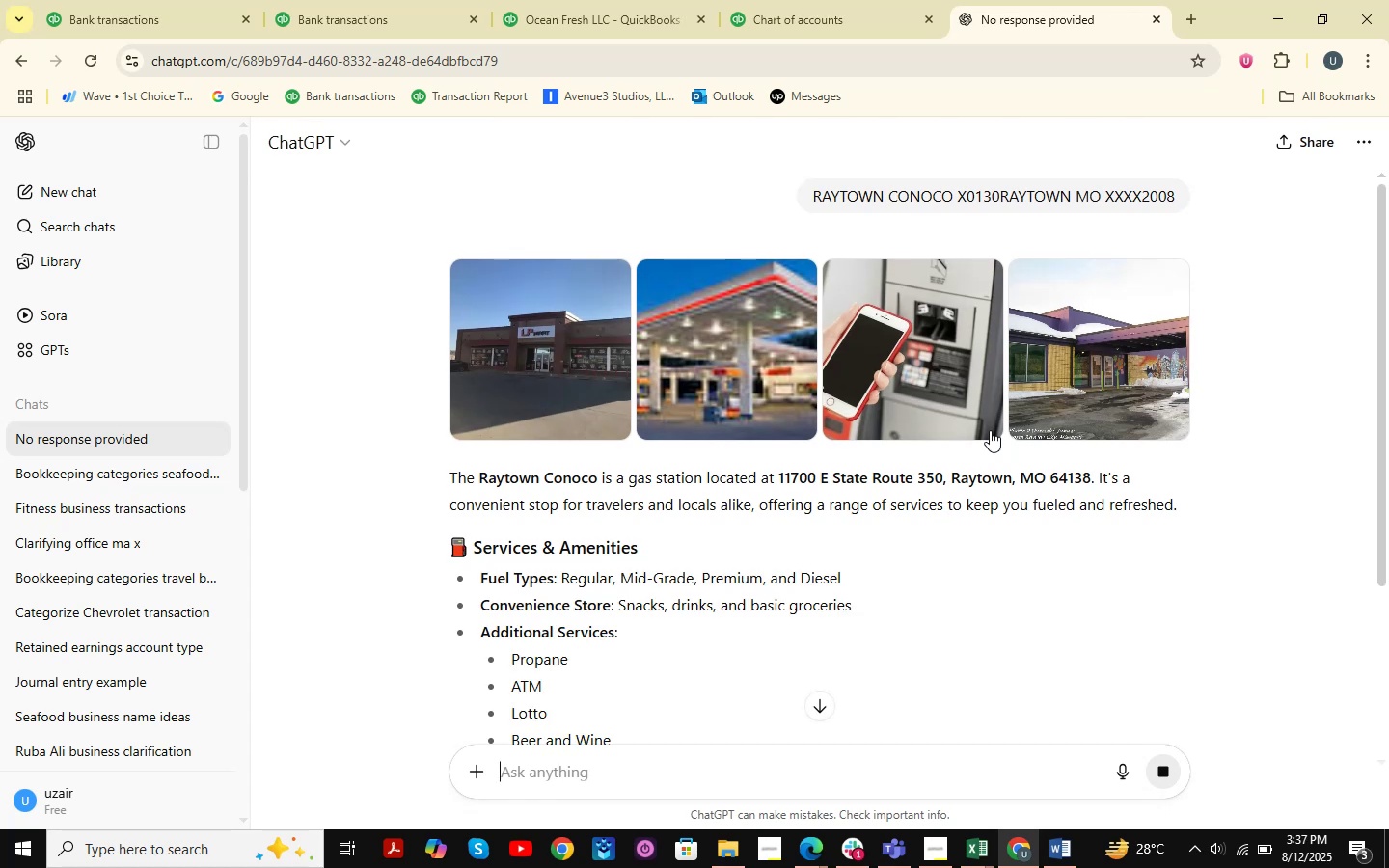 
left_click([370, 0])
 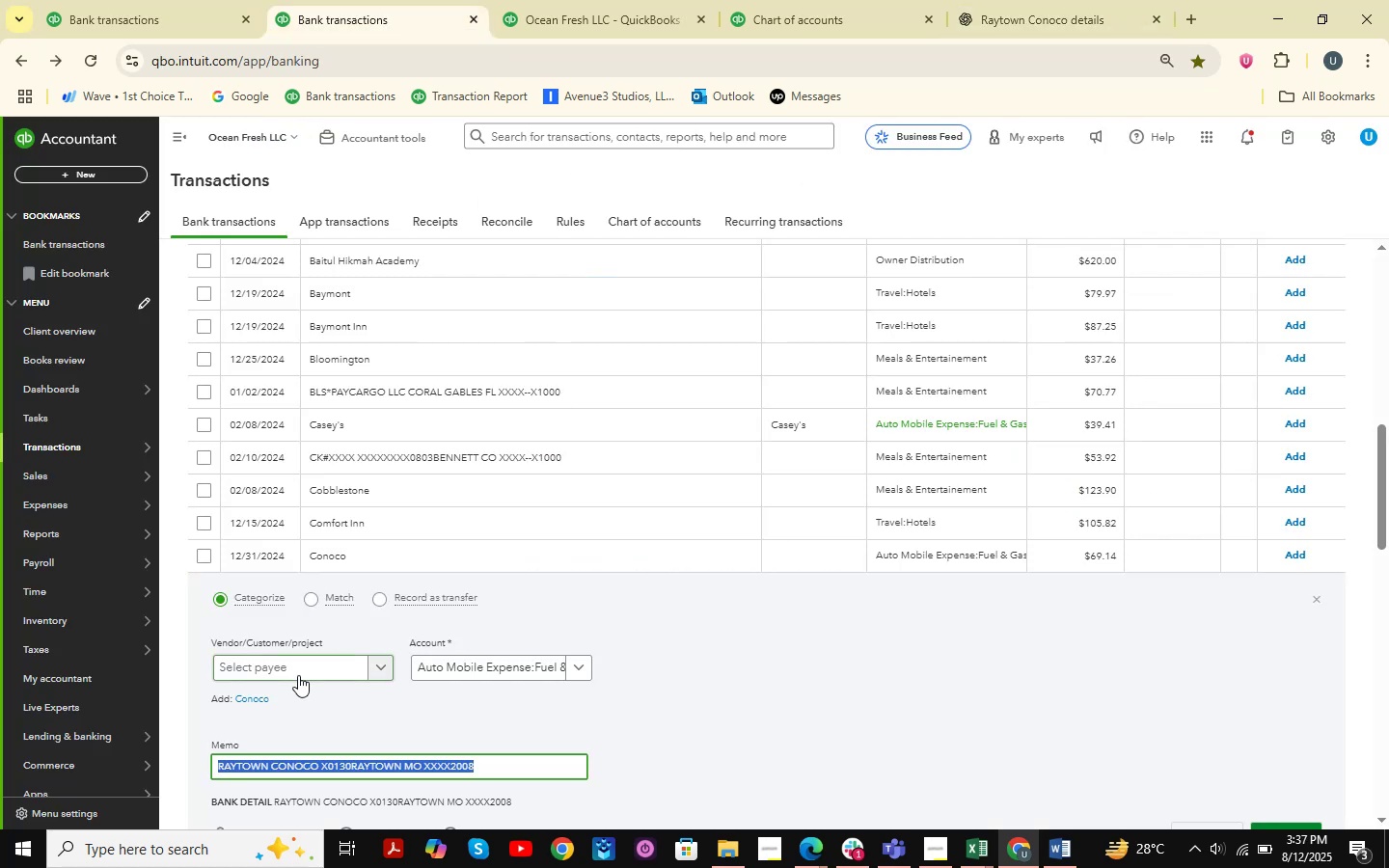 
left_click([324, 754])
 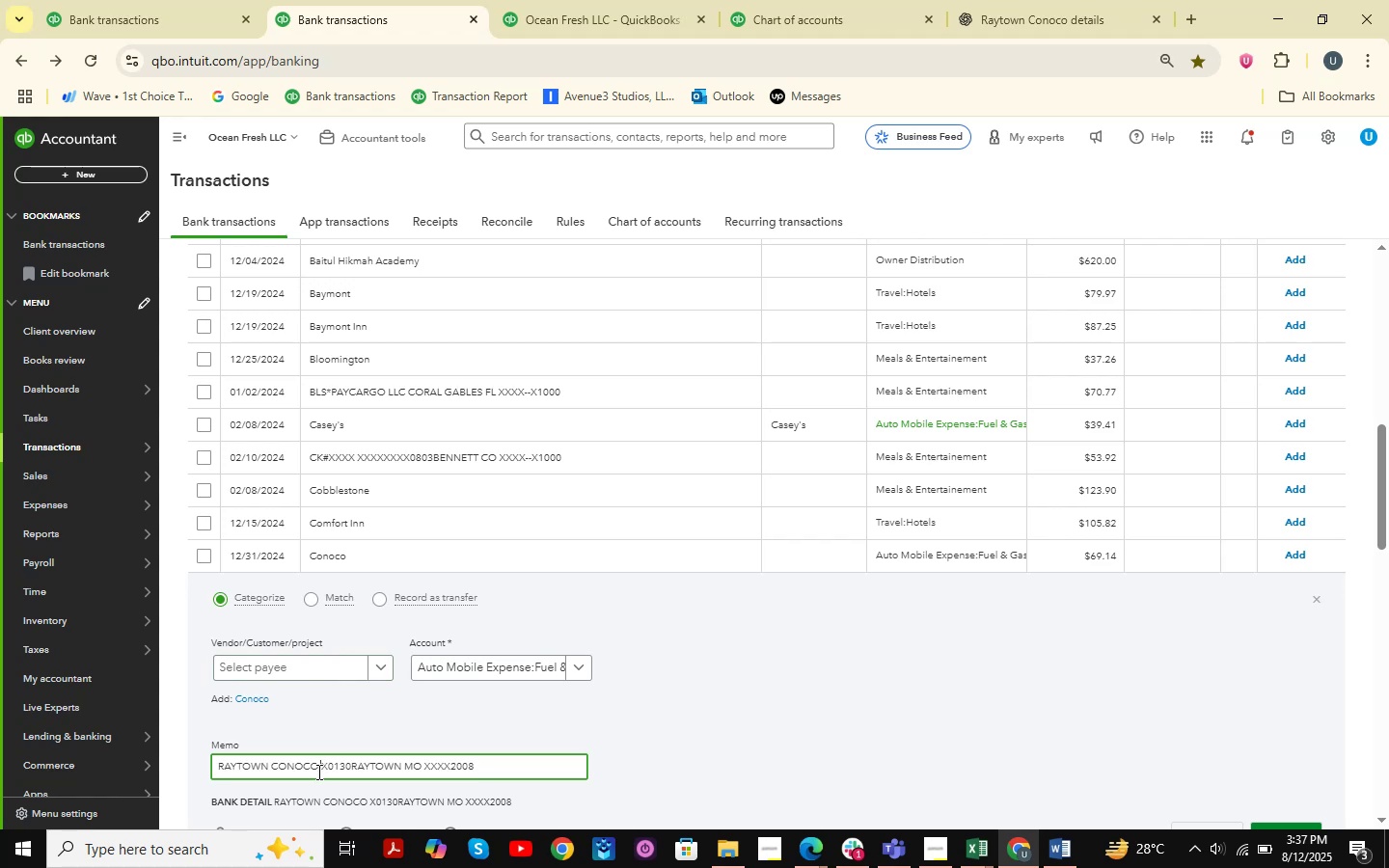 
left_click_drag(start_coordinate=[317, 772], to_coordinate=[271, 785])
 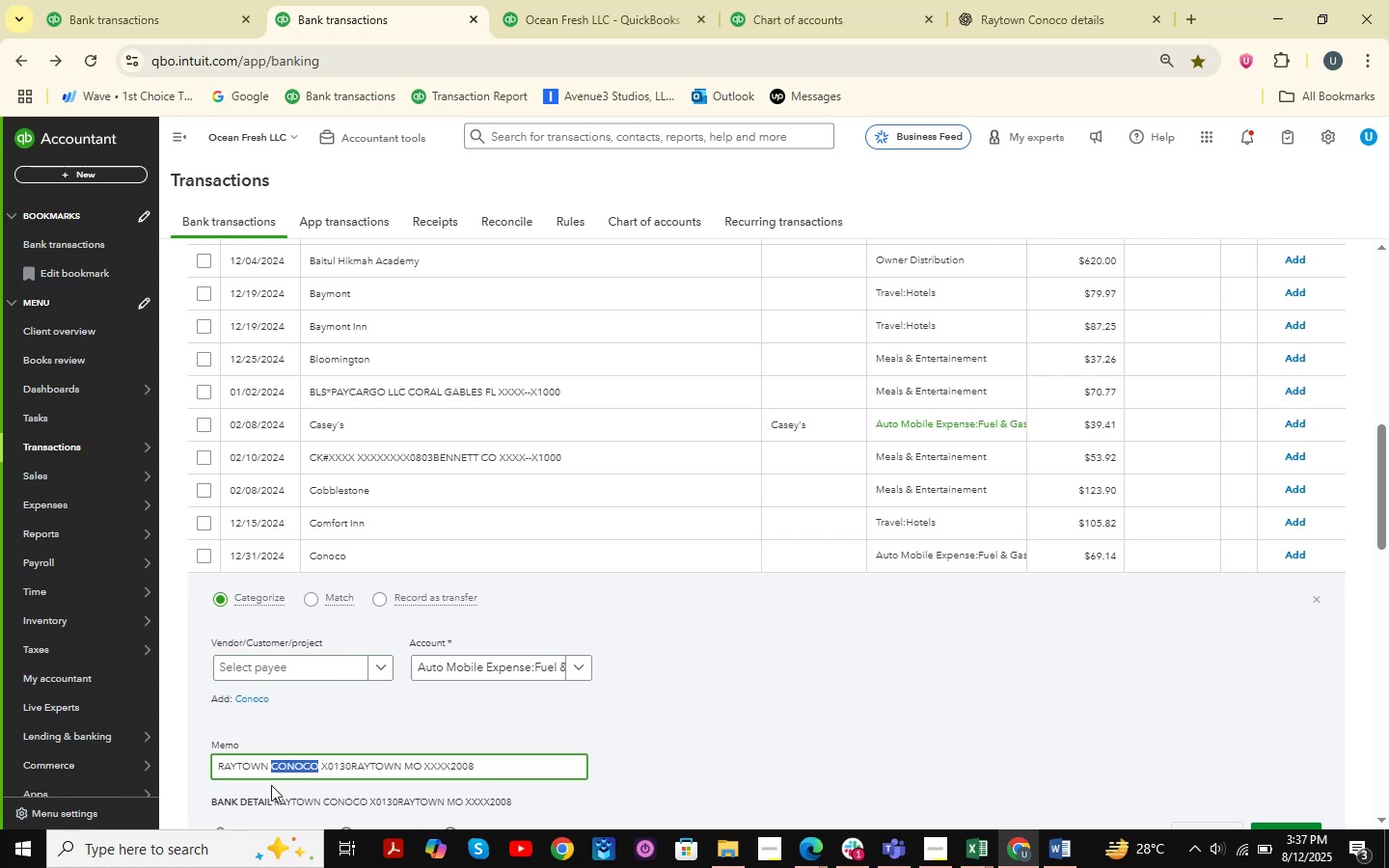 
key(Control+ControlLeft)
 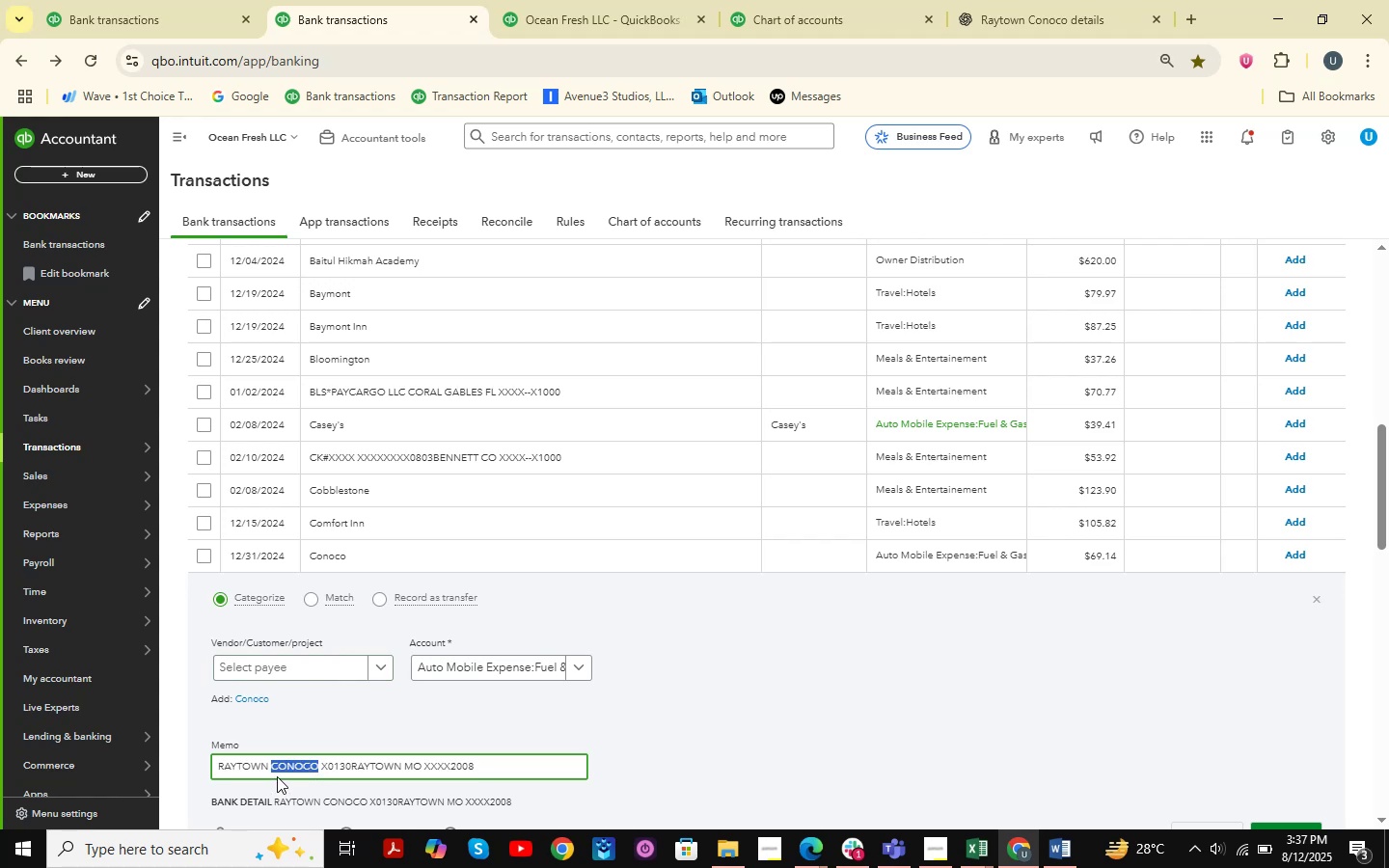 
key(Control+C)
 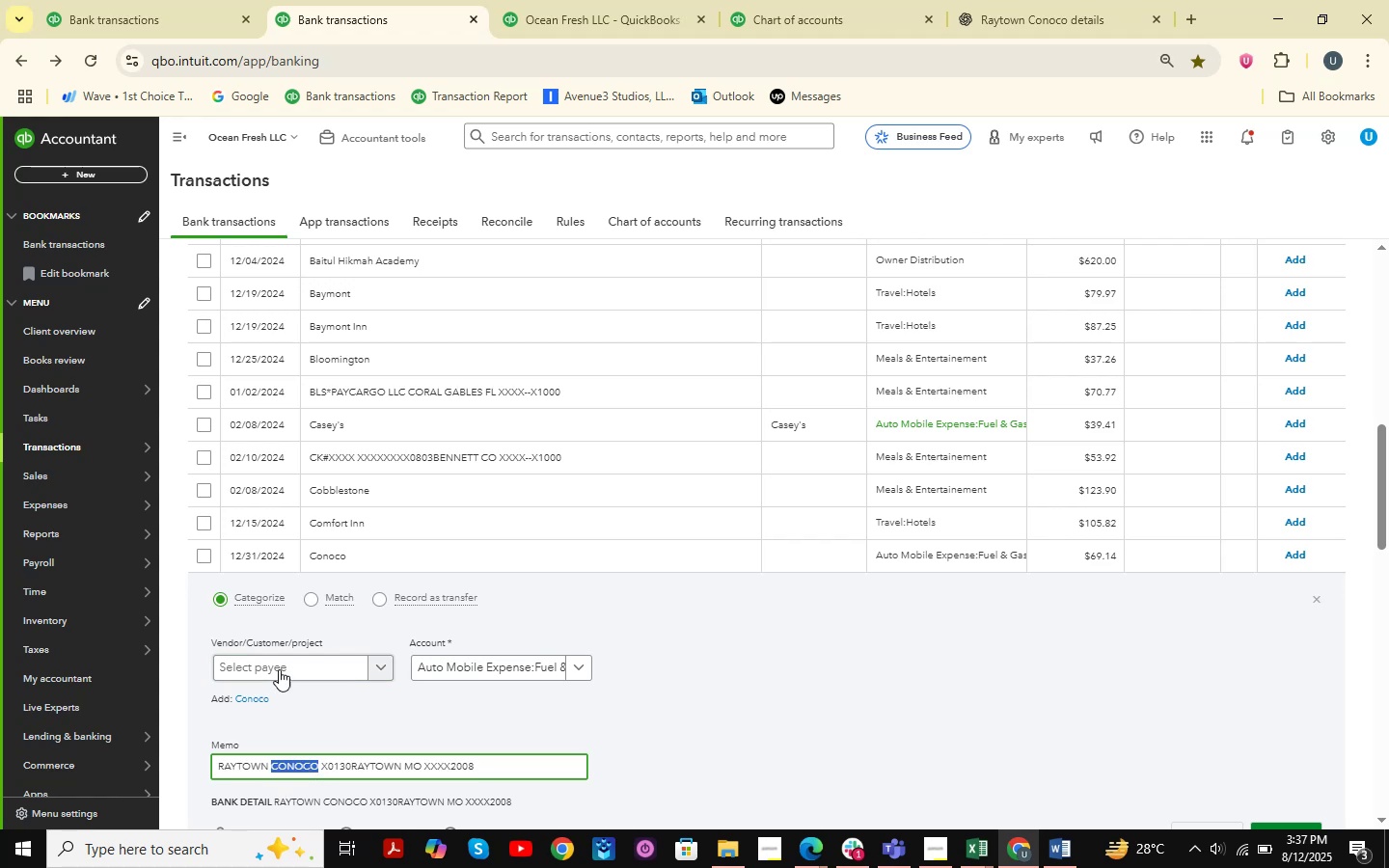 
left_click([280, 668])
 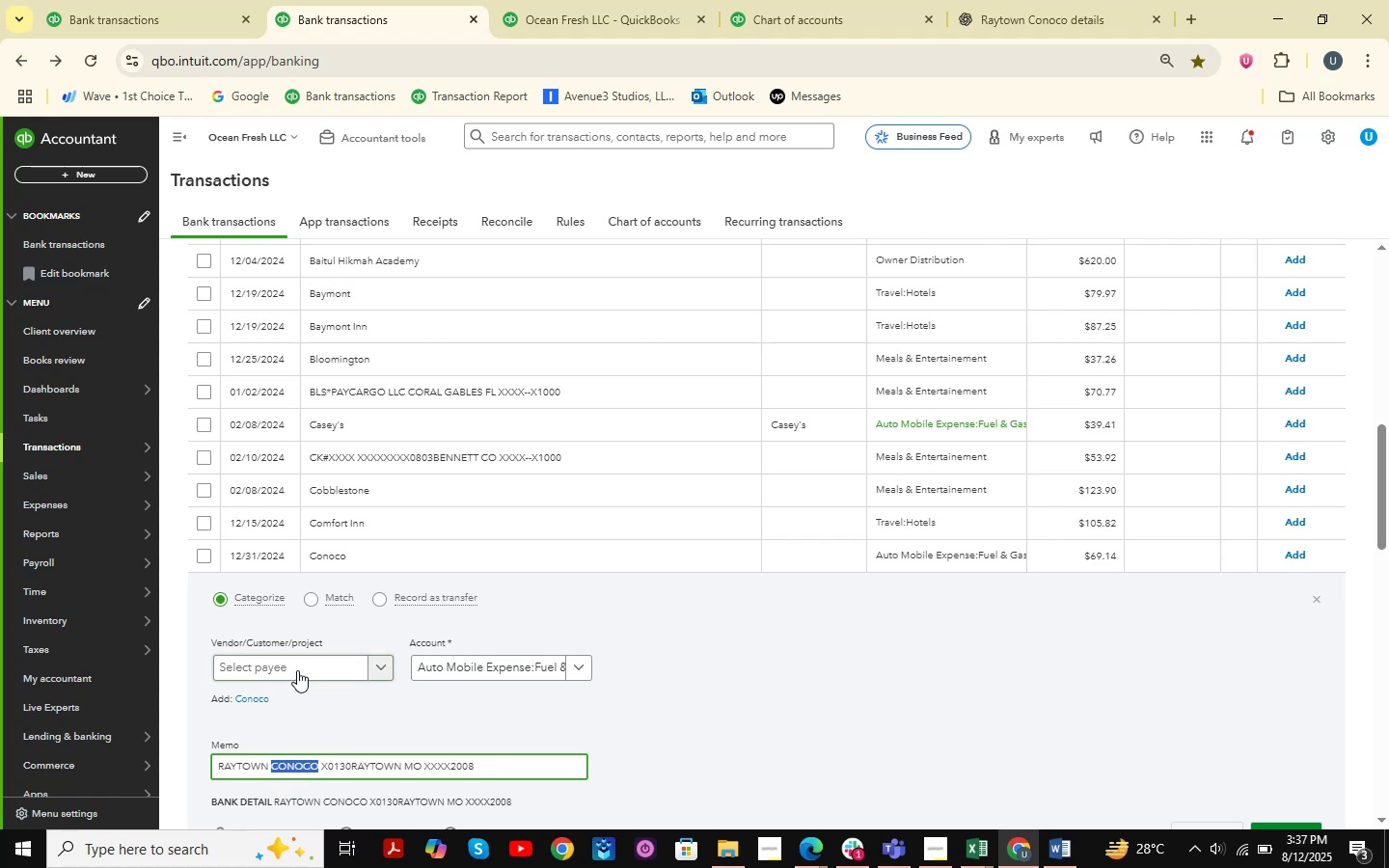 
key(Control+ControlLeft)
 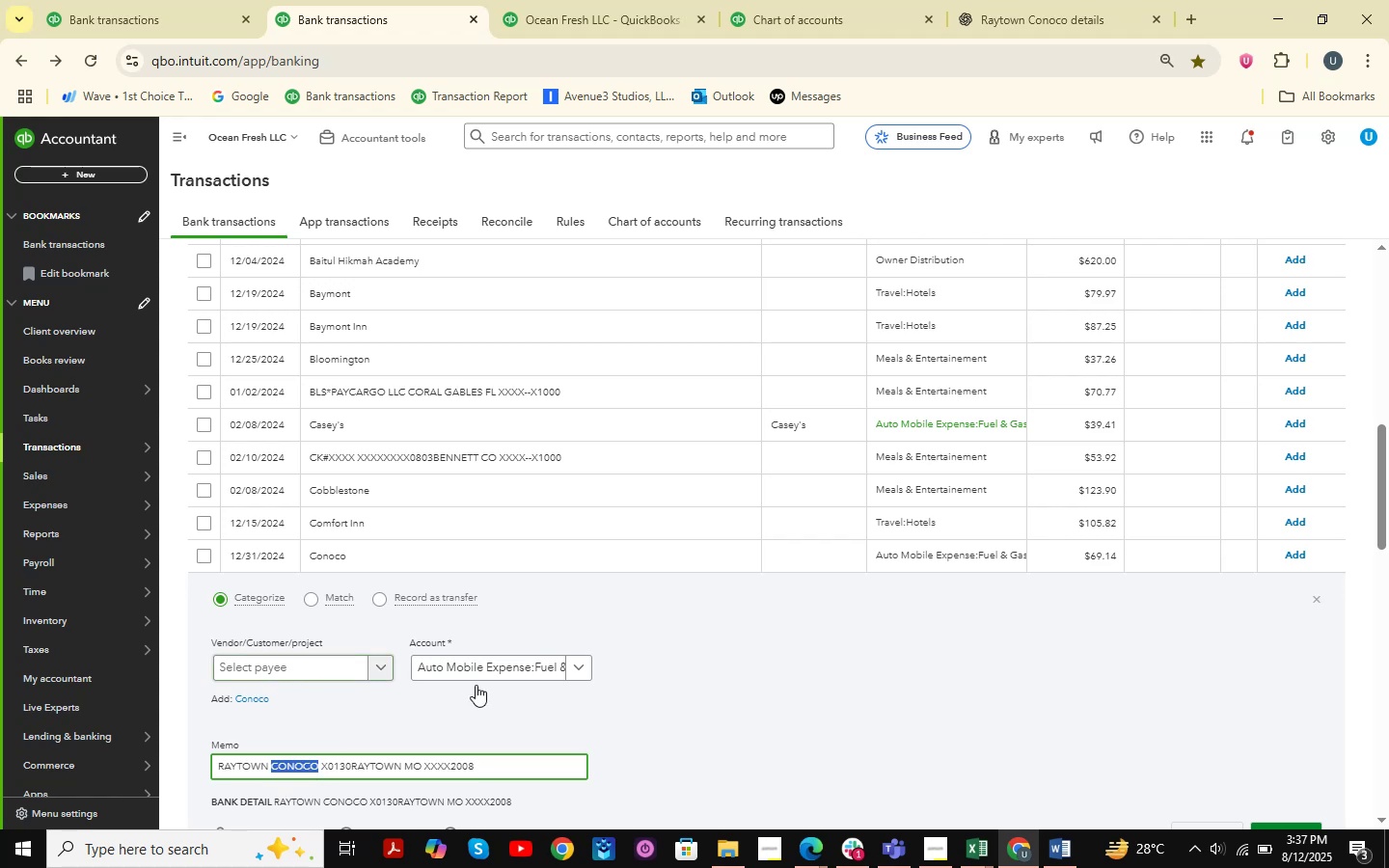 
key(Control+V)
 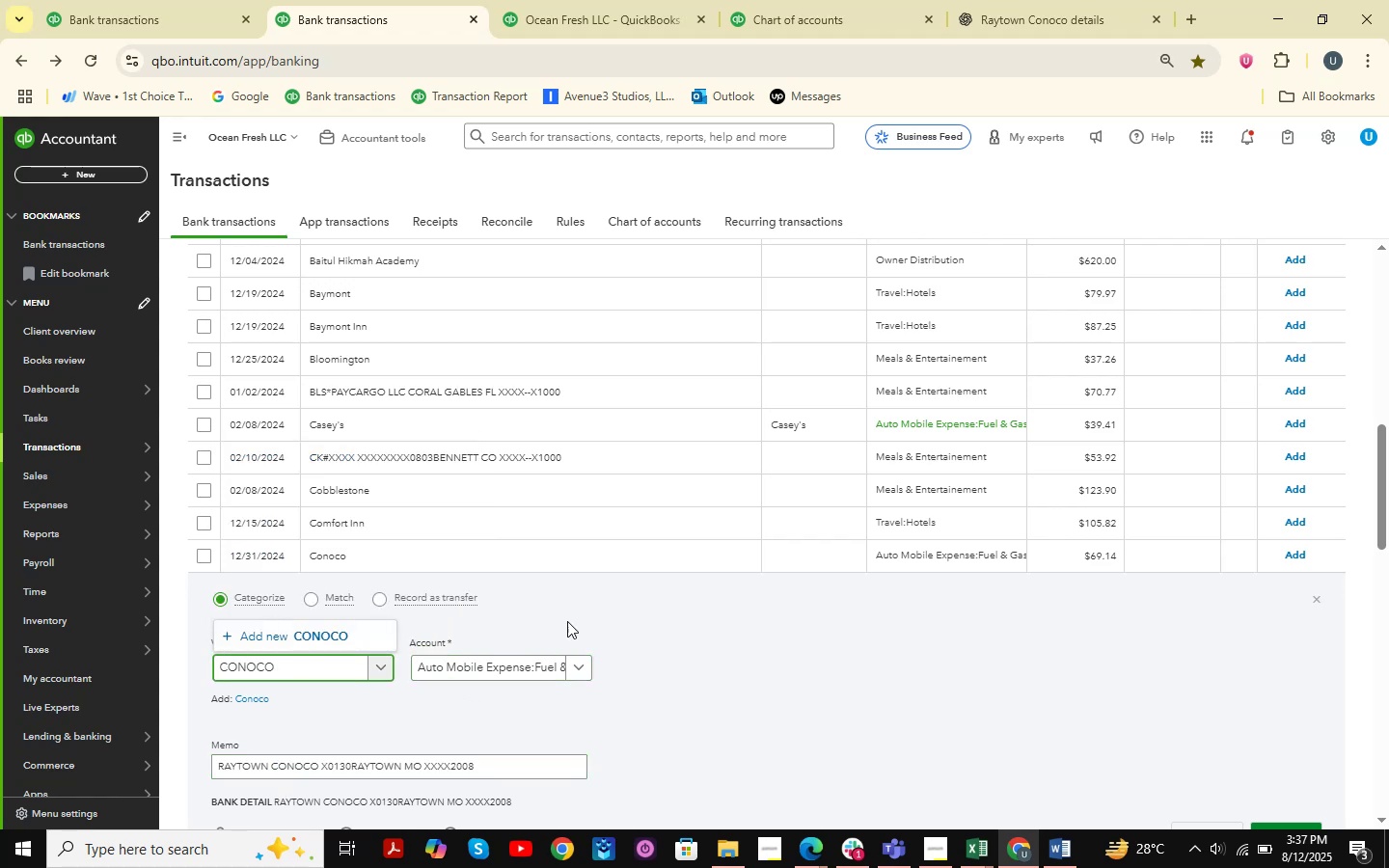 
left_click([332, 644])
 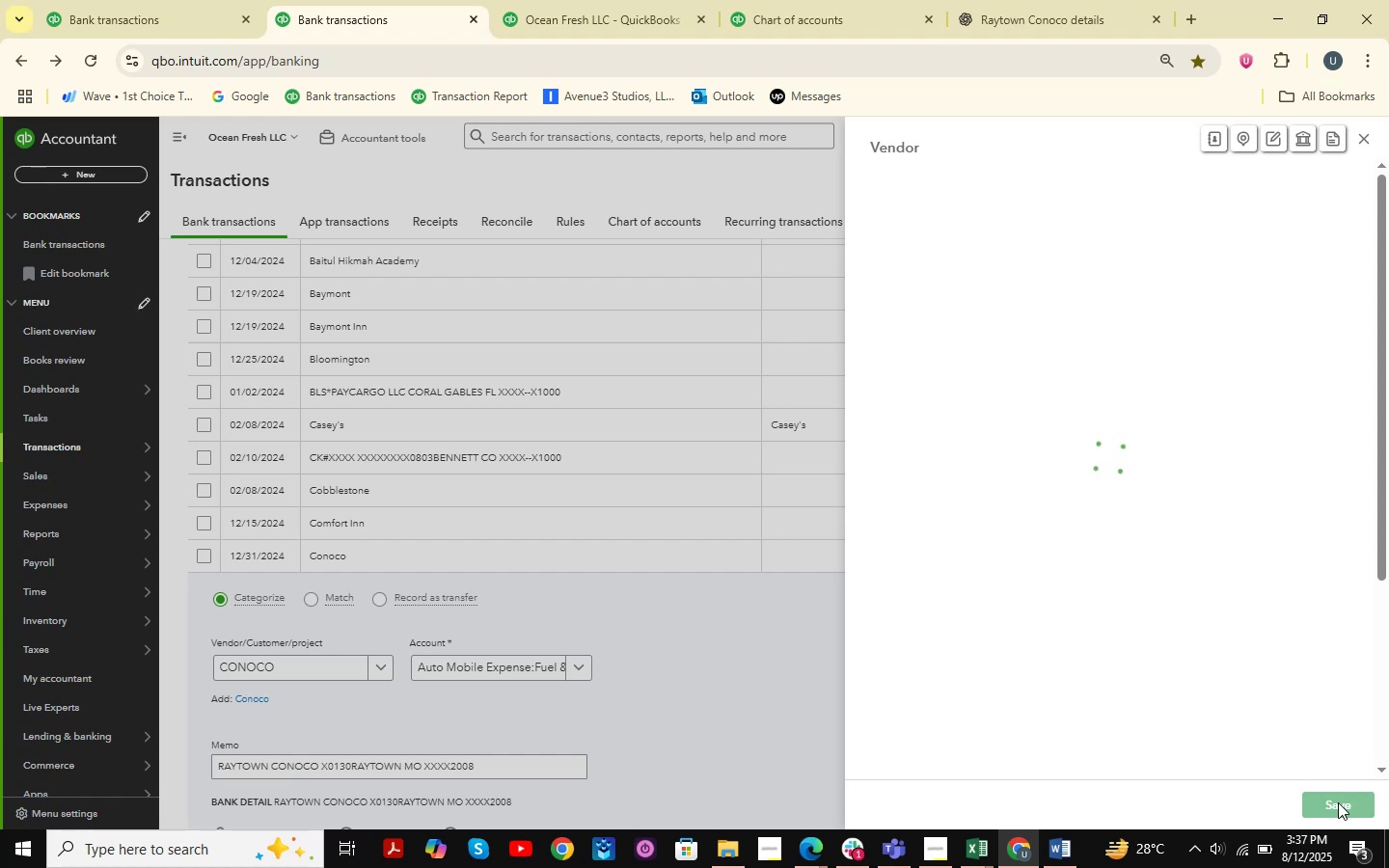 
left_click([1338, 802])
 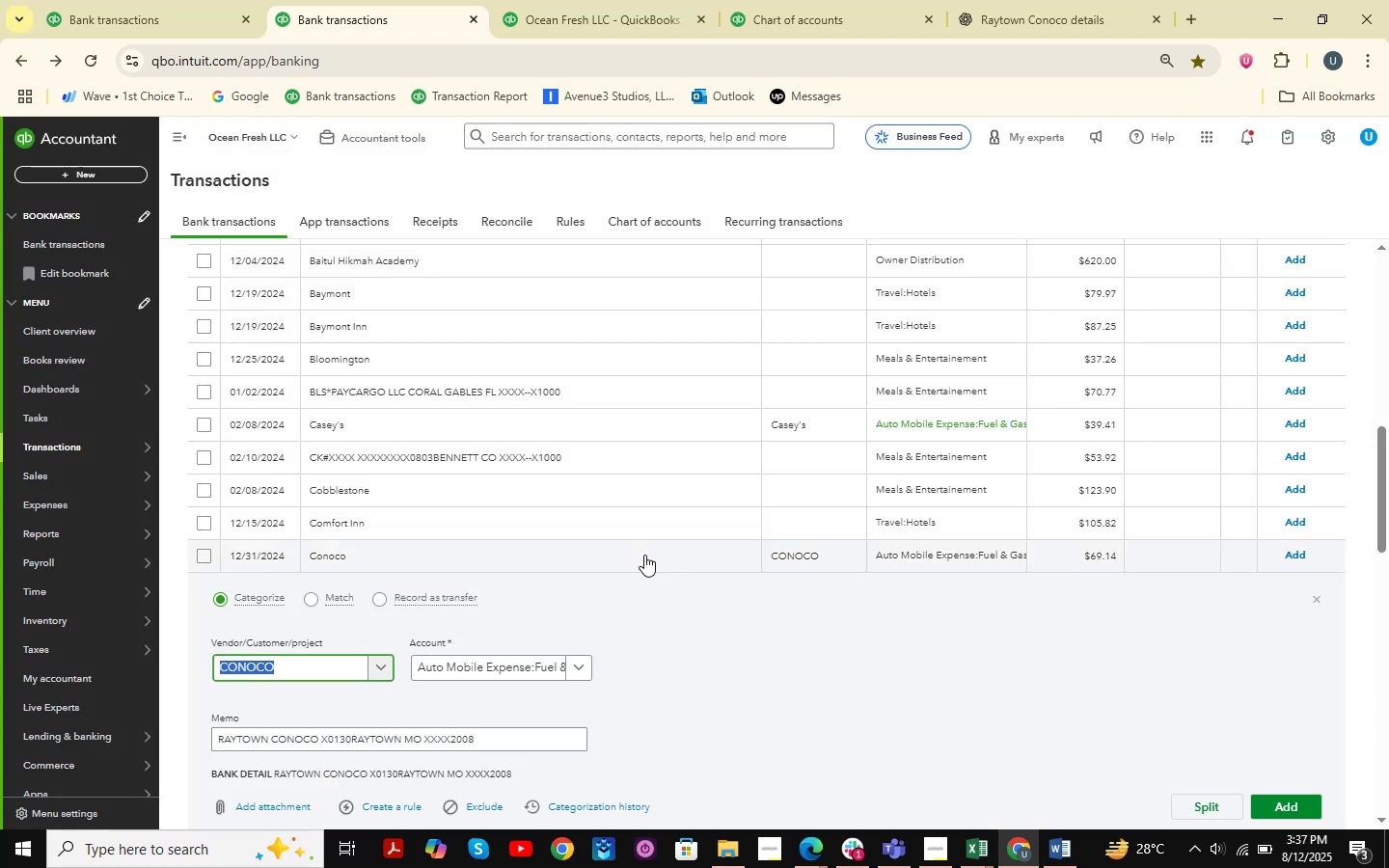 
left_click([1016, 0])
 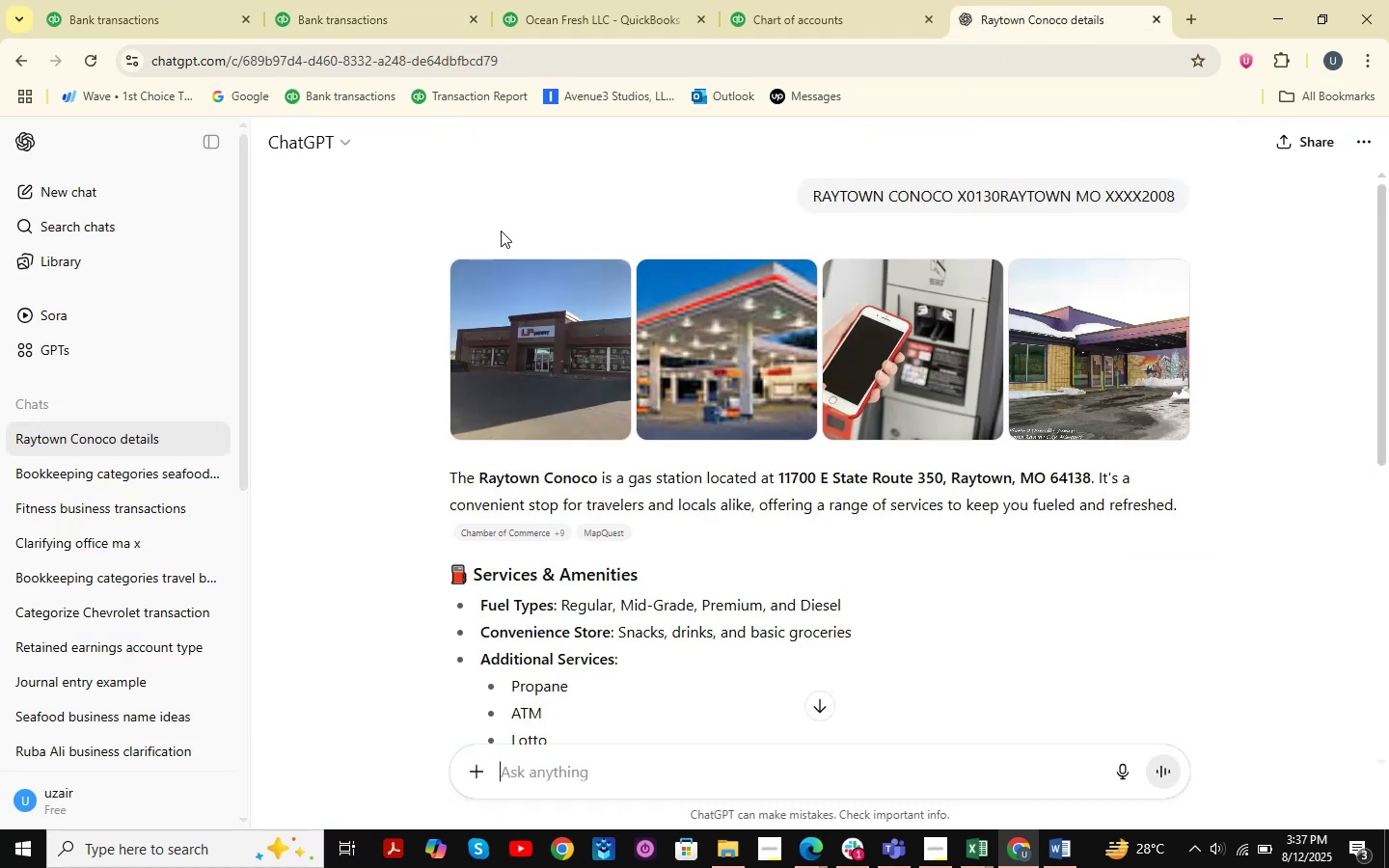 
left_click([389, 0])
 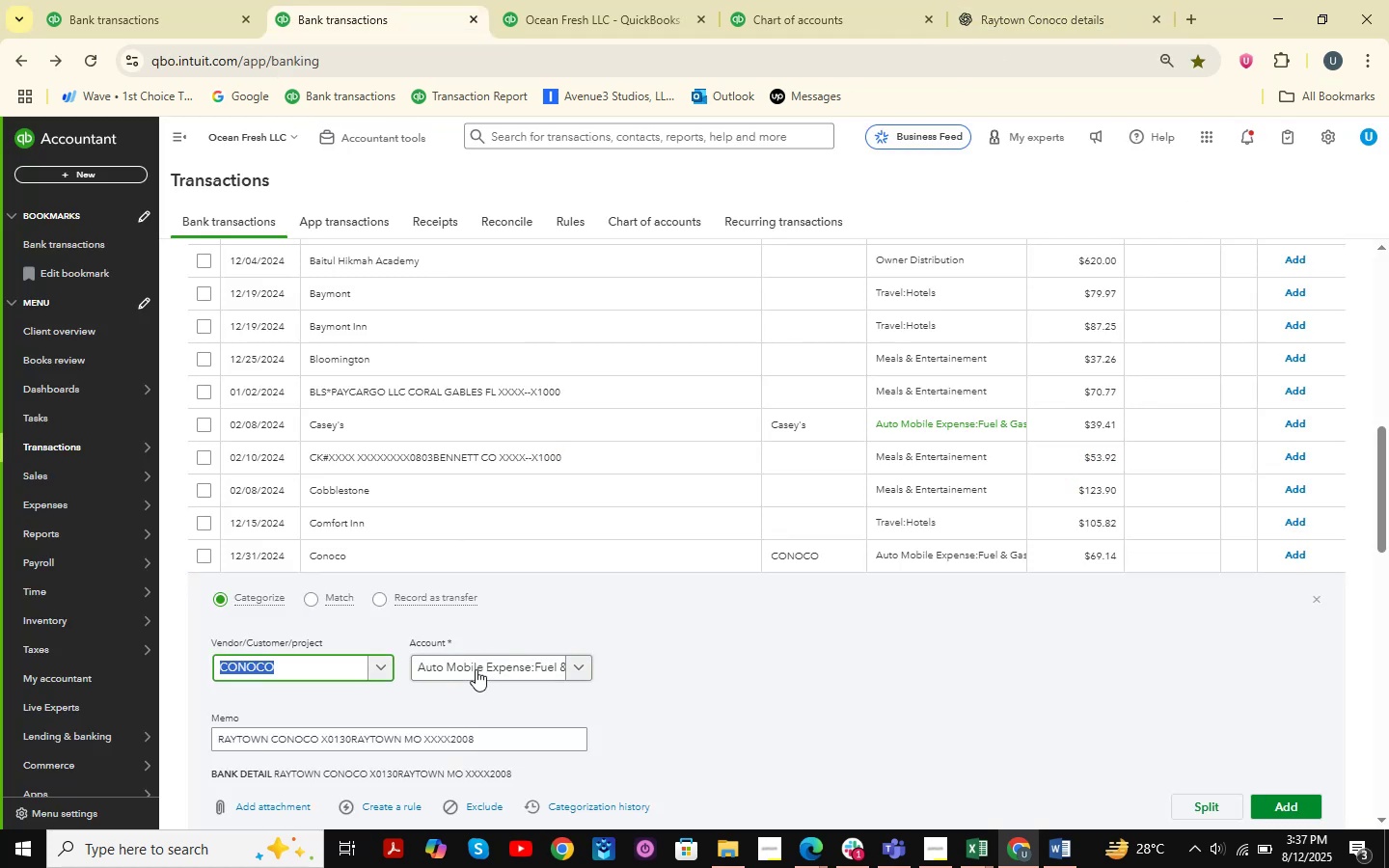 
left_click([476, 669])
 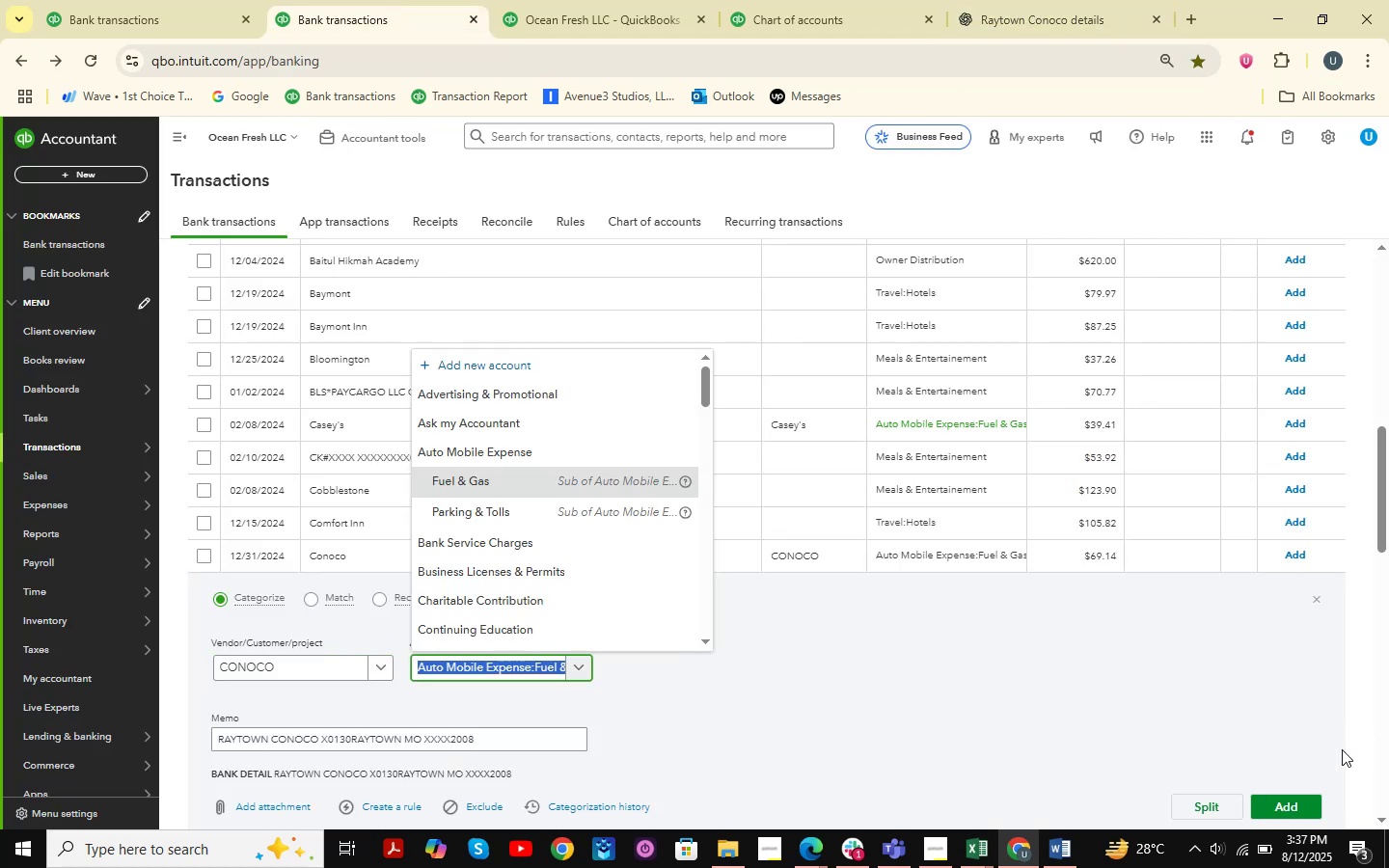 
left_click([1295, 802])
 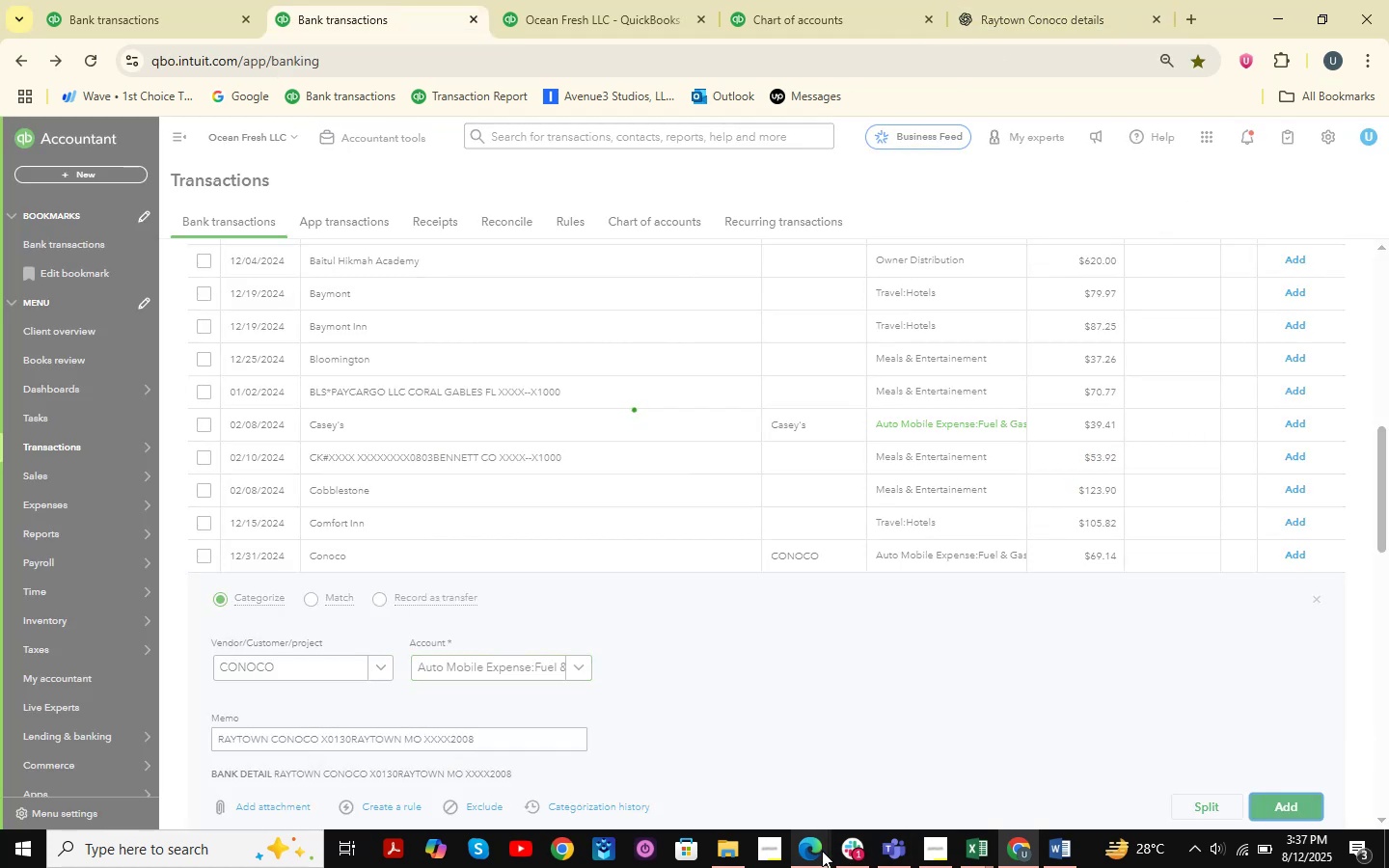 
left_click([822, 851])
 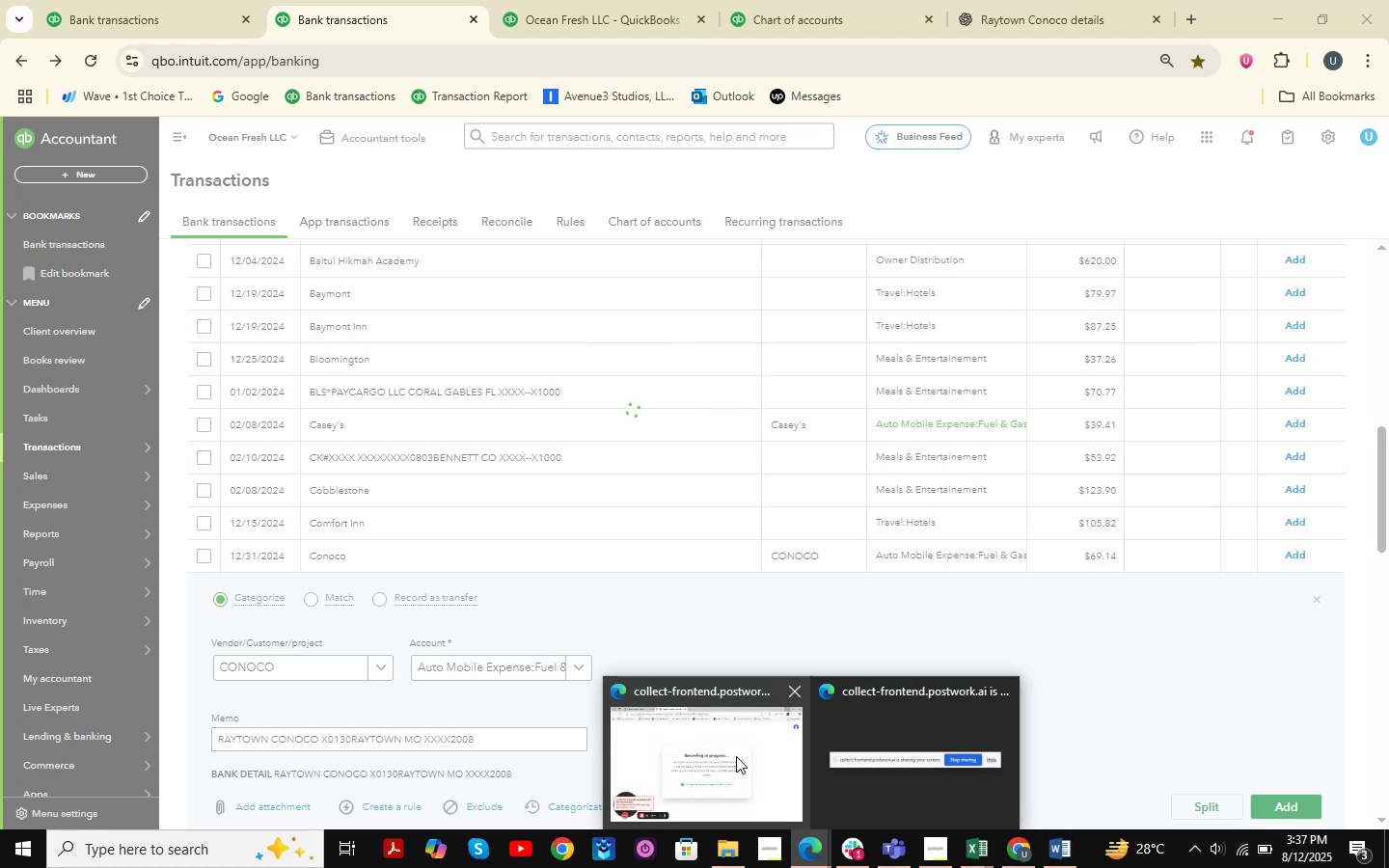 
double_click([736, 756])
 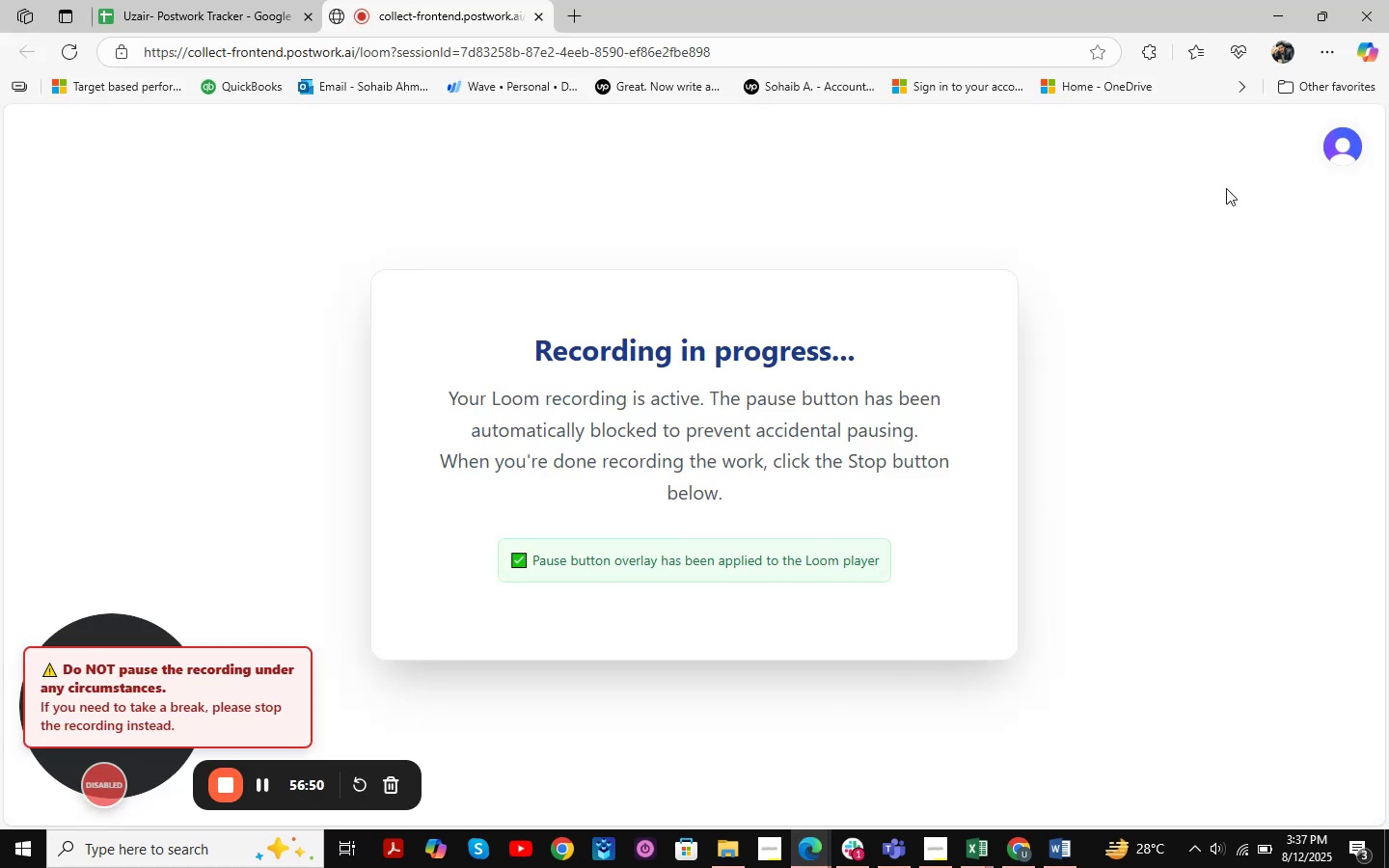 
left_click([1283, 14])
 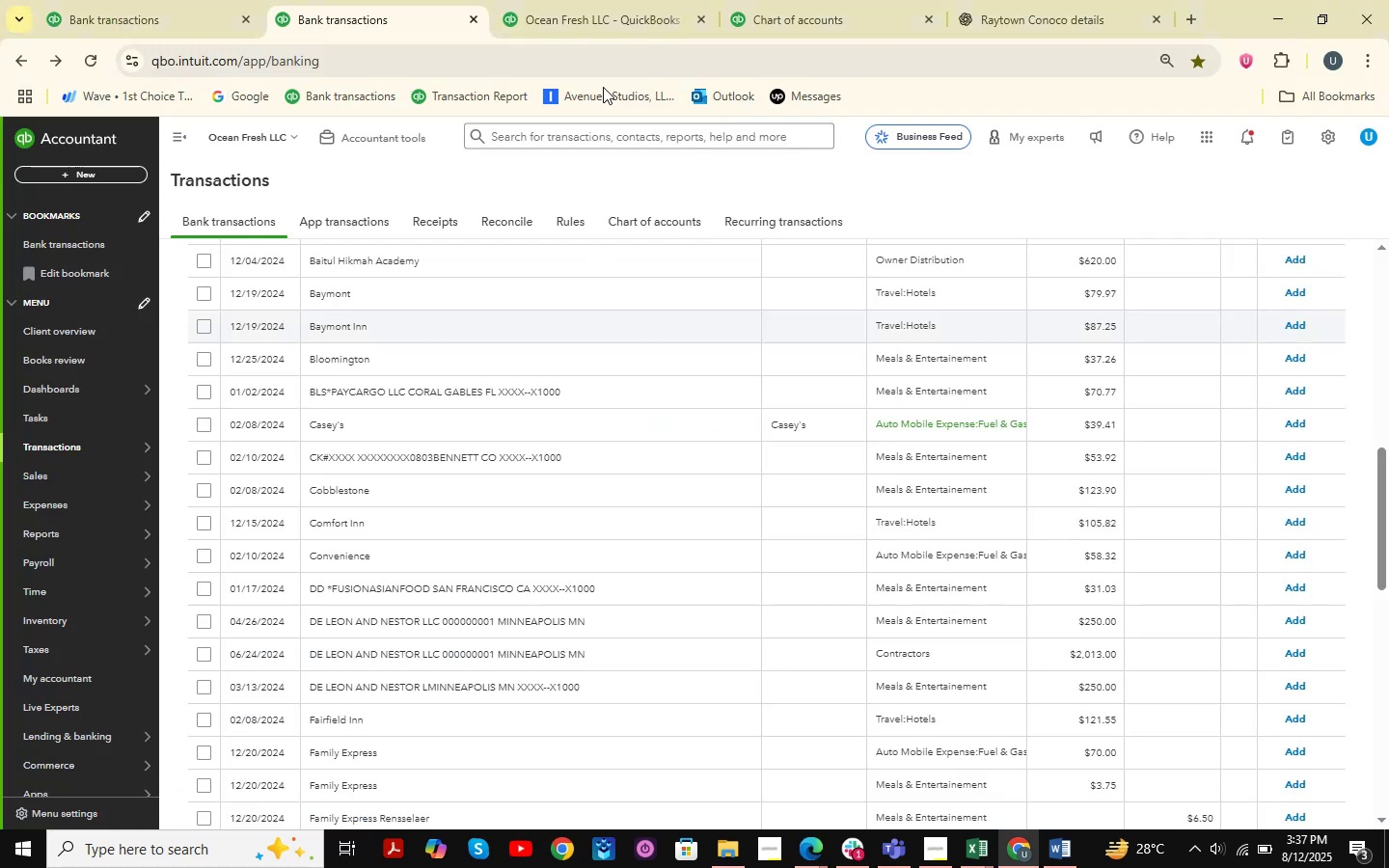 
left_click([620, 0])
 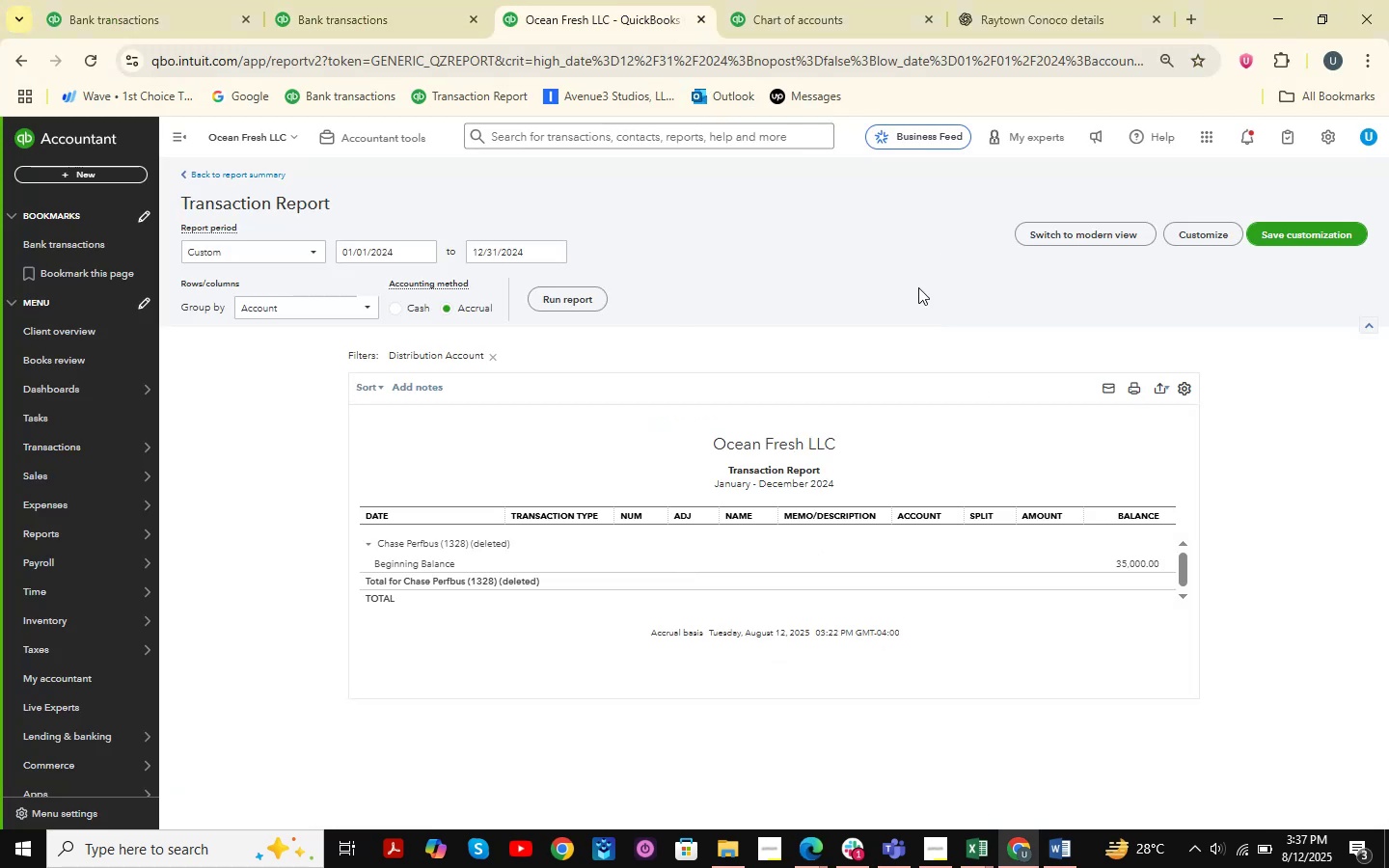 
left_click([820, 0])
 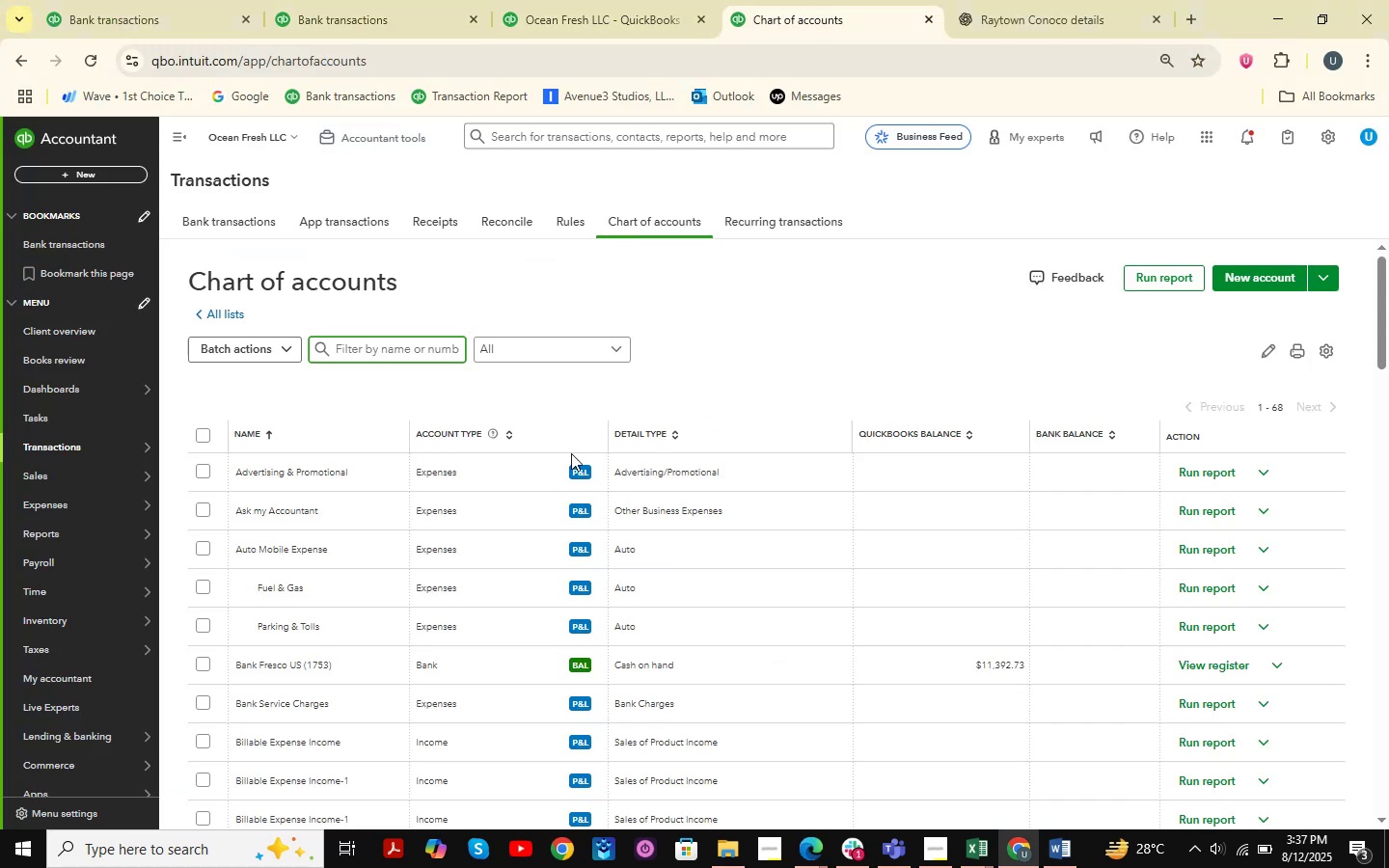 
scroll: coordinate [549, 383], scroll_direction: down, amount: 5.0
 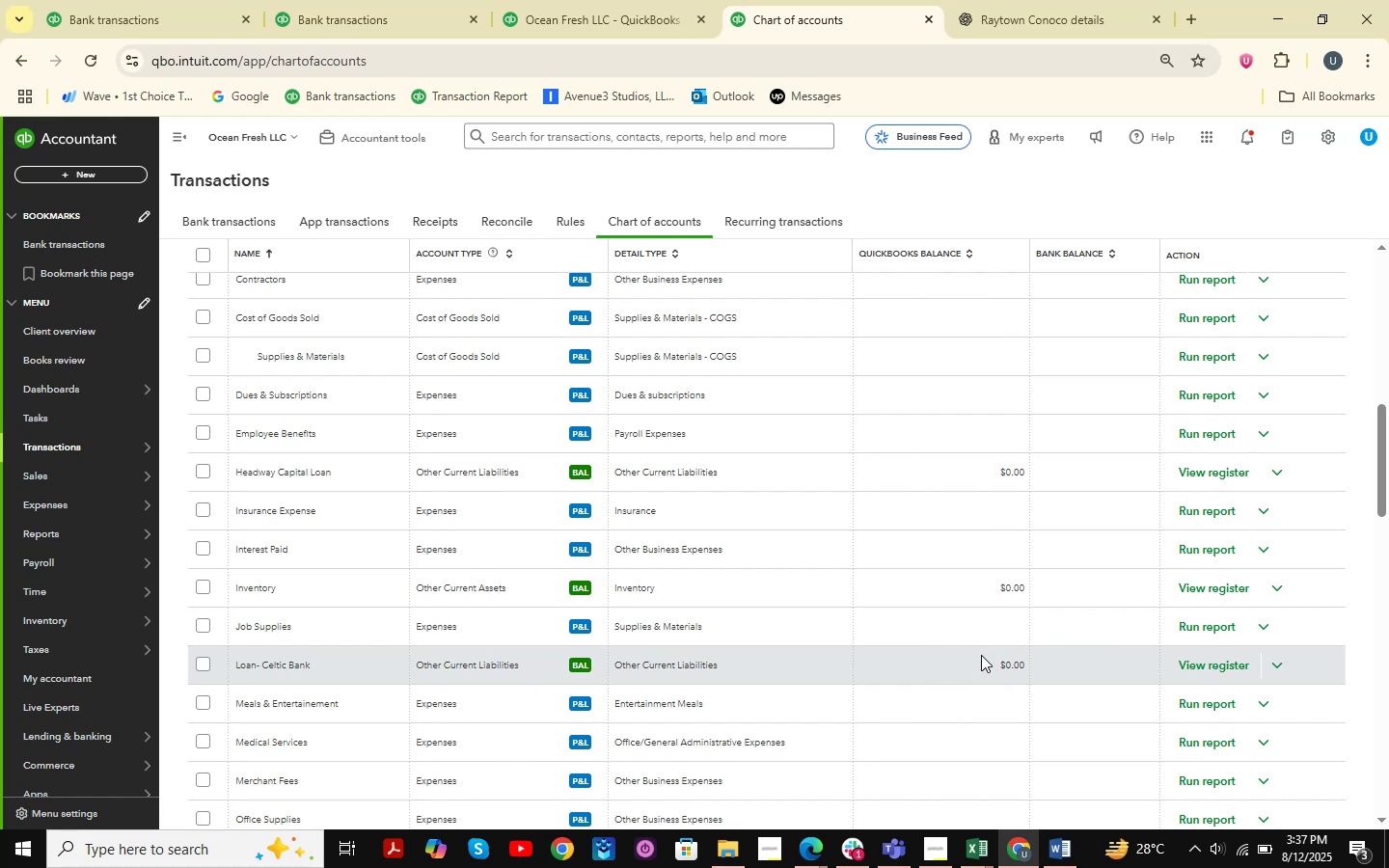 
left_click([1275, 666])
 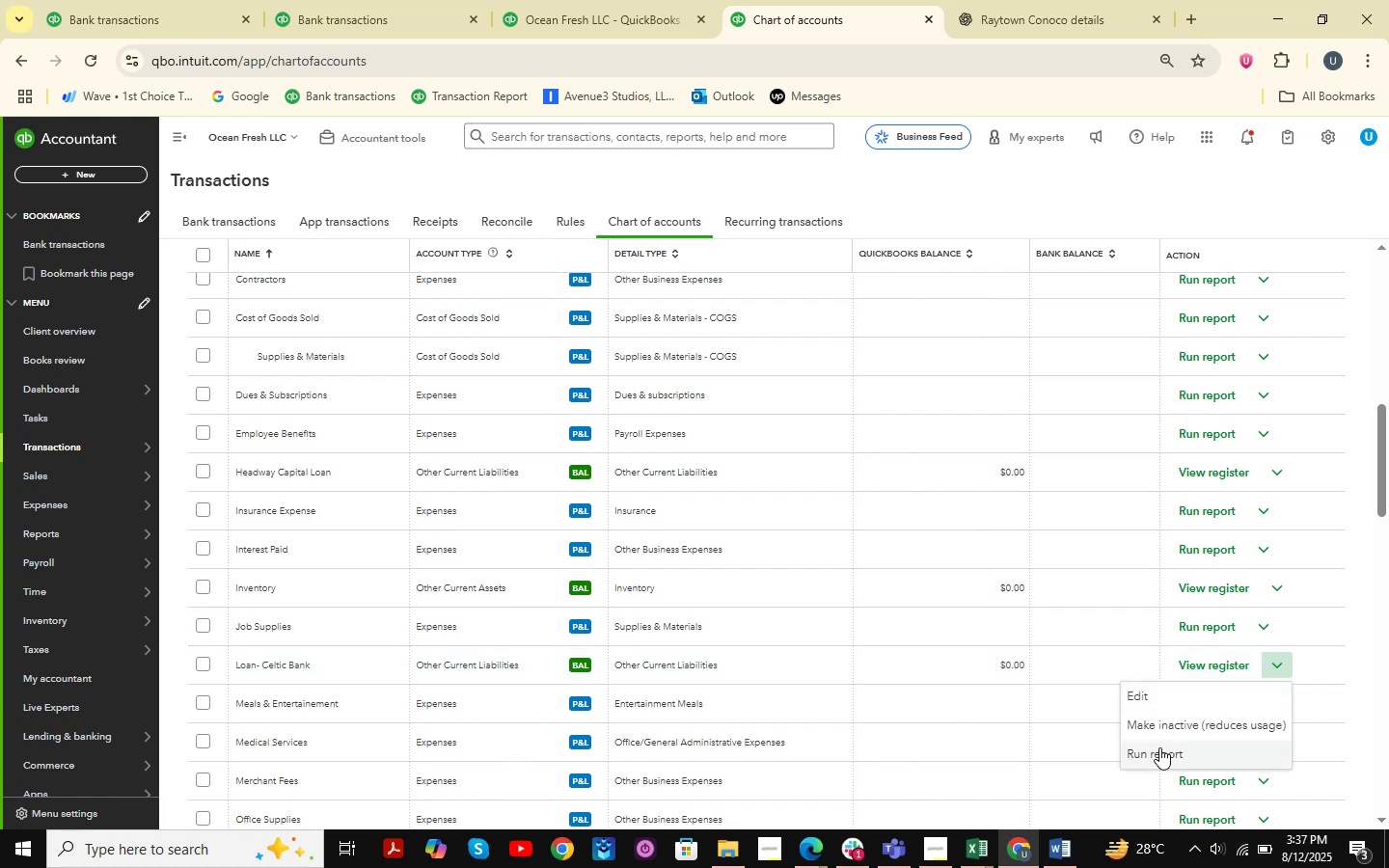 
left_click([1168, 728])
 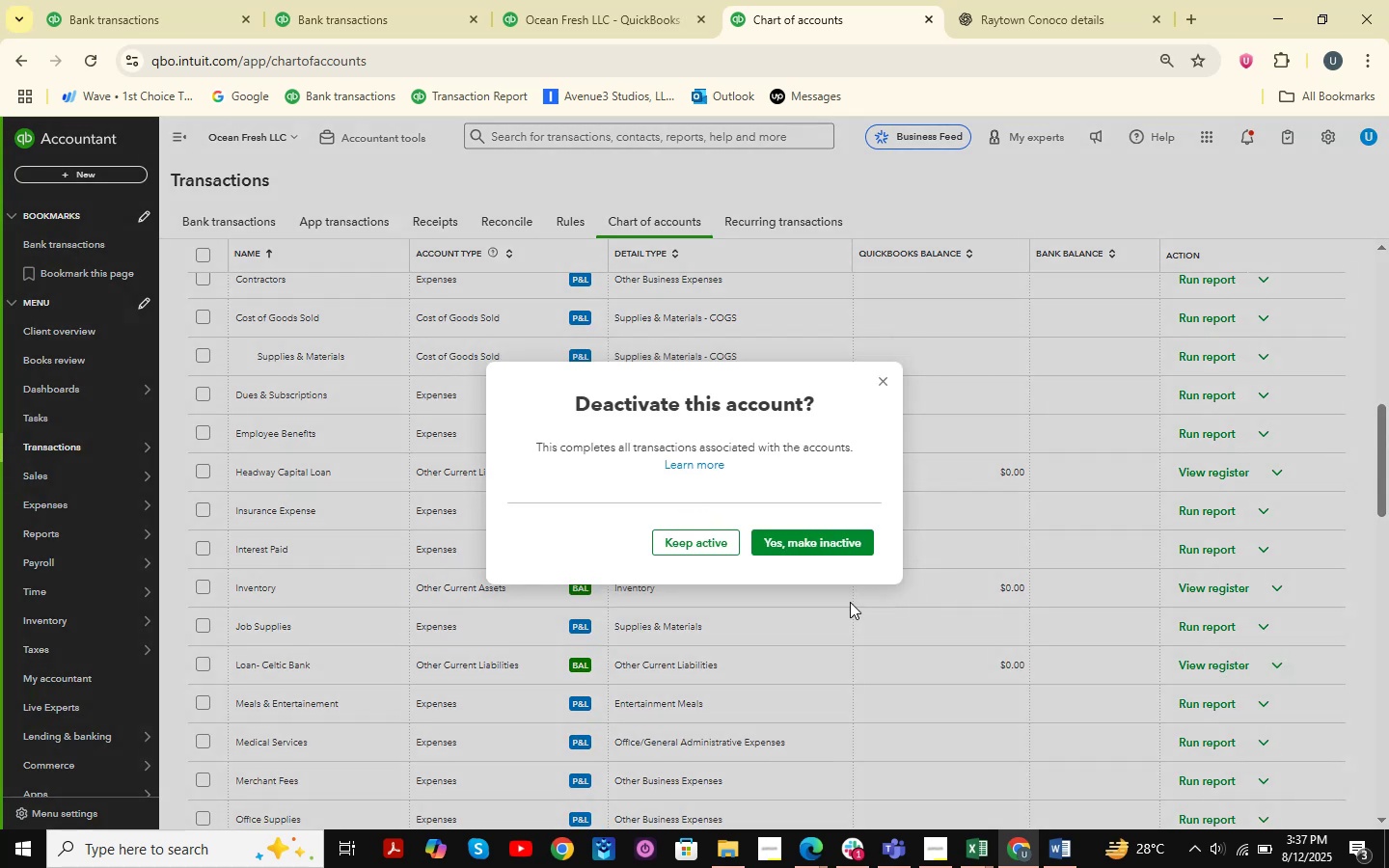 
left_click([807, 536])
 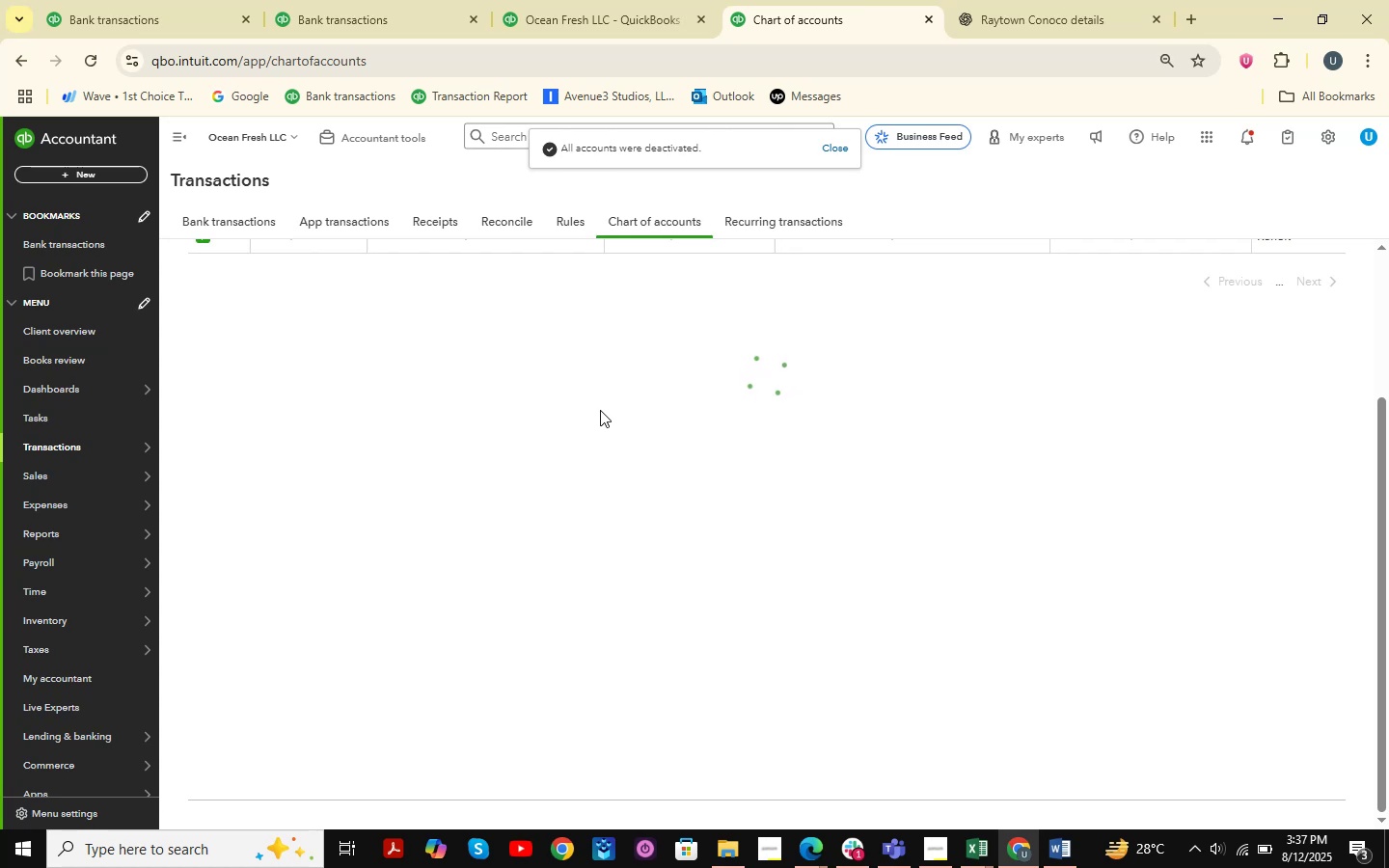 
wait(5.17)
 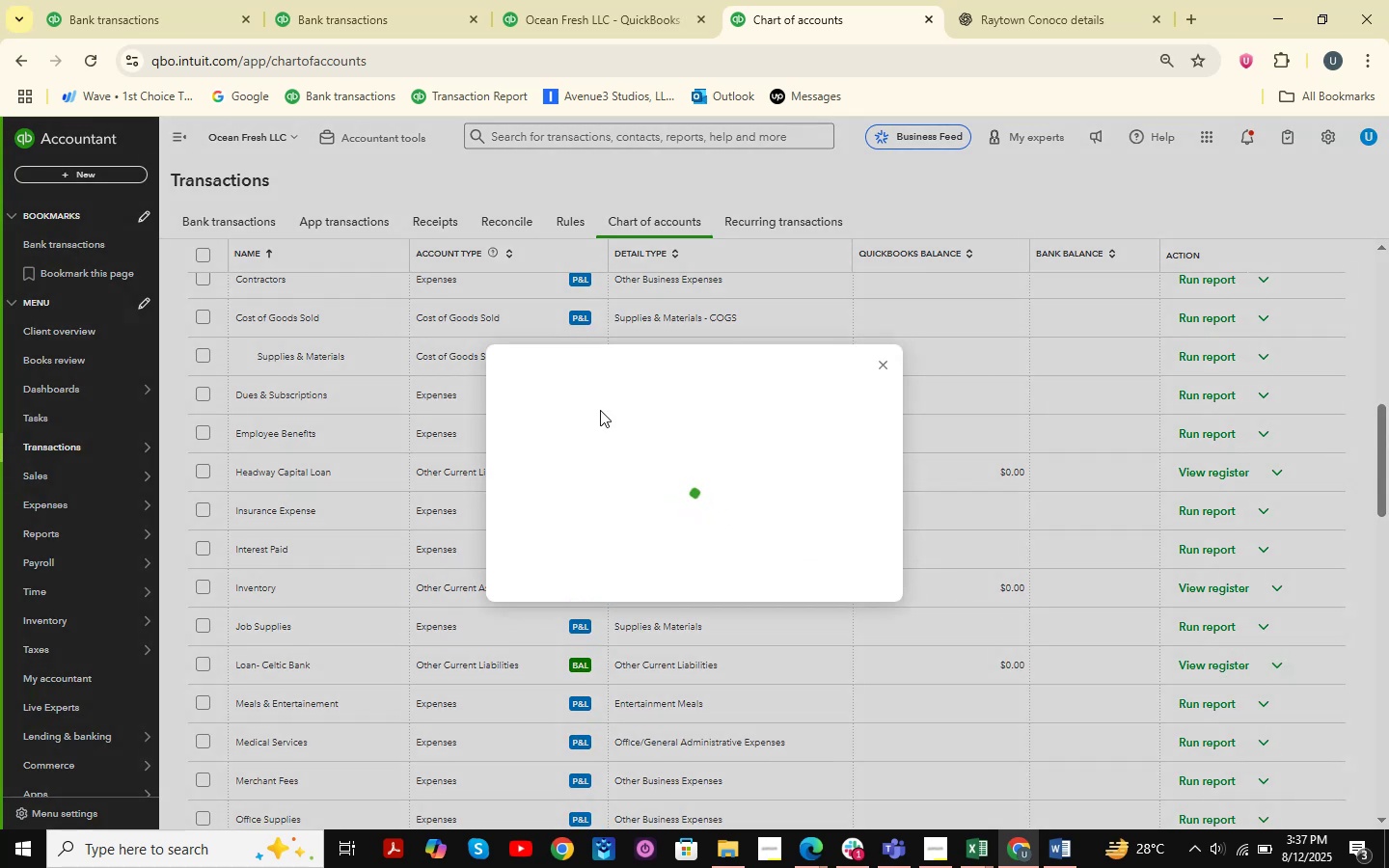 
scroll: coordinate [600, 410], scroll_direction: down, amount: 8.0
 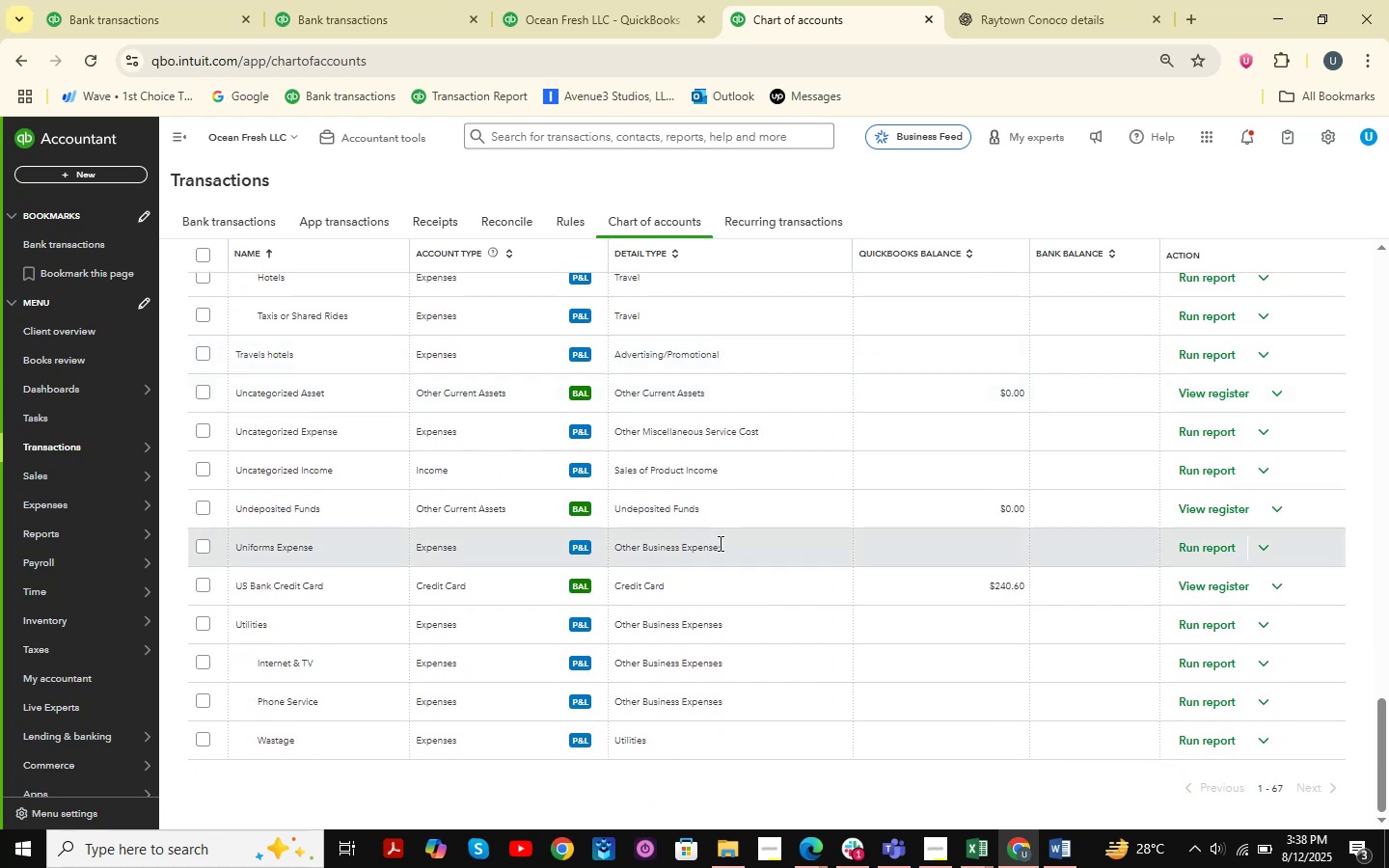 
wait(7.9)
 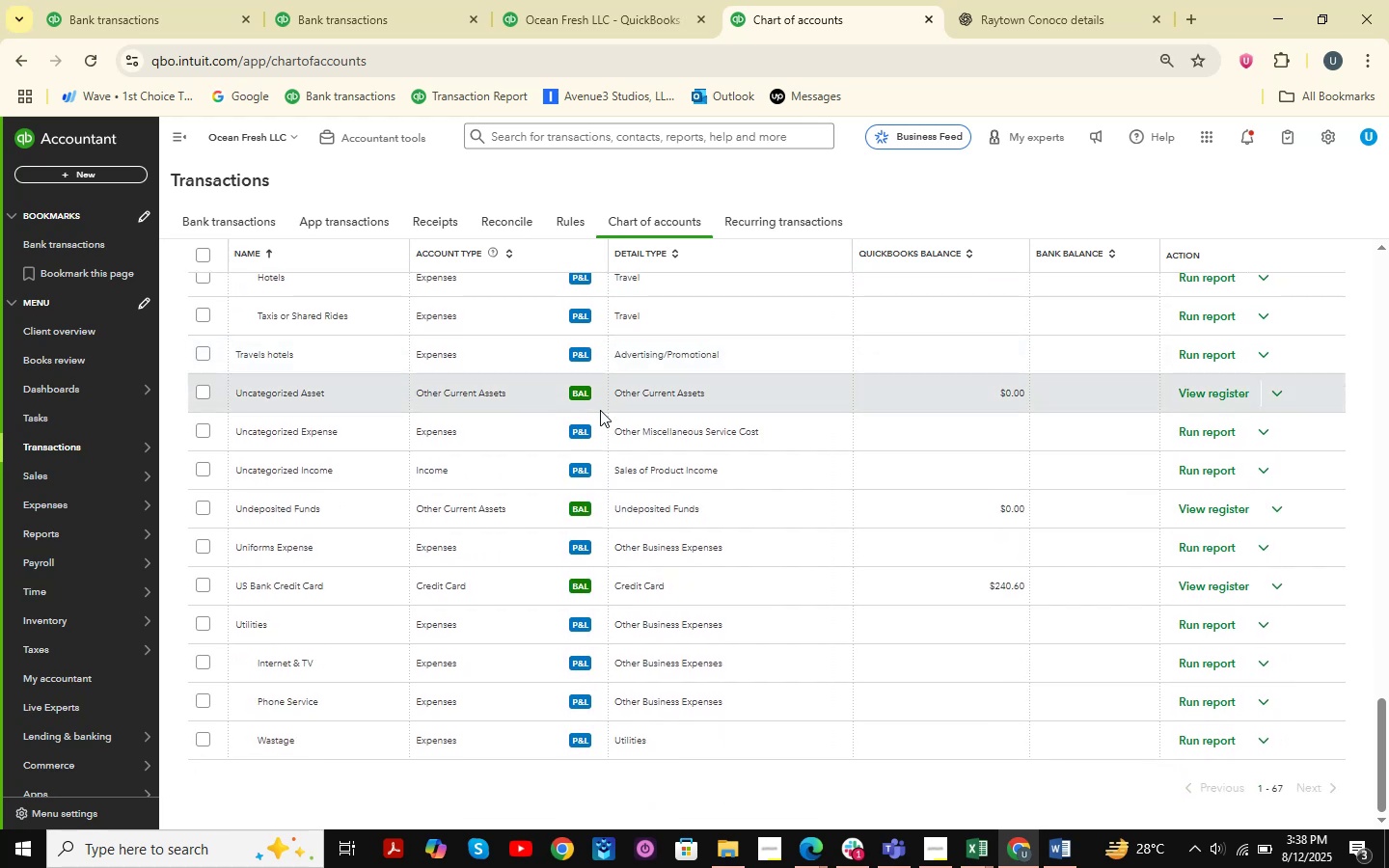 
scroll: coordinate [464, 519], scroll_direction: down, amount: 2.0
 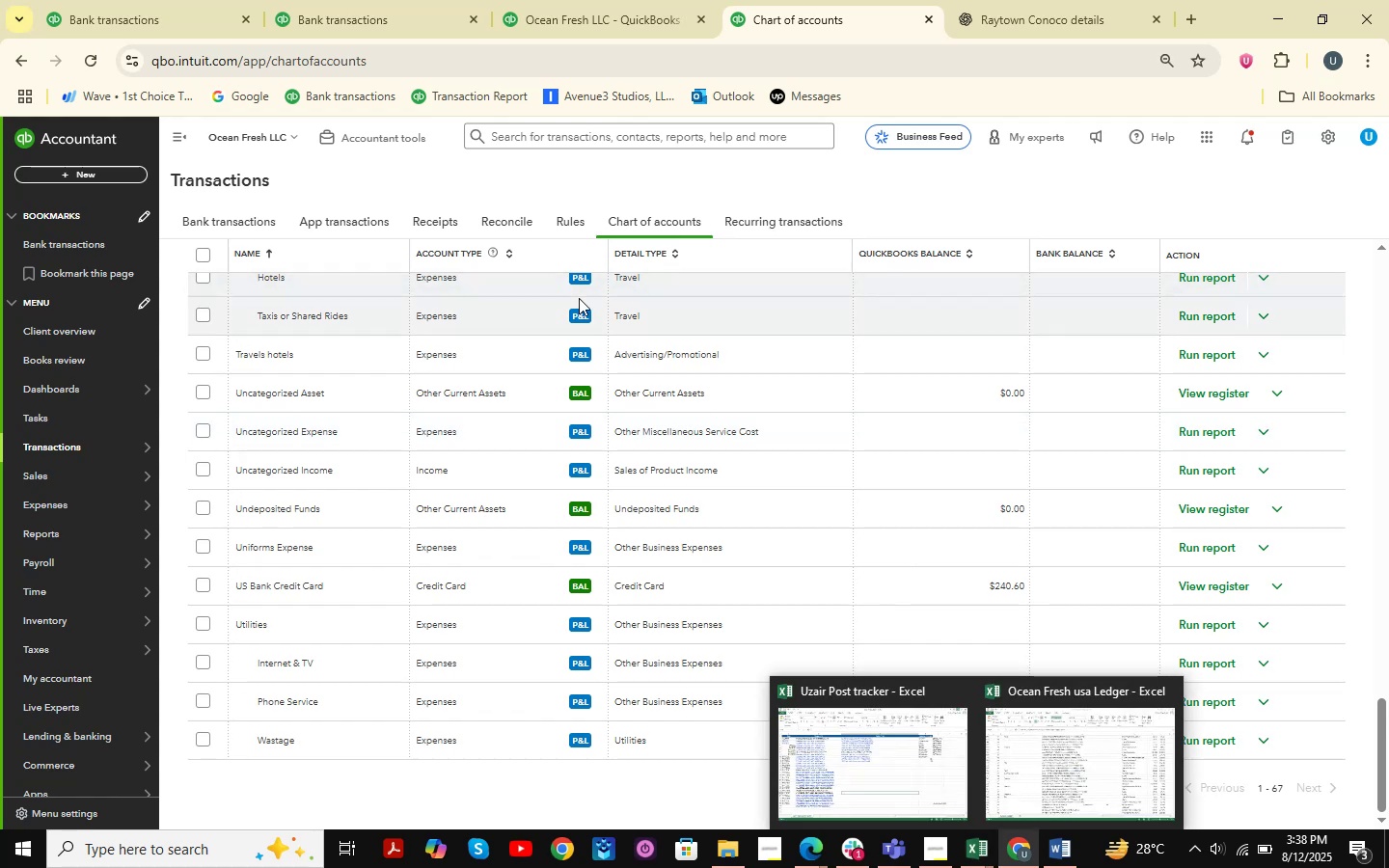 
left_click([798, 850])
 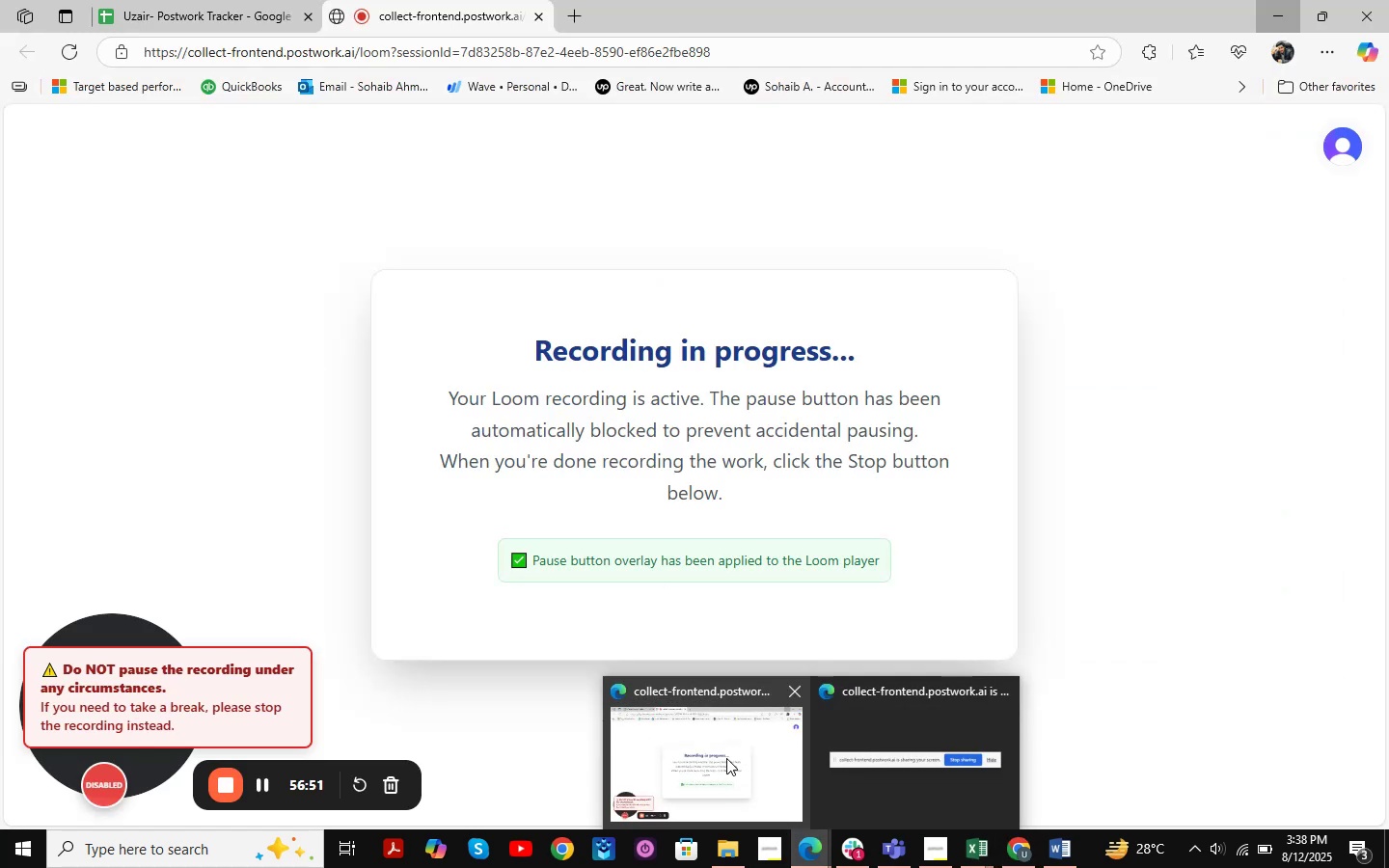 
left_click([710, 752])
 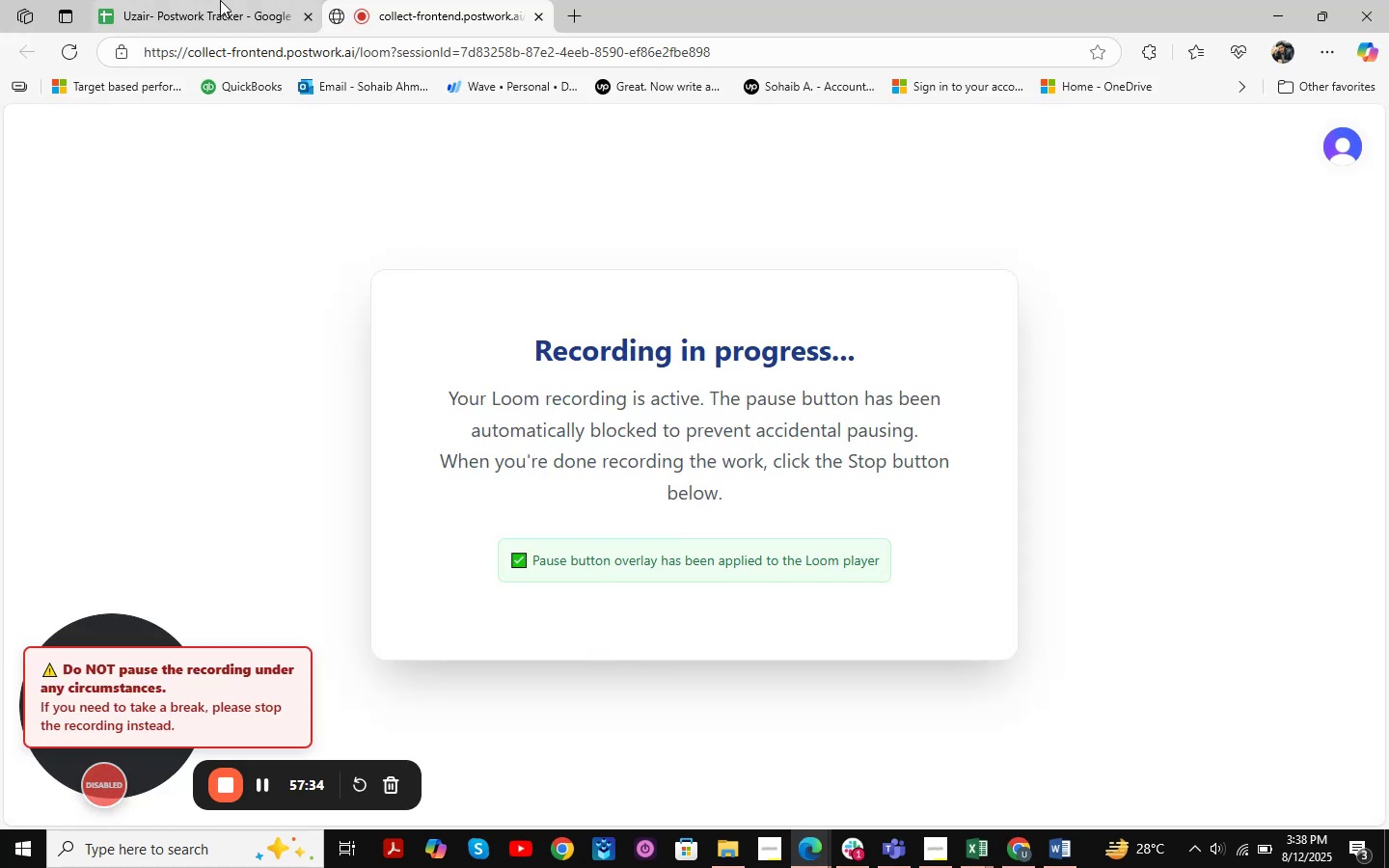 
left_click([220, 0])
 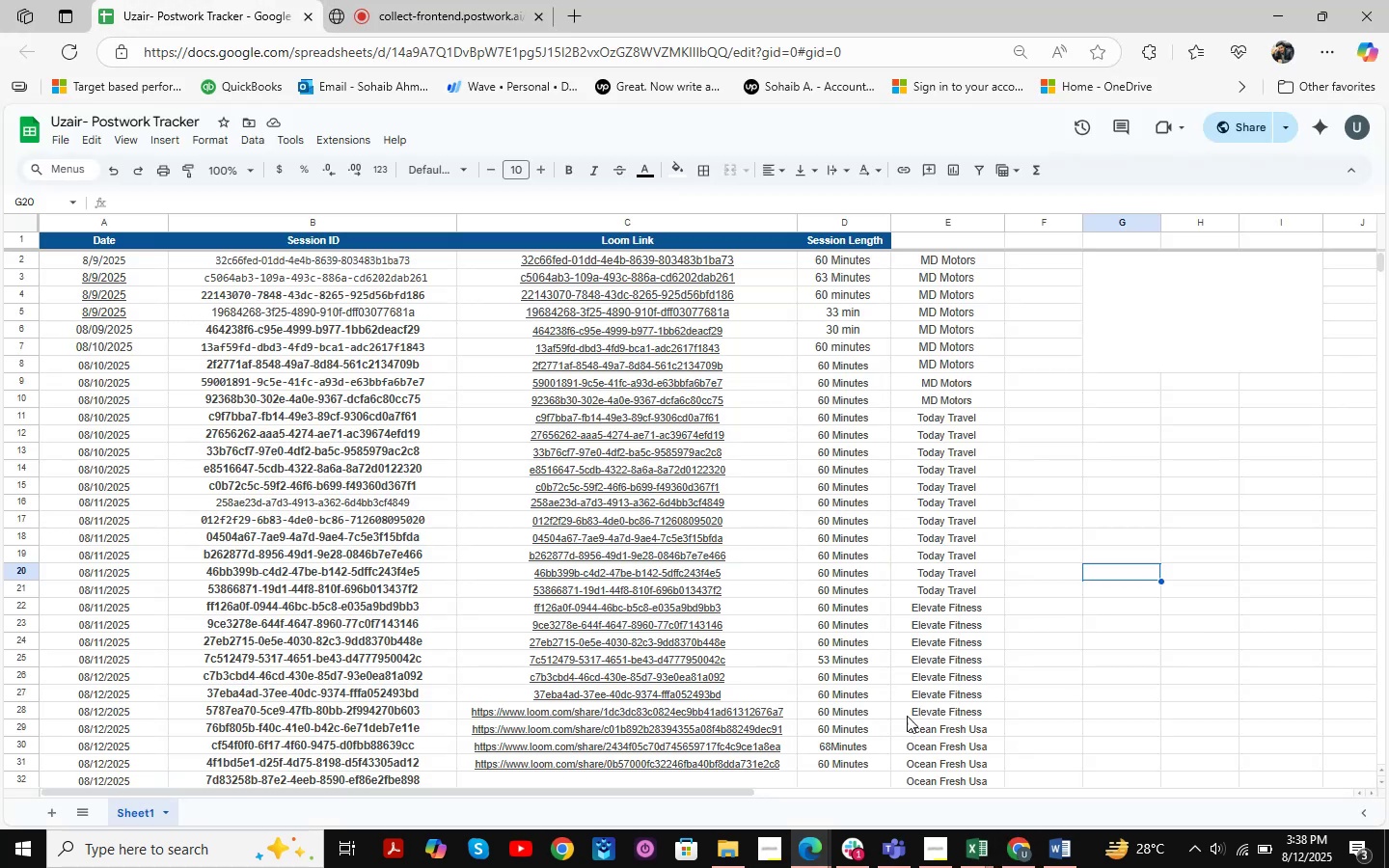 
scroll: coordinate [875, 559], scroll_direction: down, amount: 4.0
 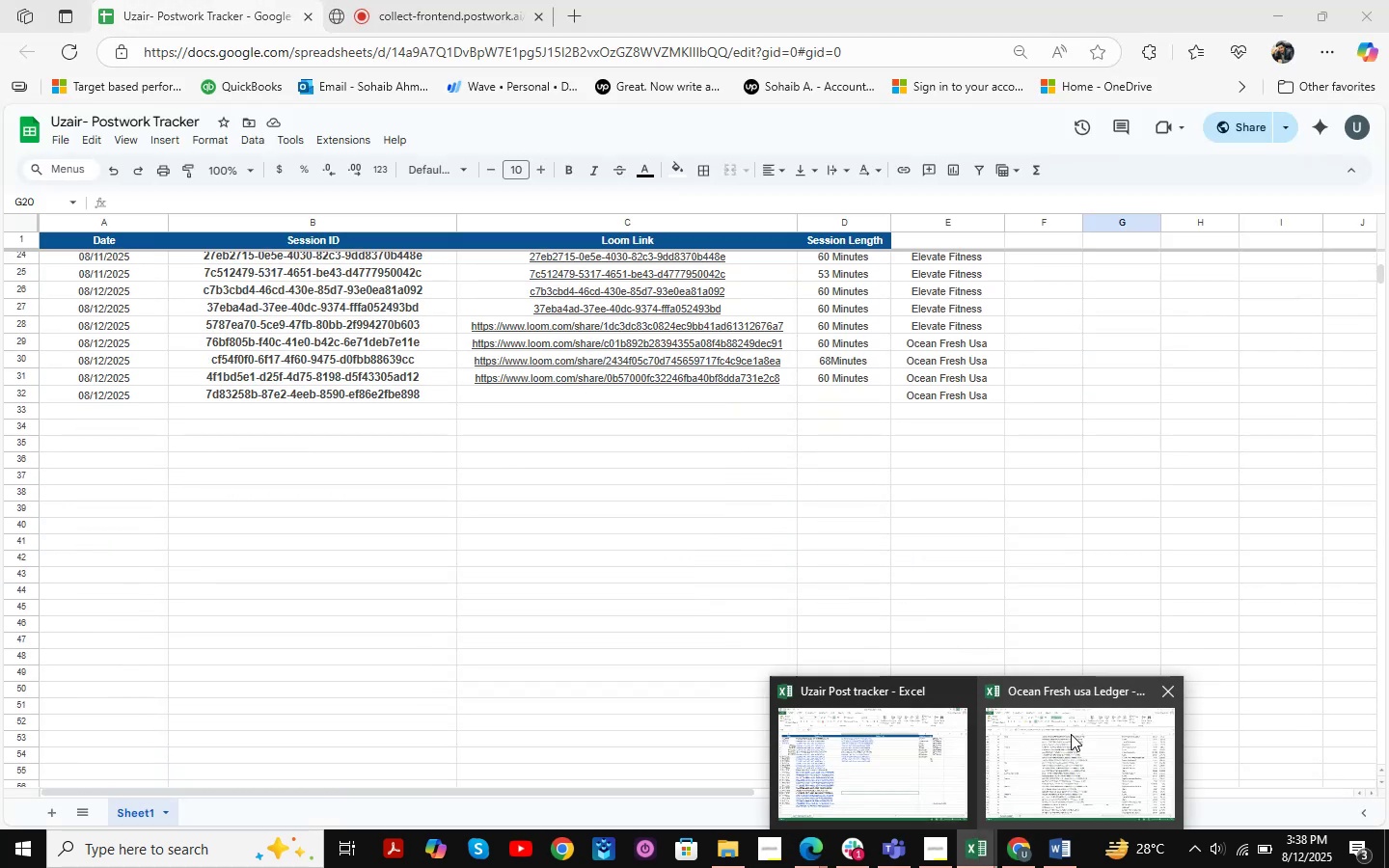 
left_click([884, 751])
 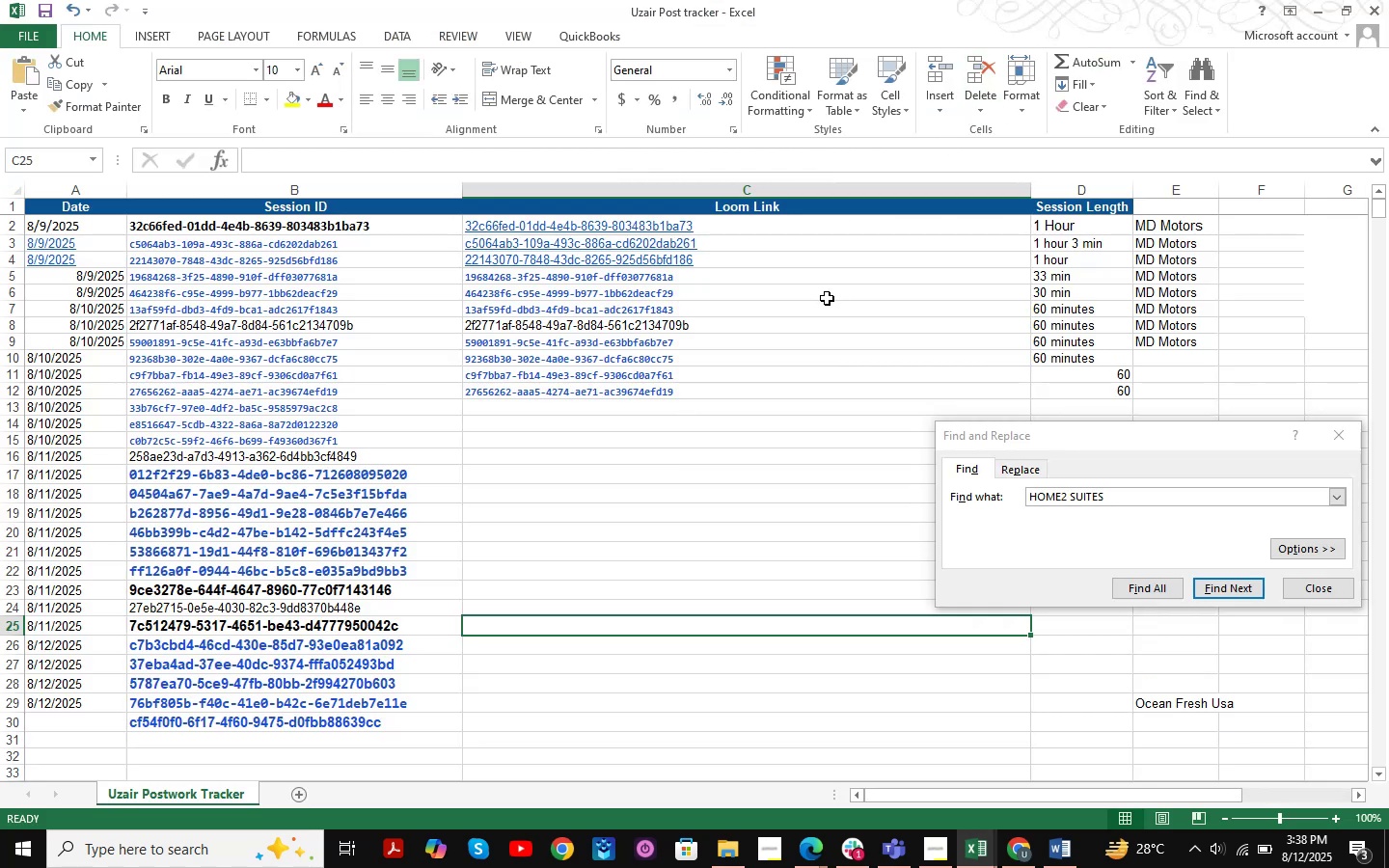 
key(Alt+AltLeft)
 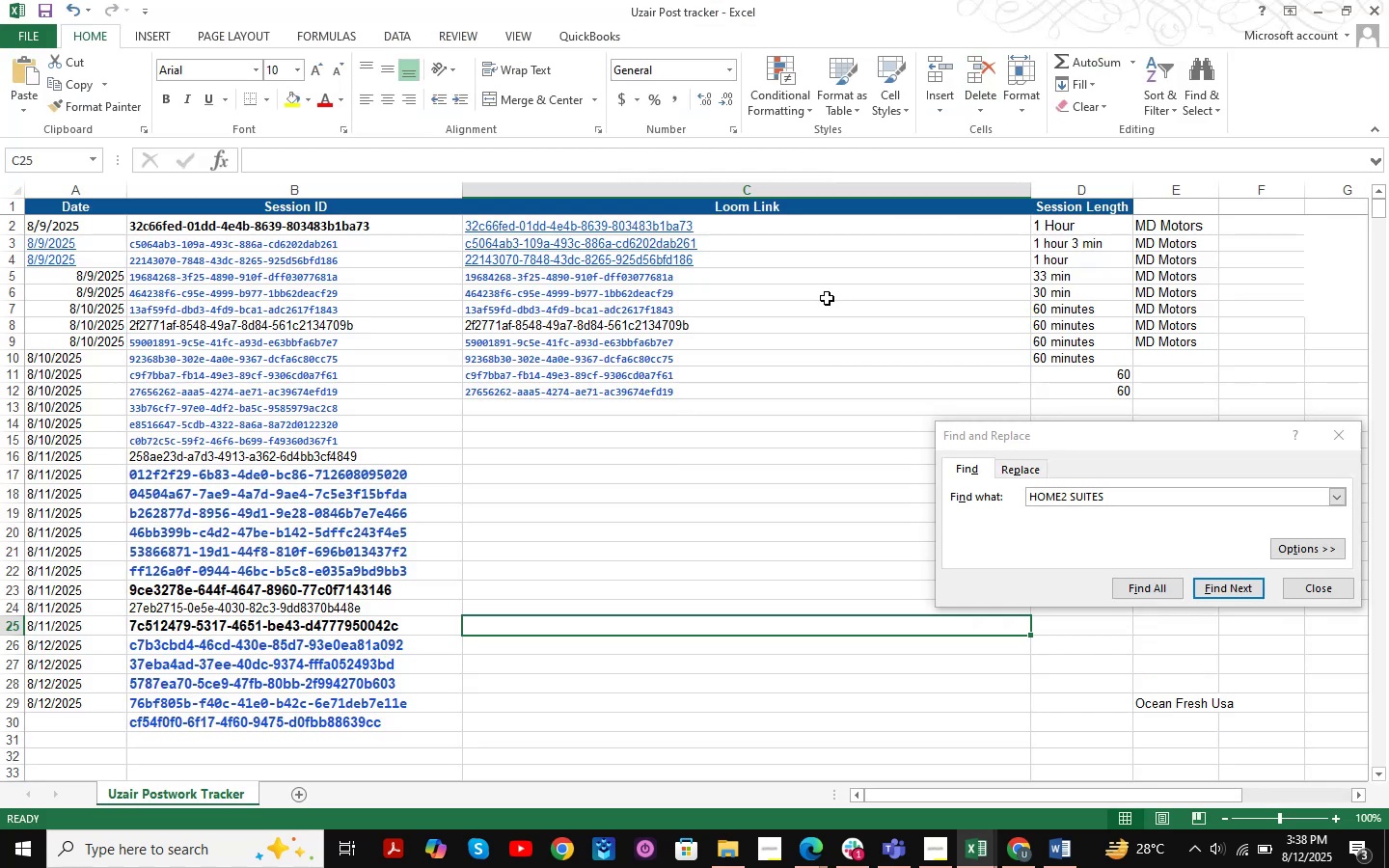 
key(Alt+Tab)
 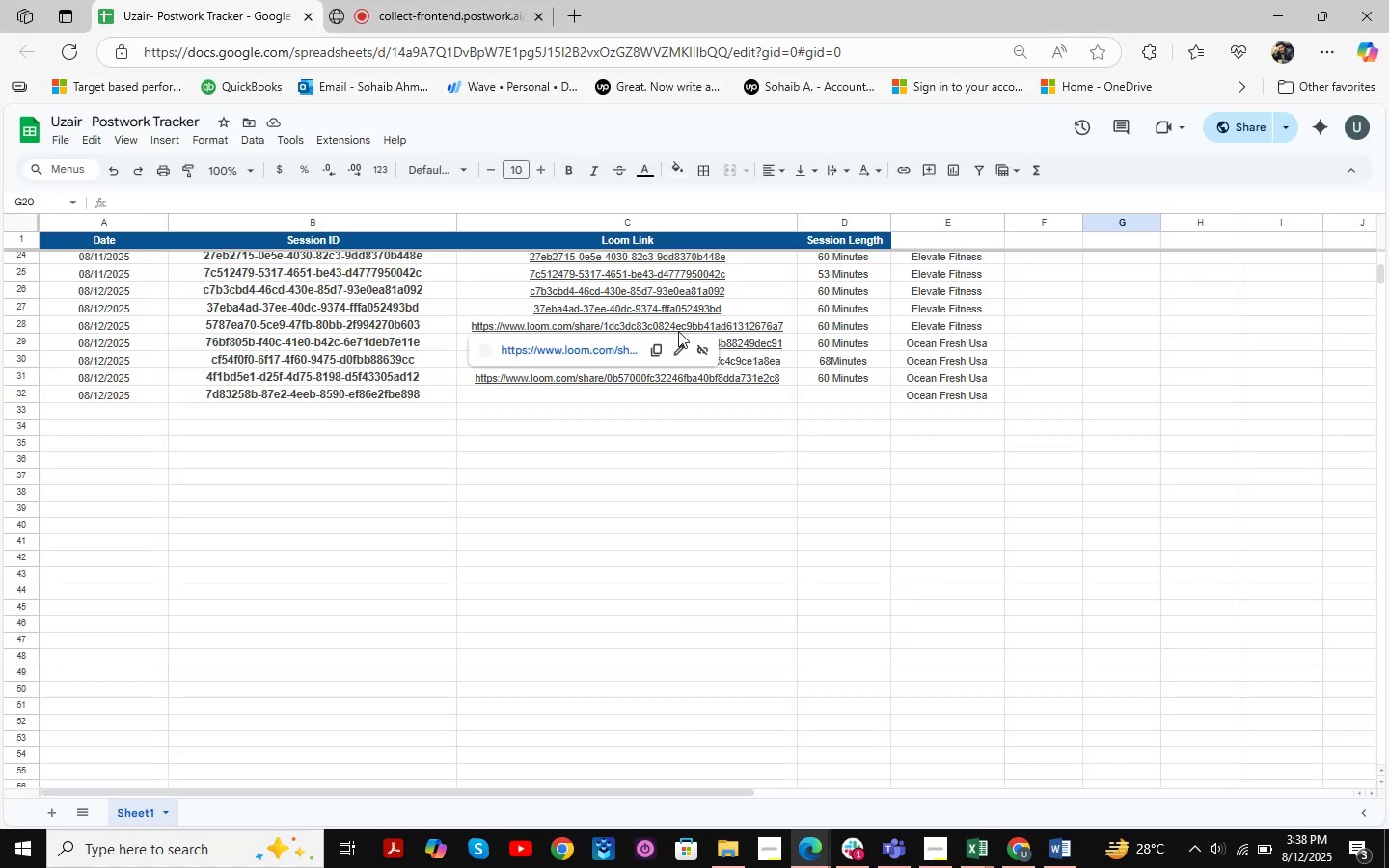 
left_click([401, 371])
 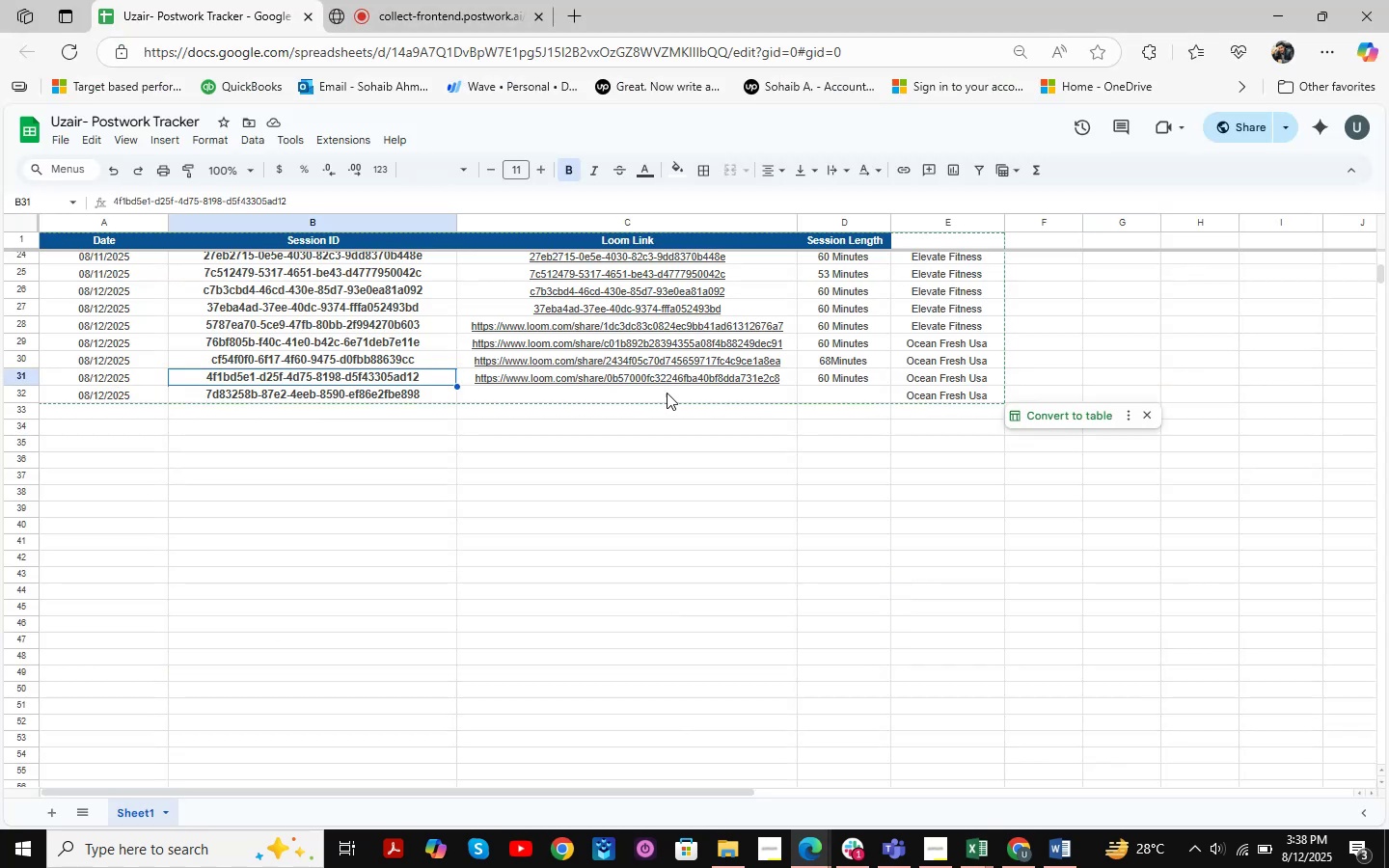 
key(Control+ControlLeft)
 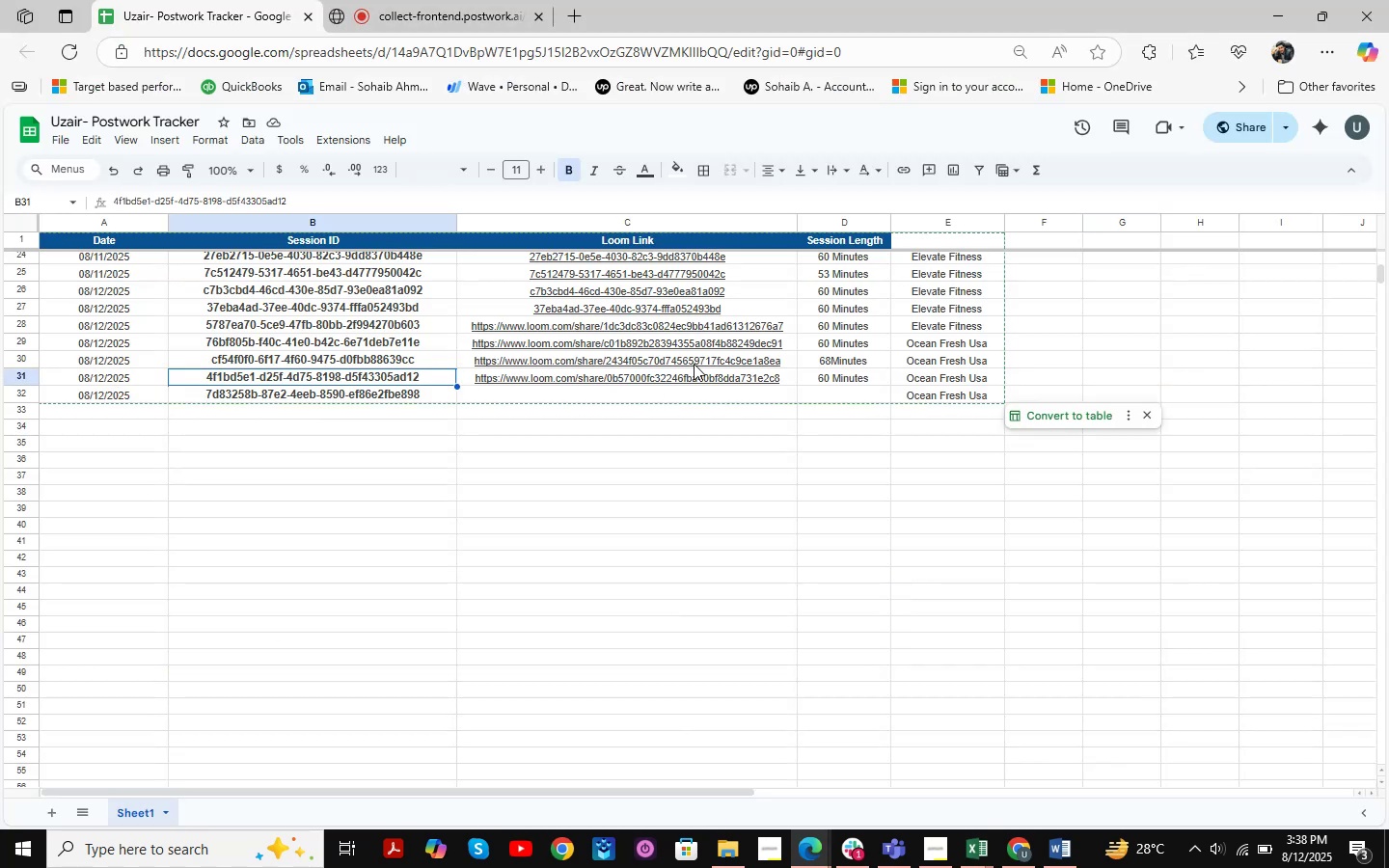 
key(Control+C)
 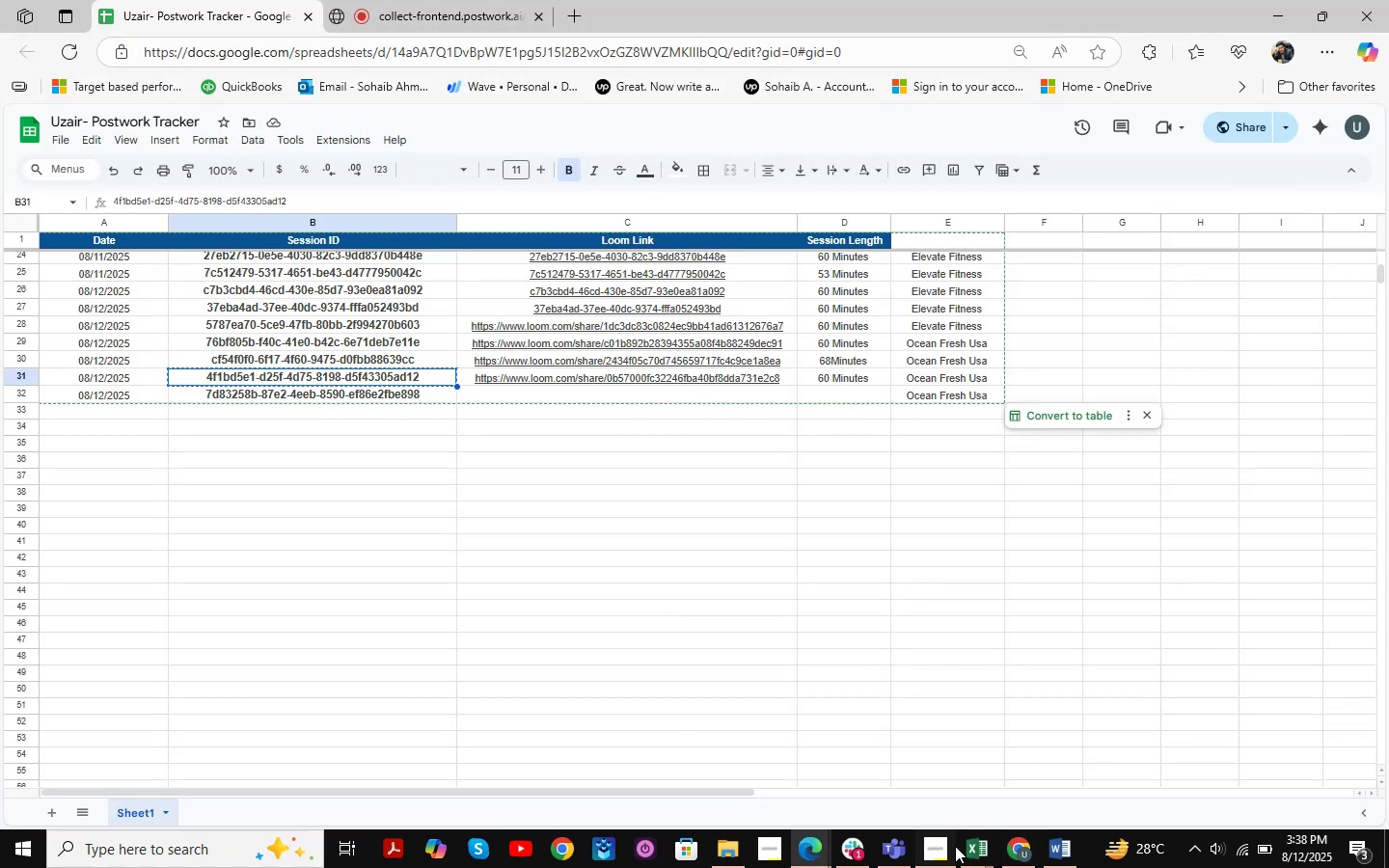 
double_click([974, 844])
 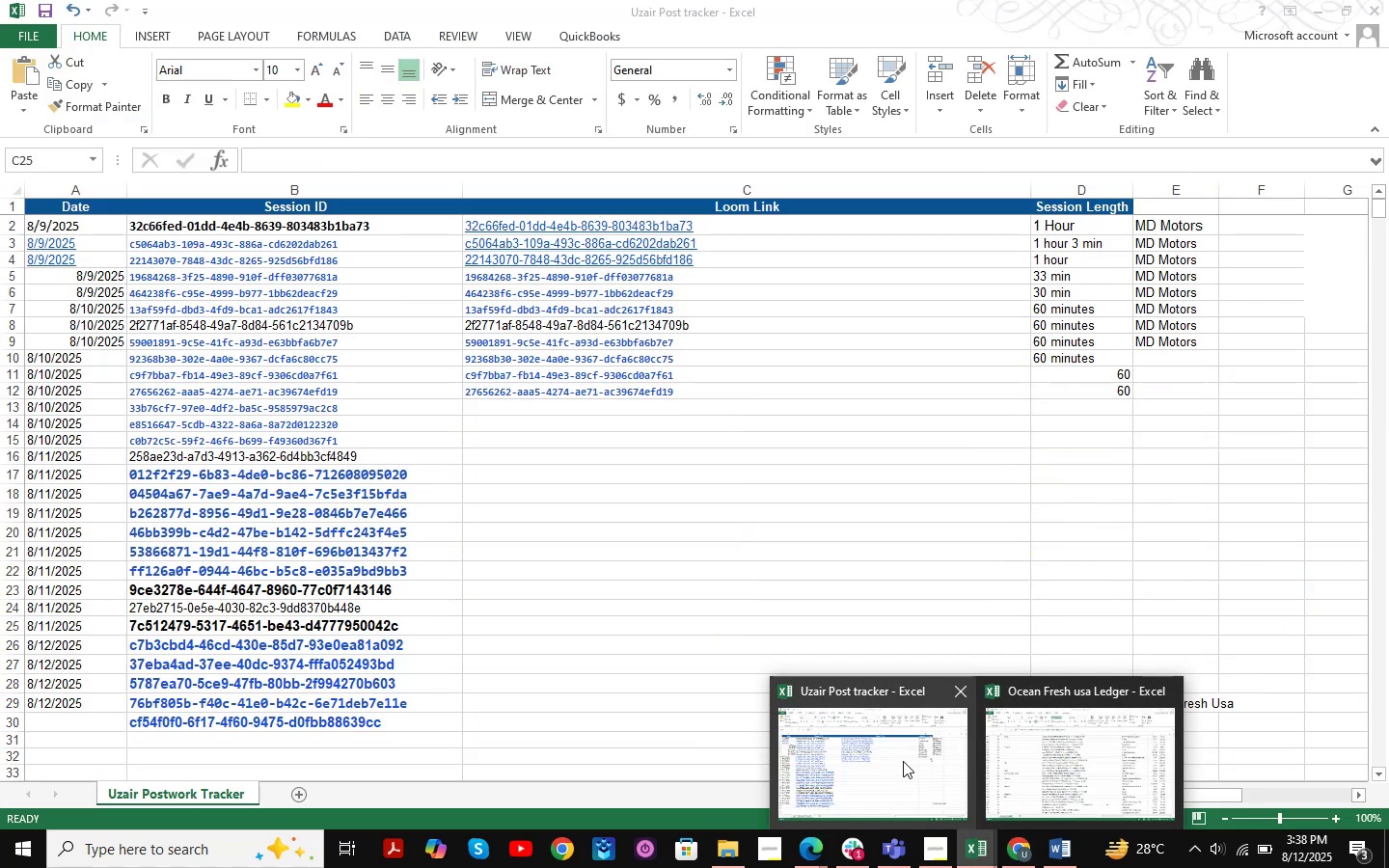 
left_click([903, 761])
 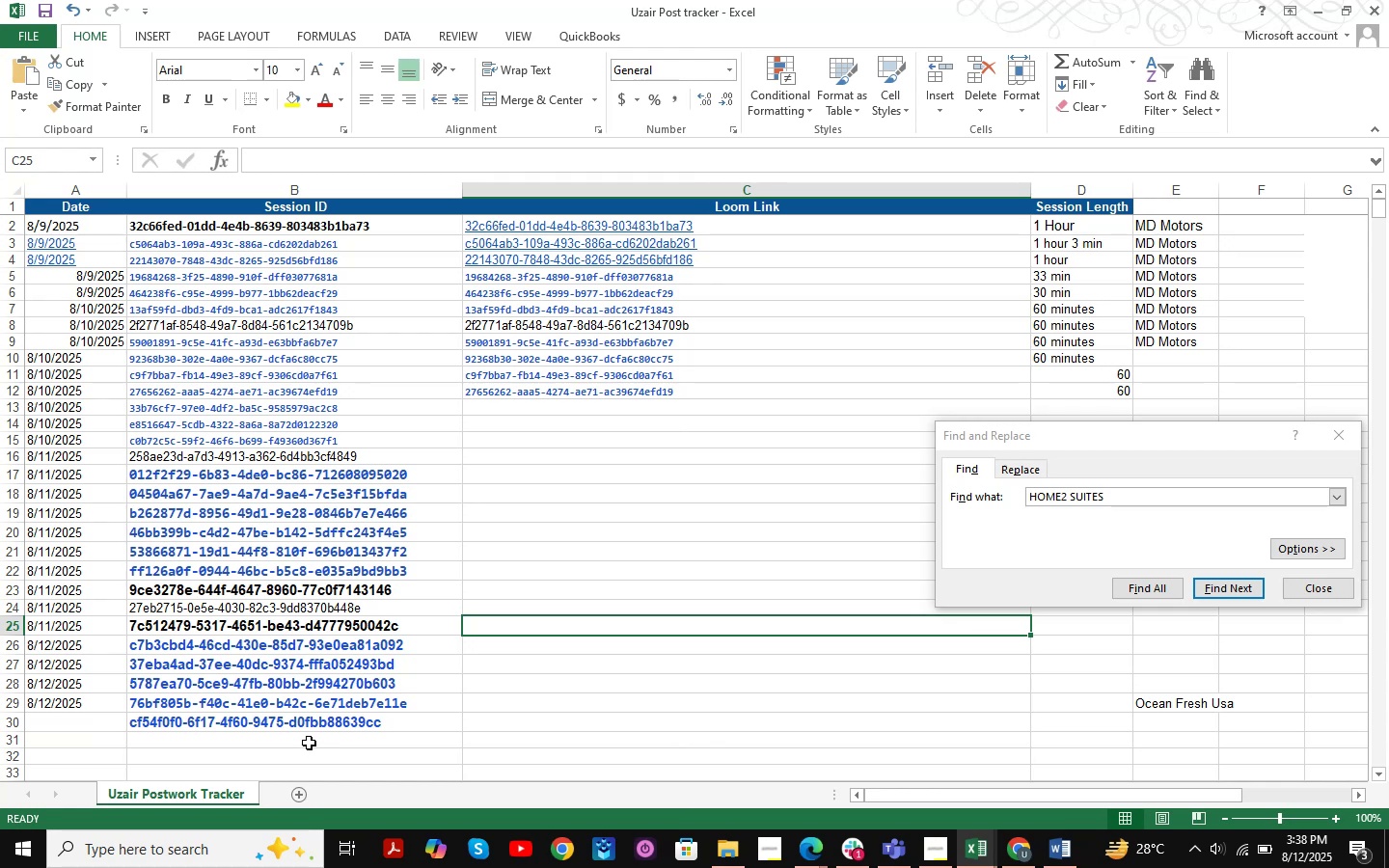 
left_click([320, 741])
 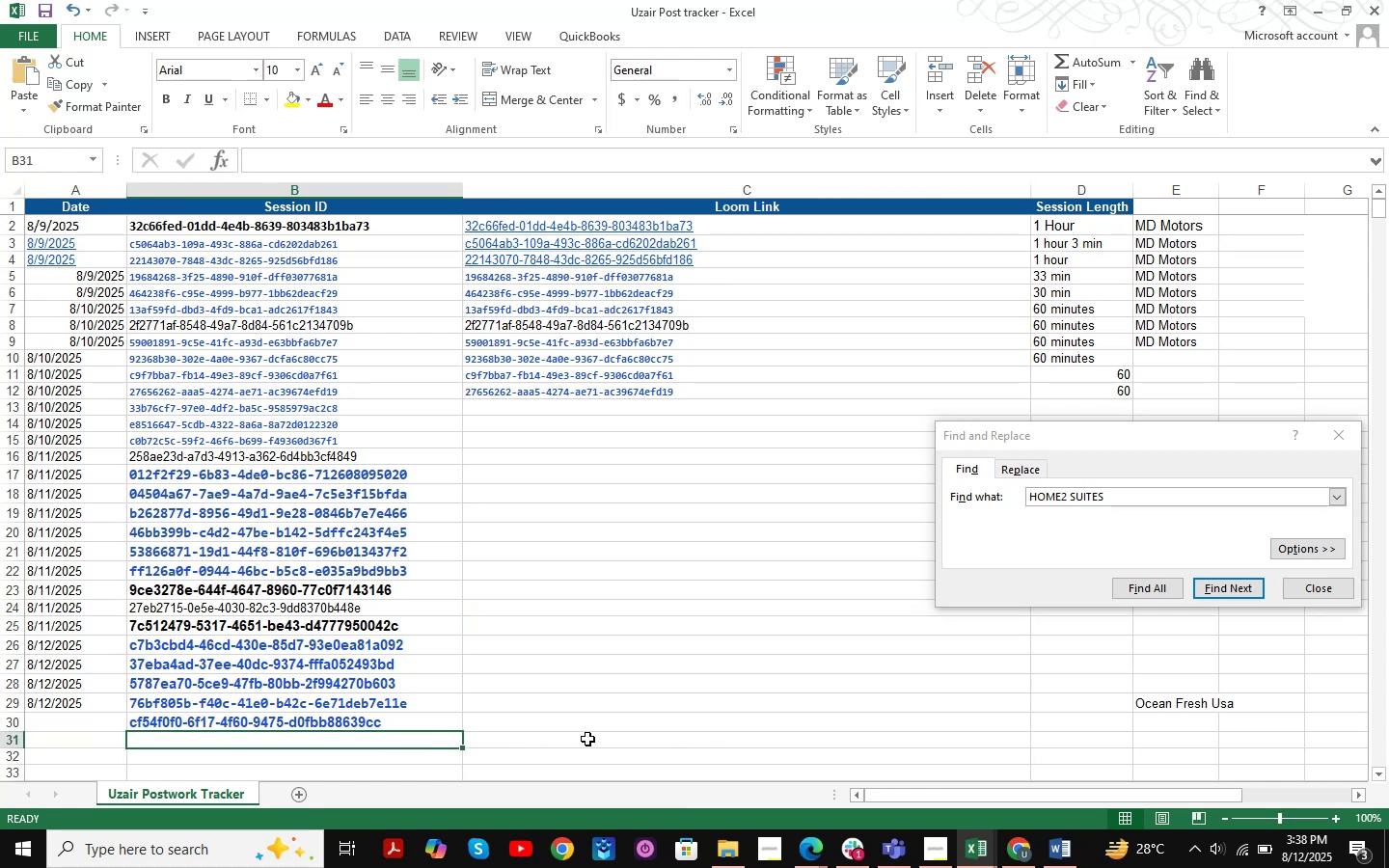 
key(Control+ControlLeft)
 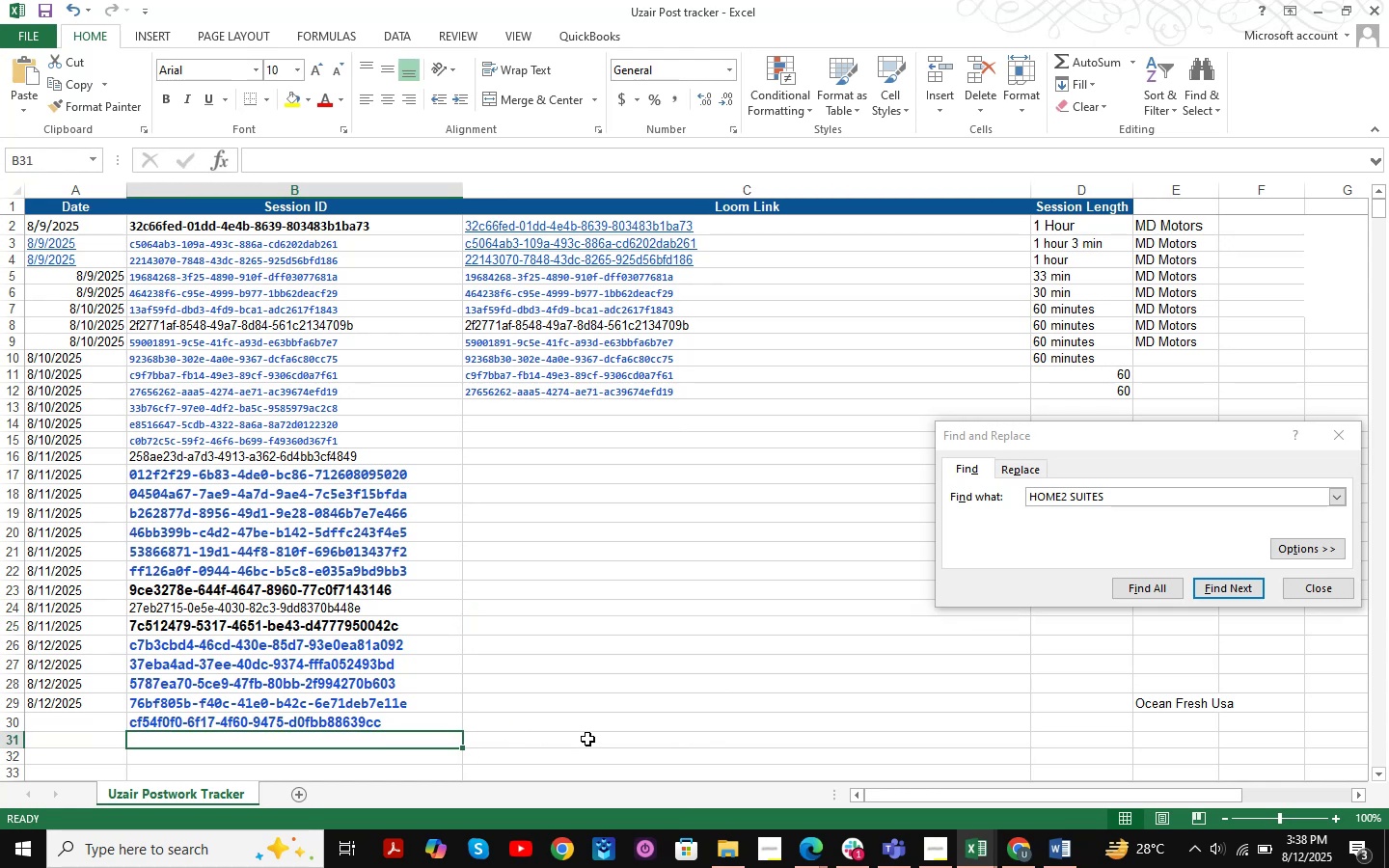 
key(Control+V)
 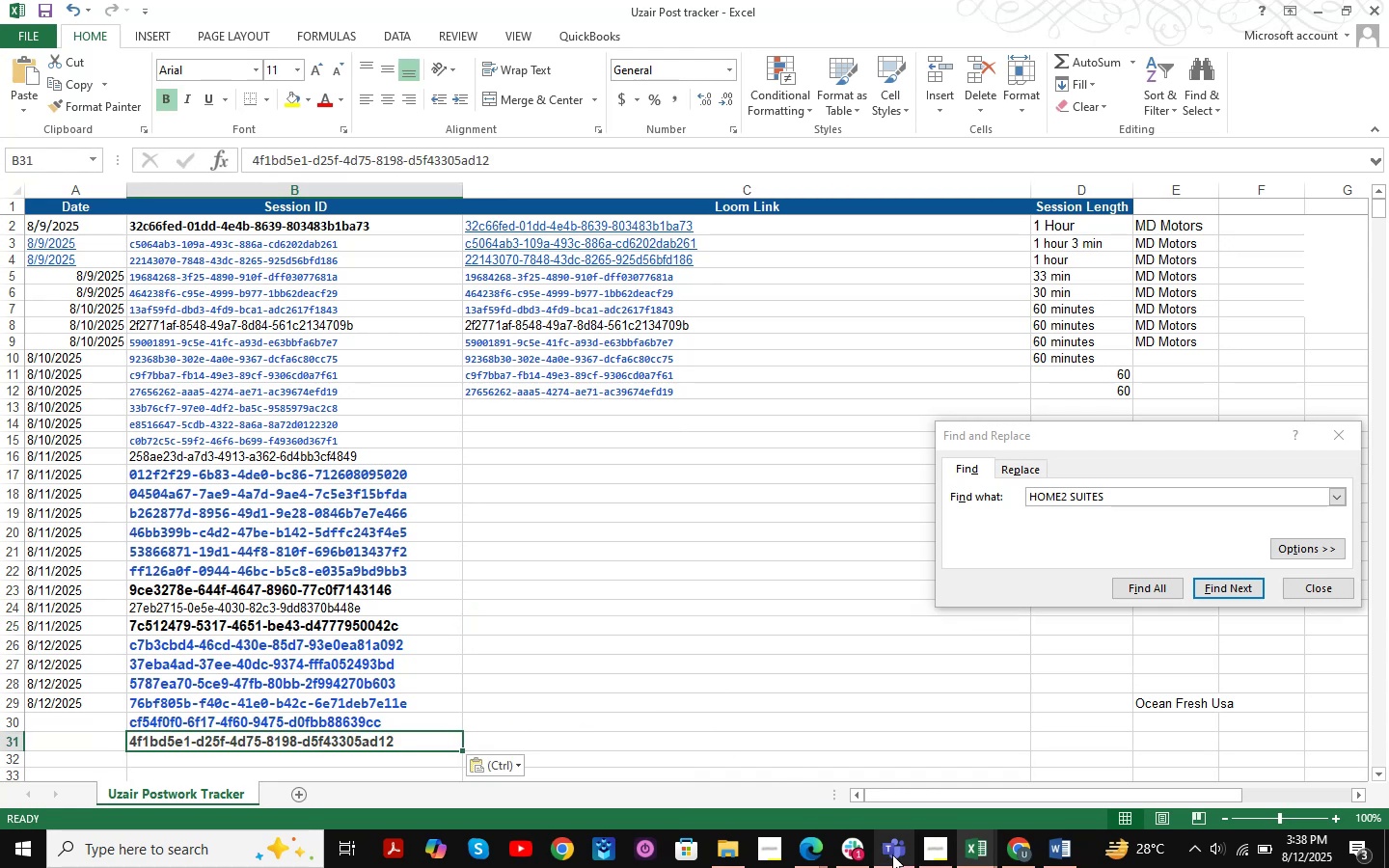 
left_click([808, 851])
 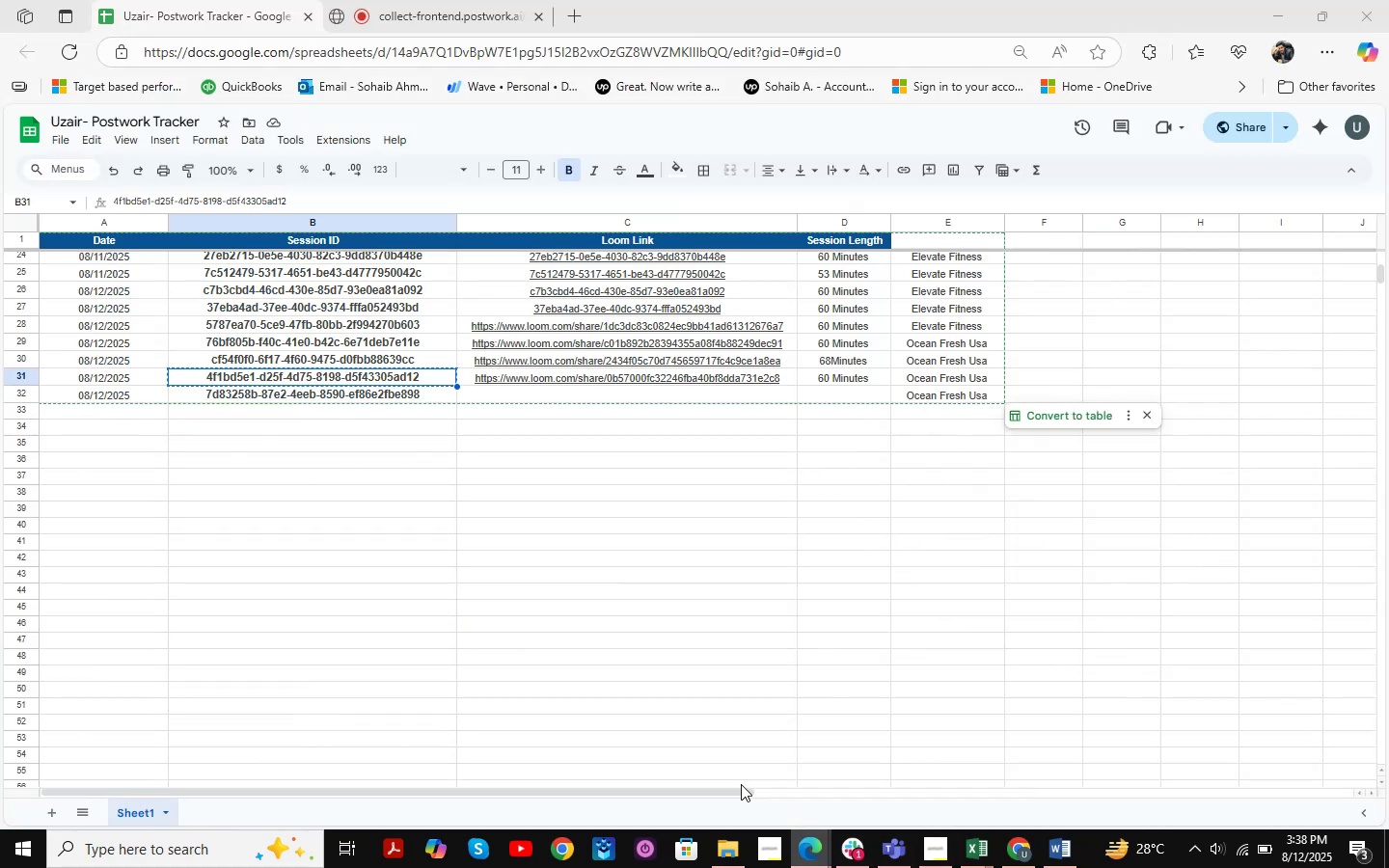 
left_click([741, 784])
 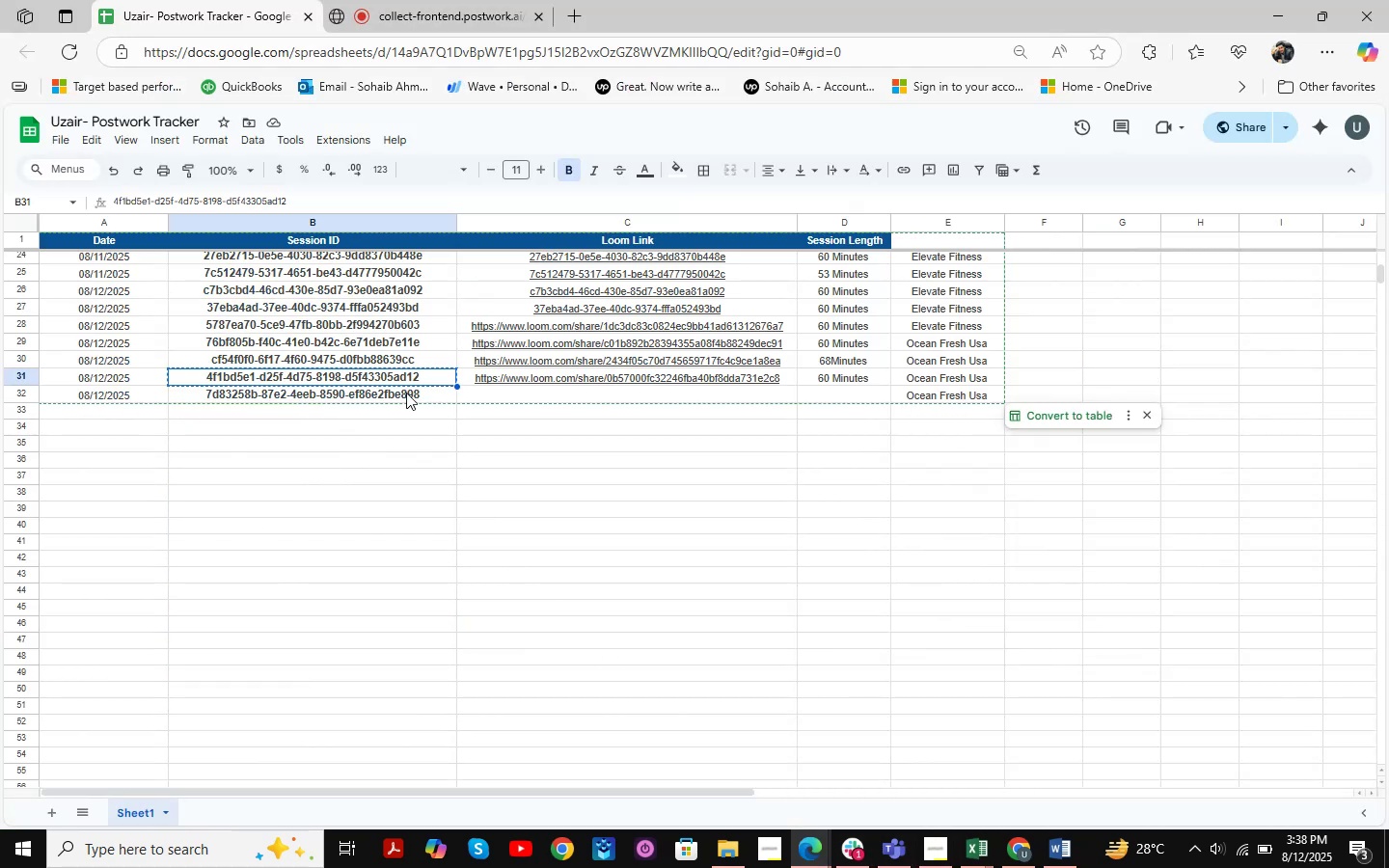 
left_click([409, 392])
 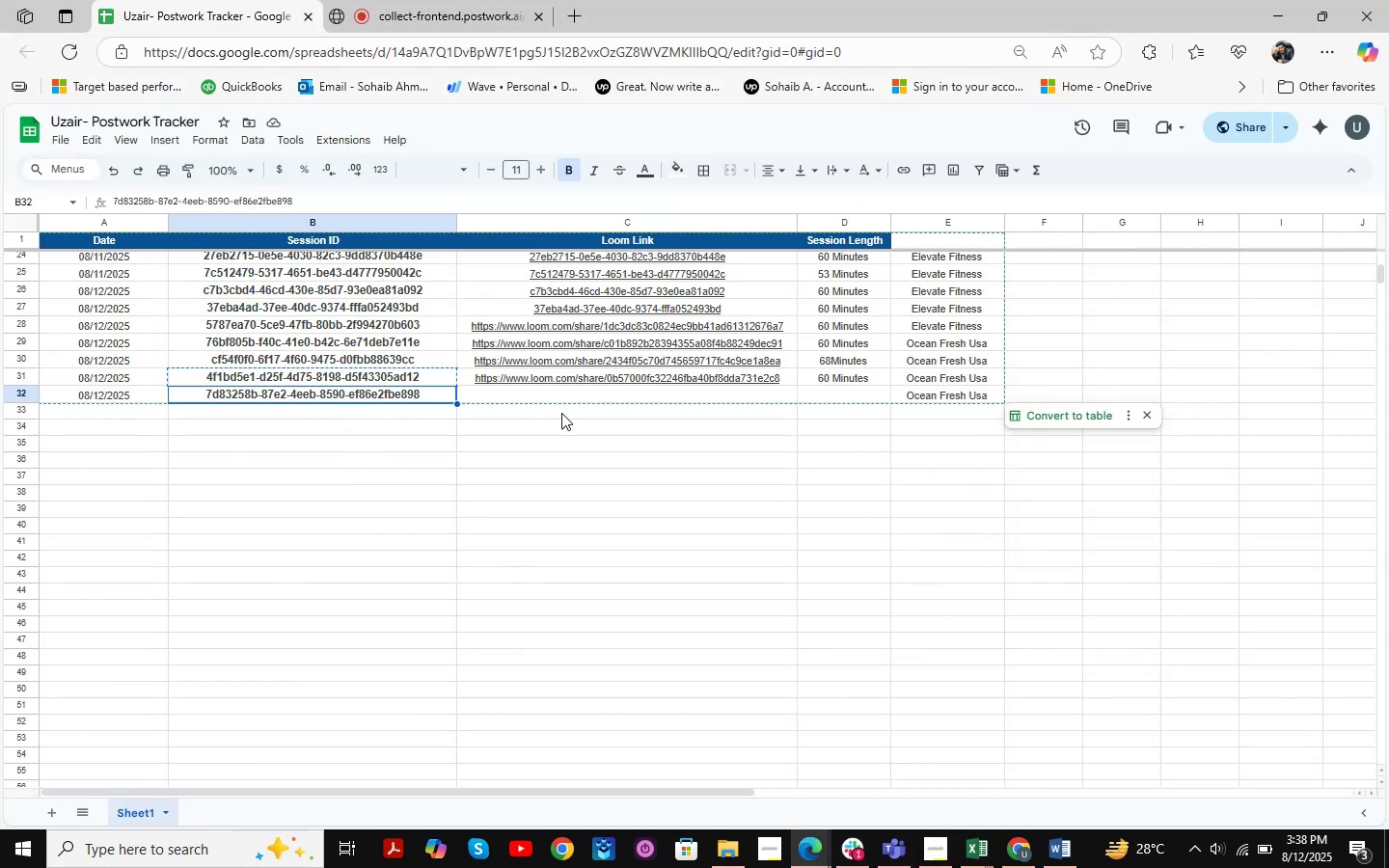 
key(Control+C)
 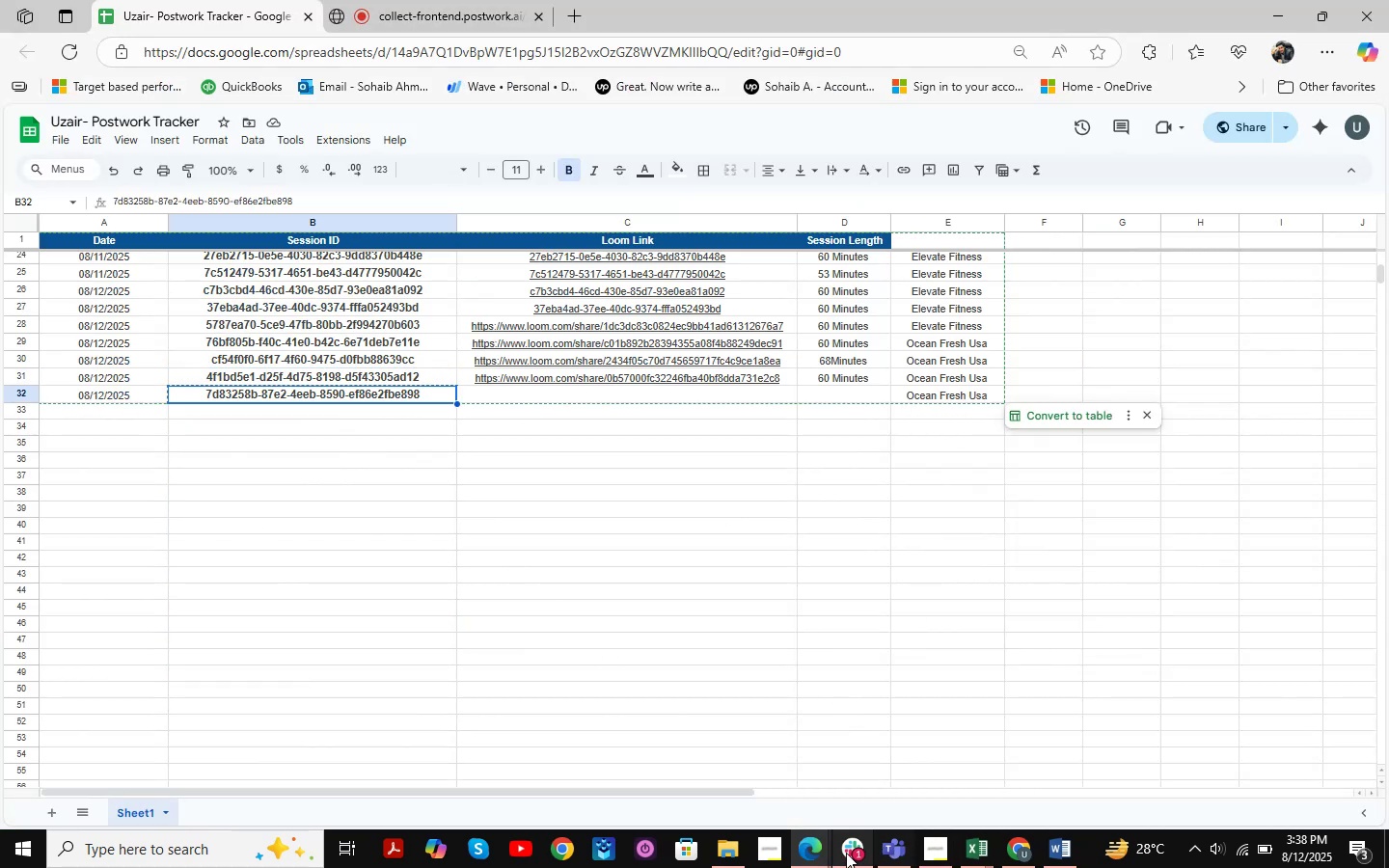 
left_click([815, 853])
 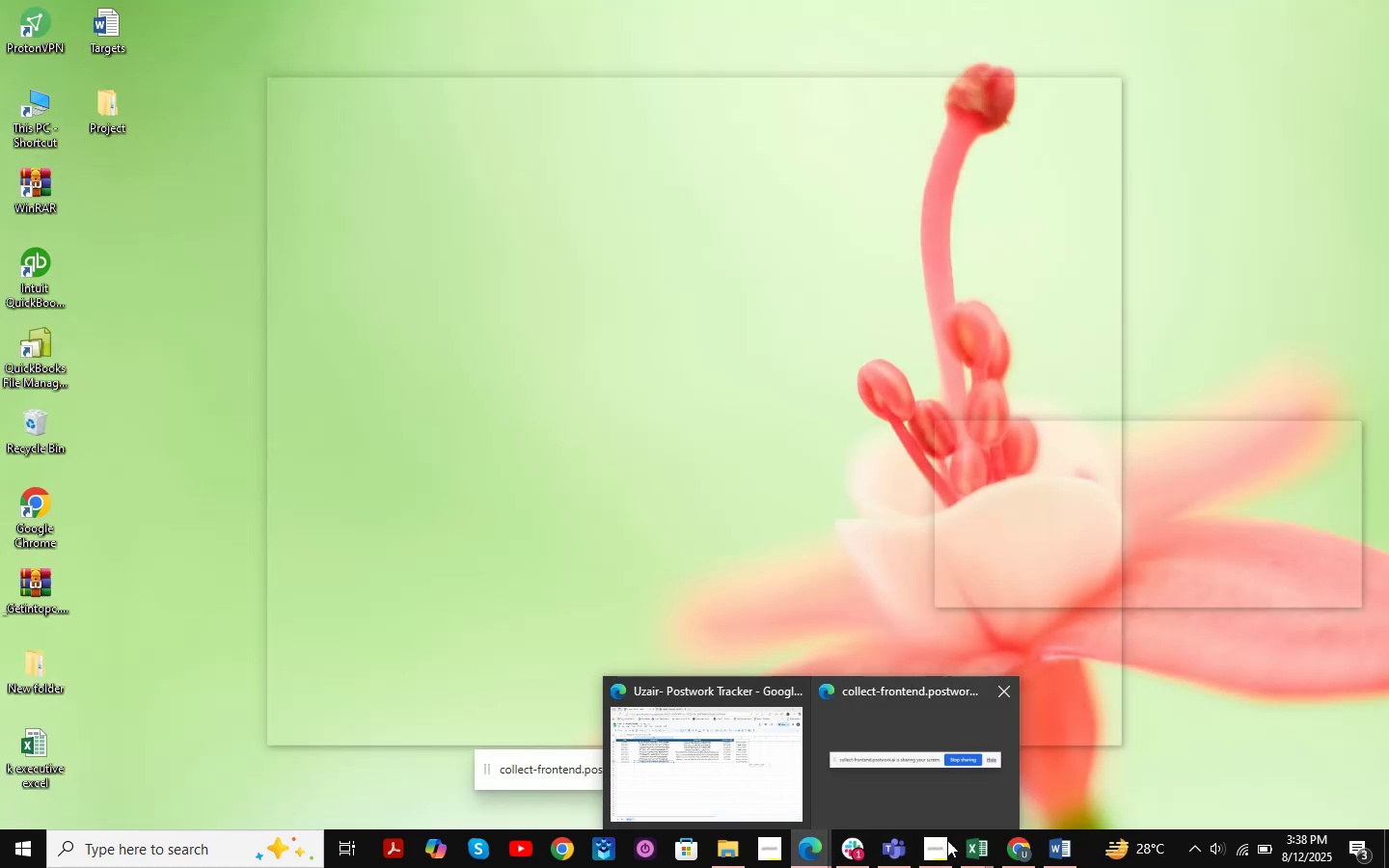 
left_click([985, 848])
 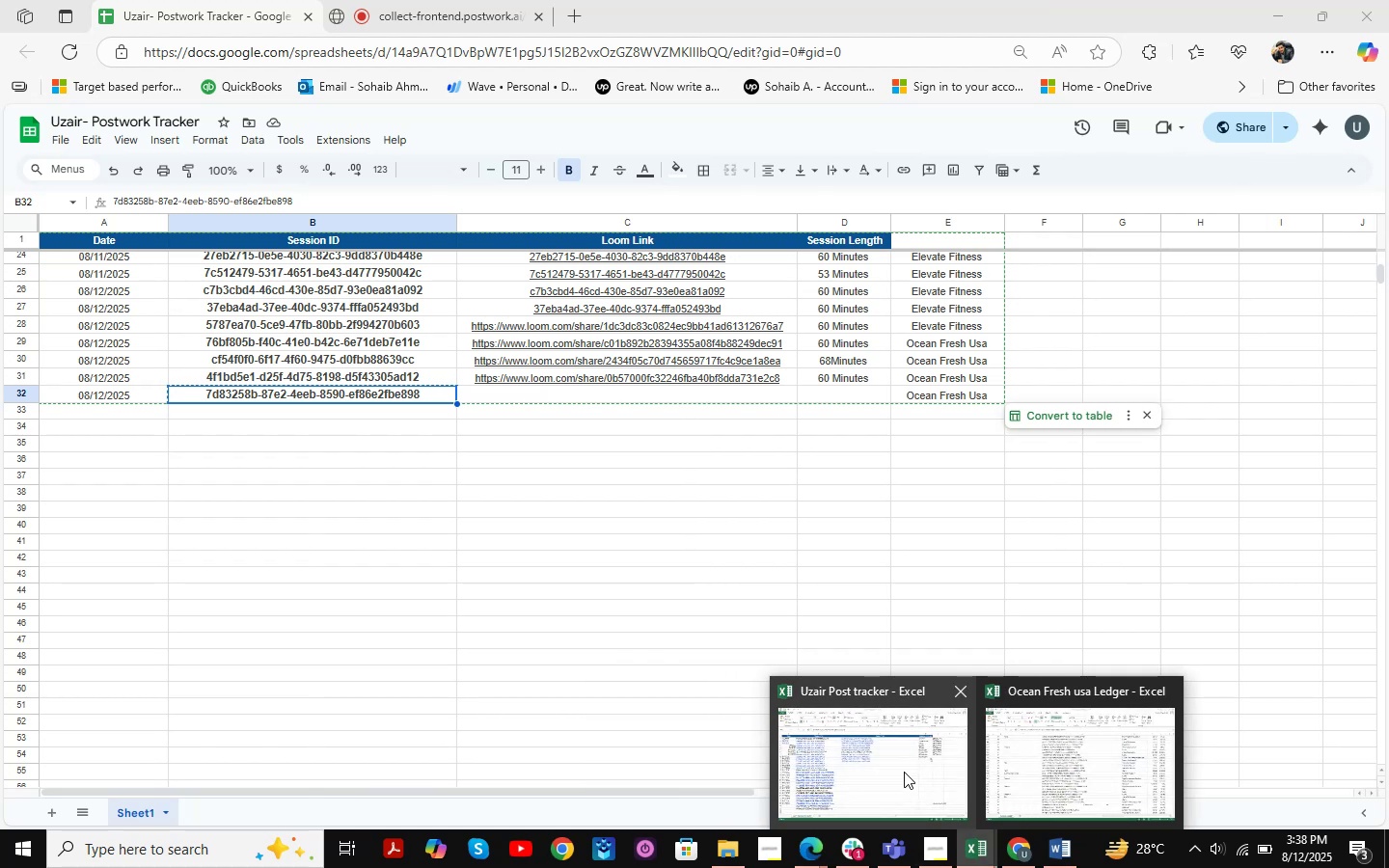 
left_click([904, 772])
 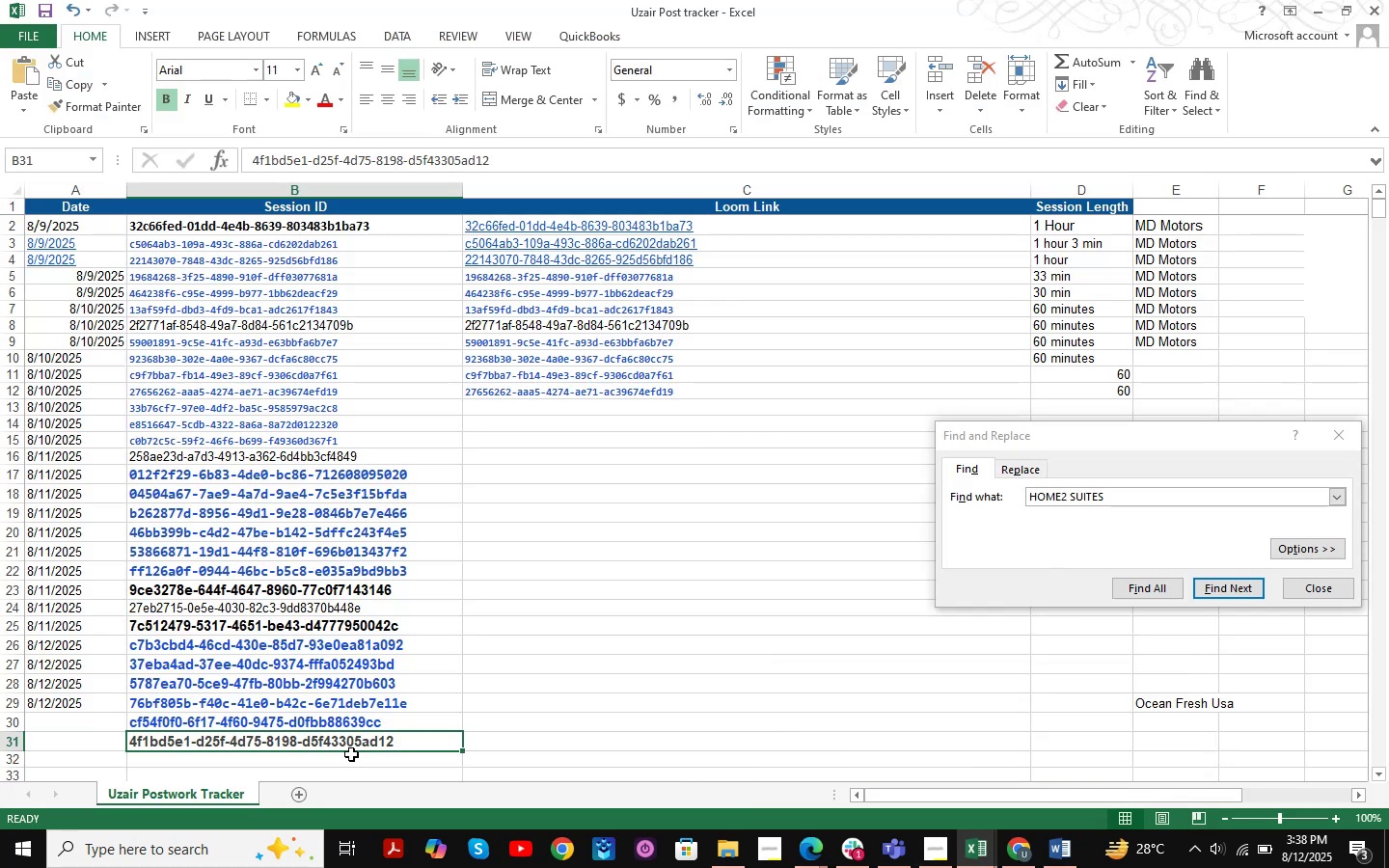 
left_click([361, 764])
 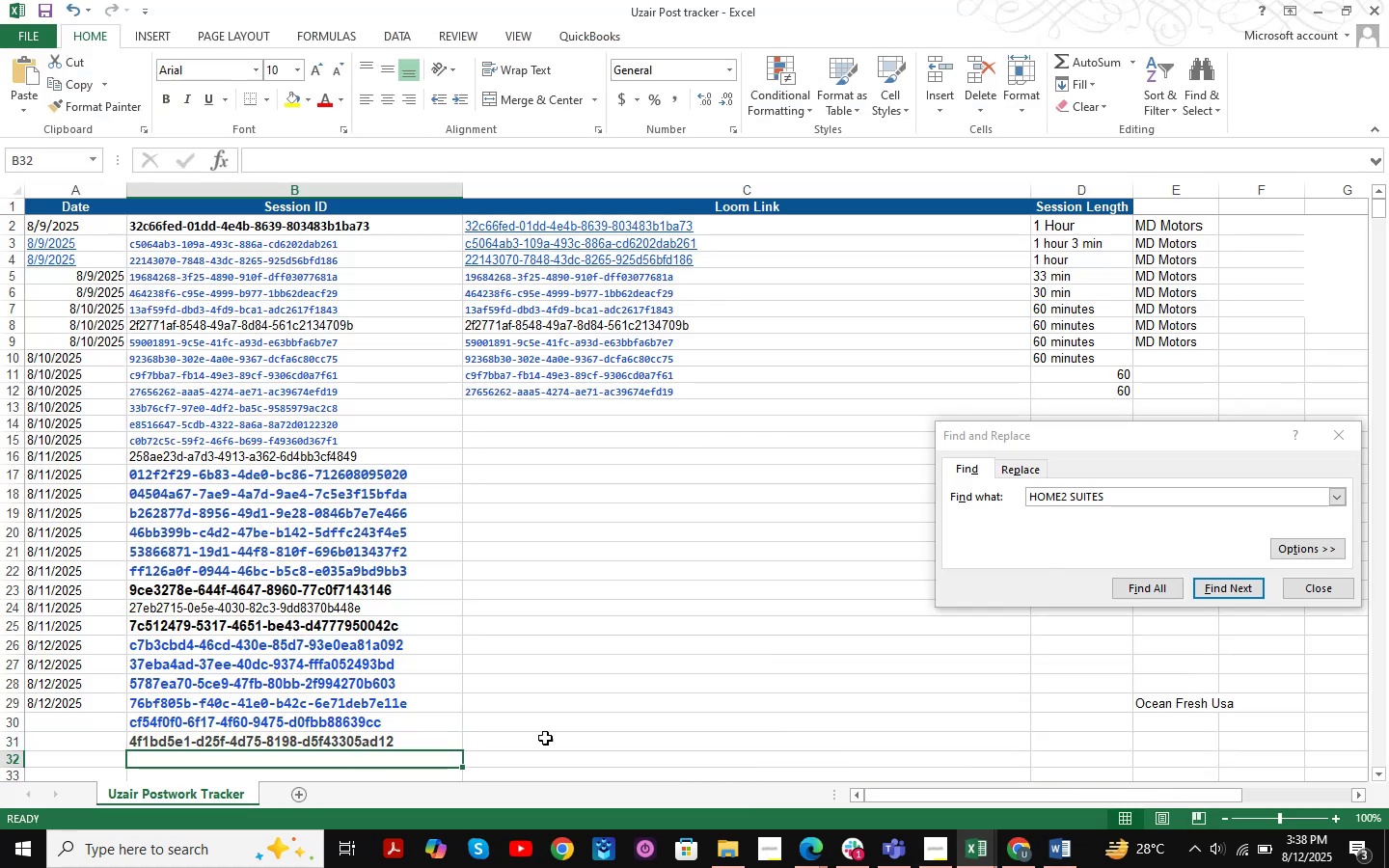 
key(Control+V)
 